 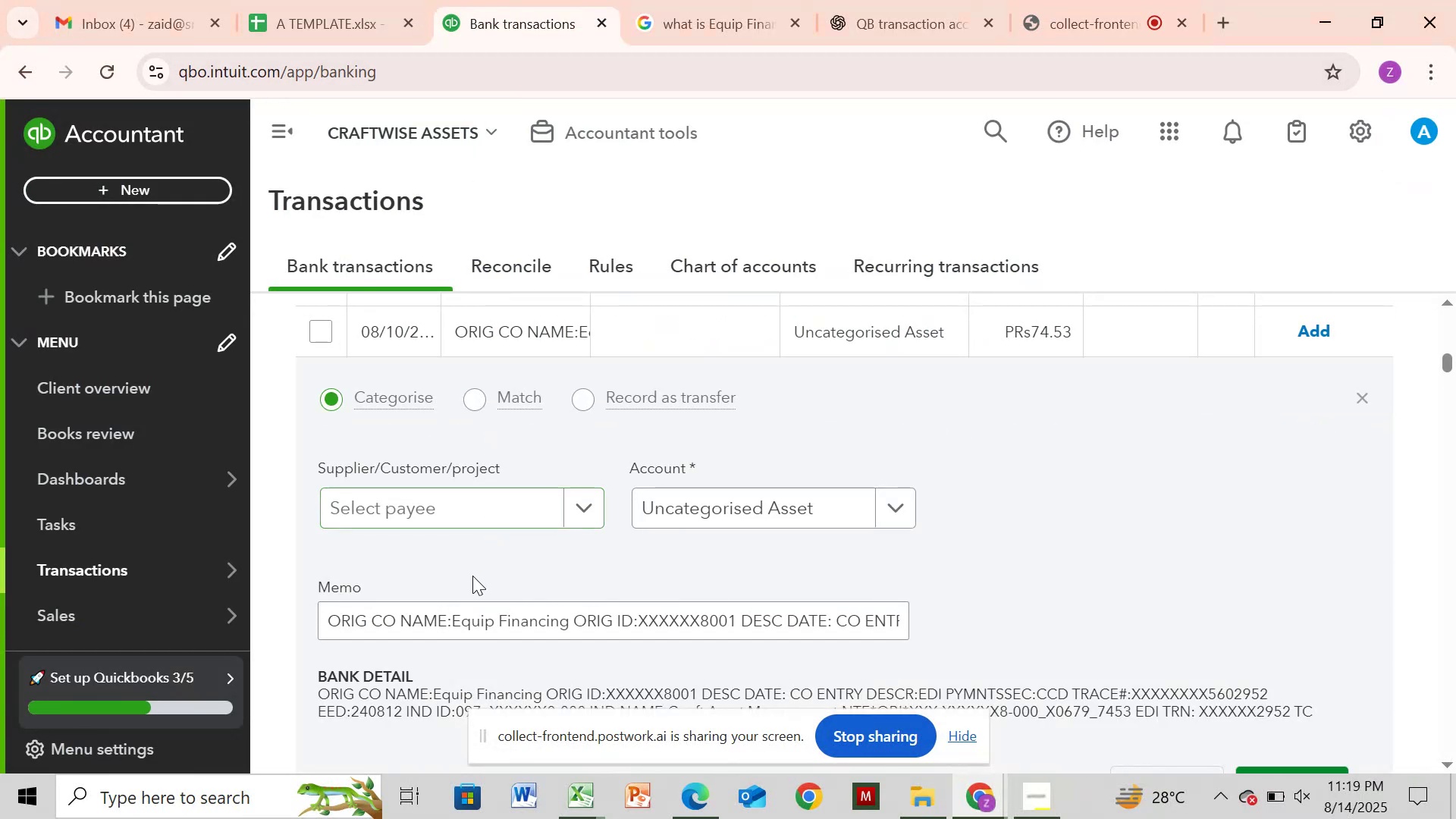 
left_click_drag(start_coordinate=[455, 619], to_coordinate=[573, 624])
 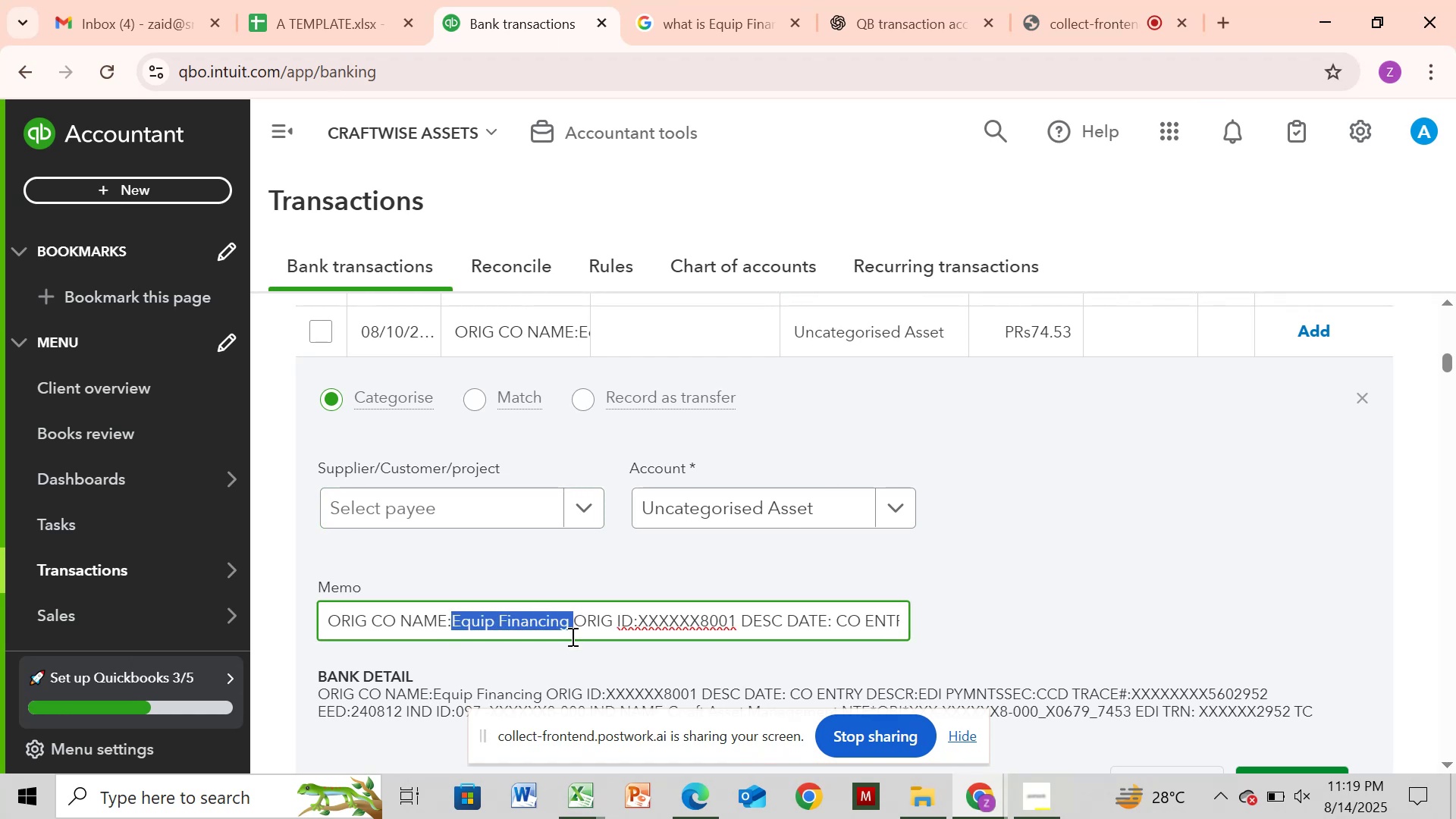 
key(Control+C)
 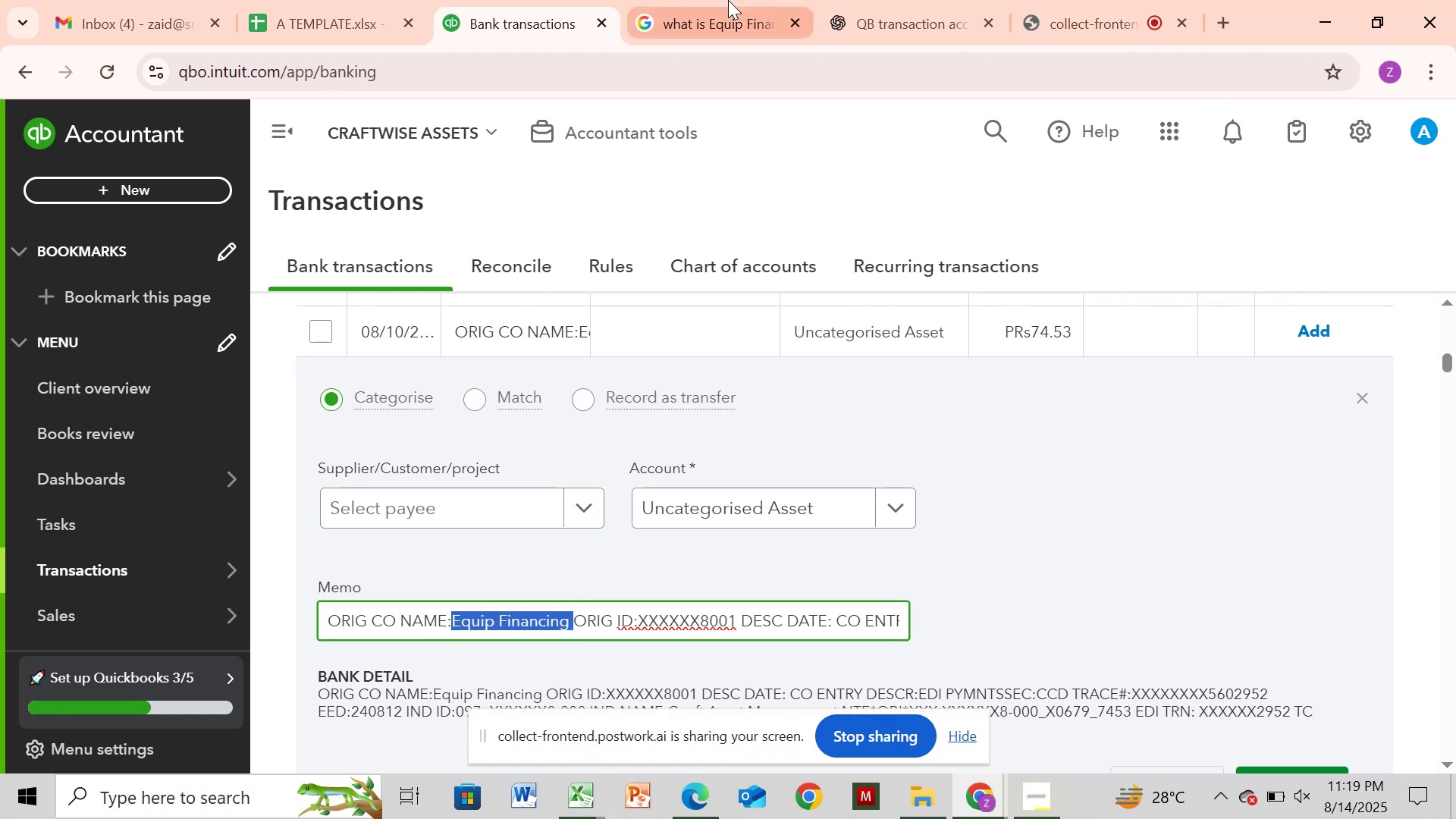 
left_click([711, 40])
 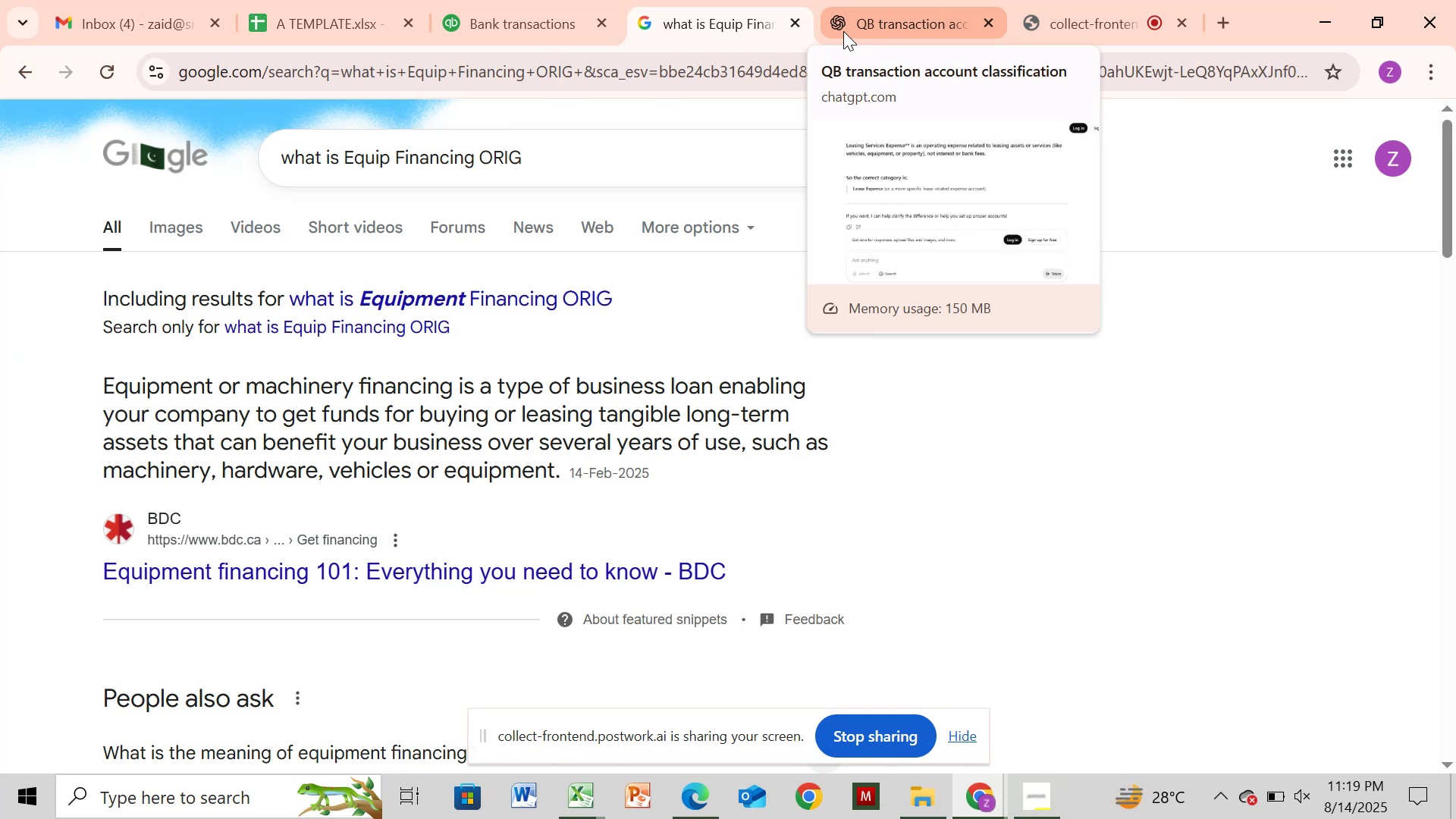 
wait(24.44)
 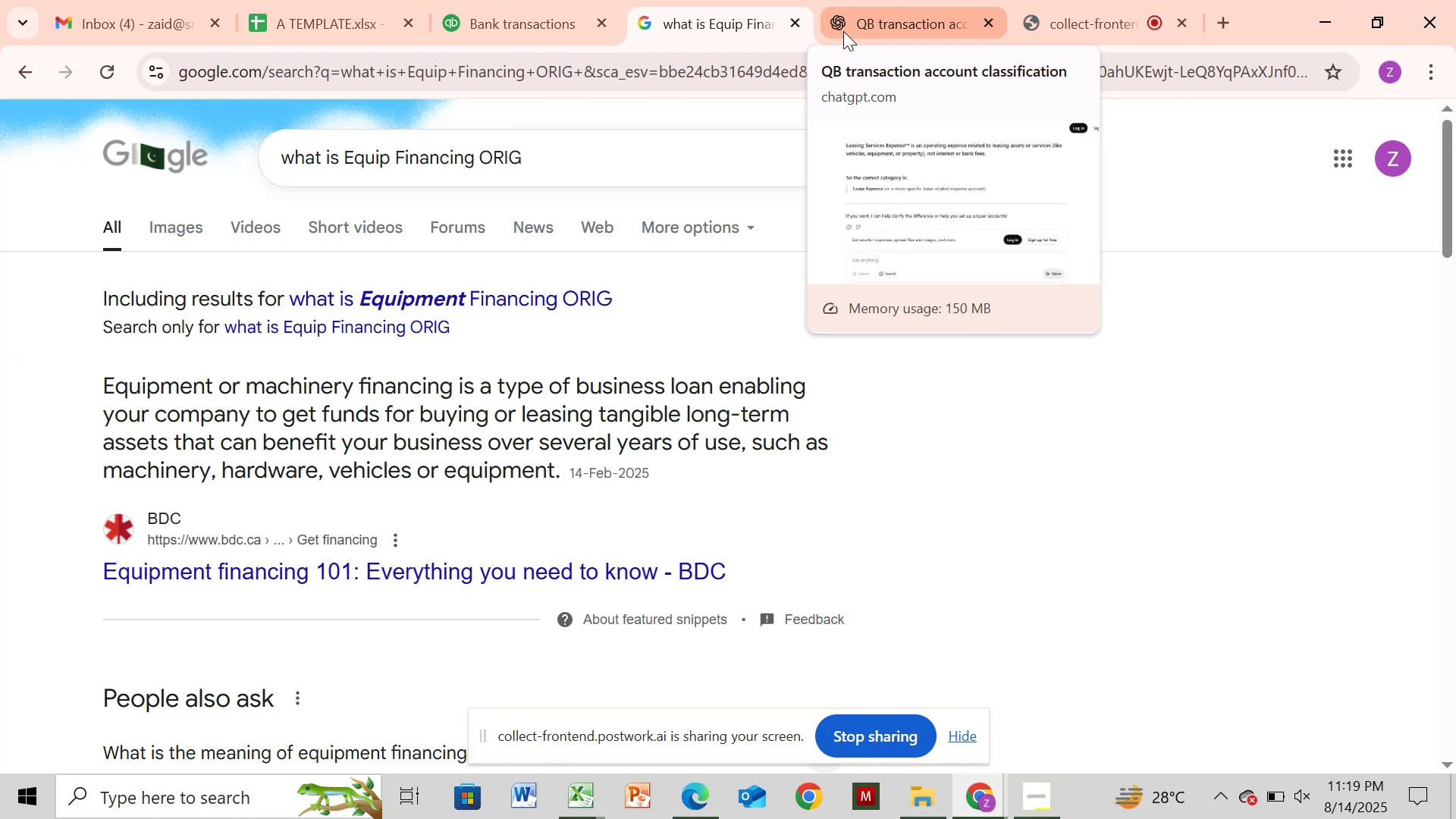 
left_click([546, 12])
 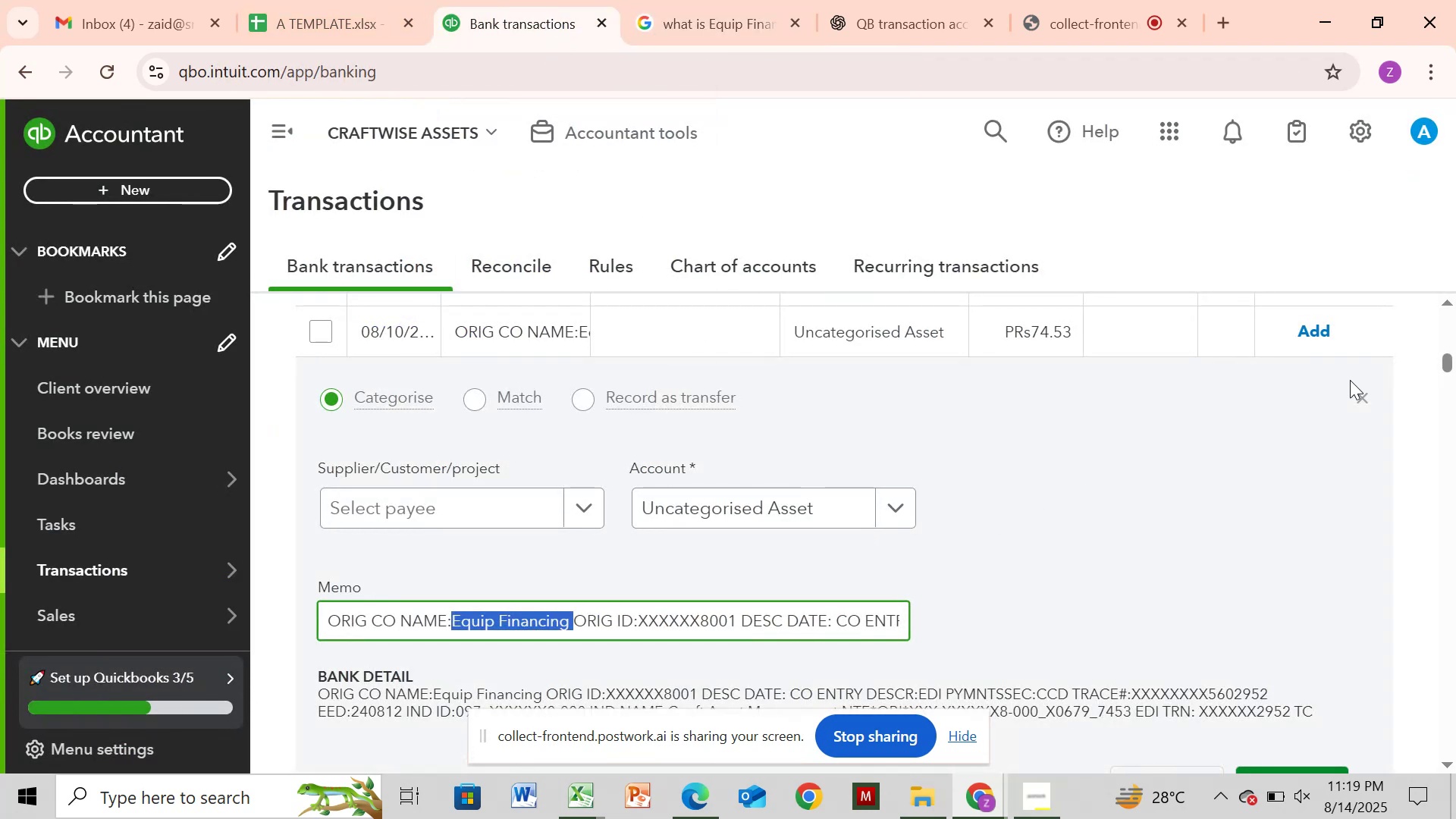 
wait(6.74)
 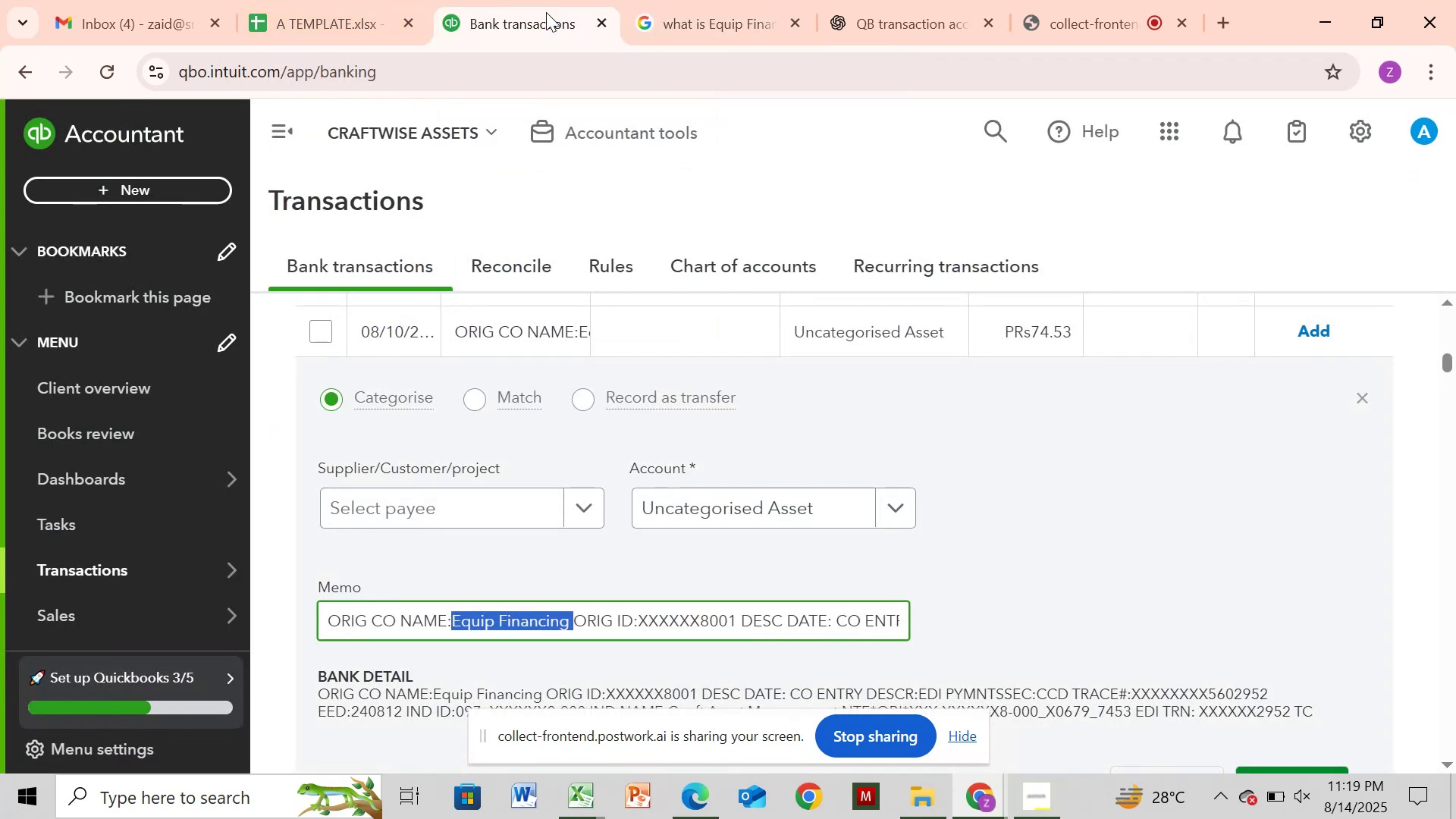 
left_click_drag(start_coordinate=[1445, 369], to_coordinate=[1449, 378])
 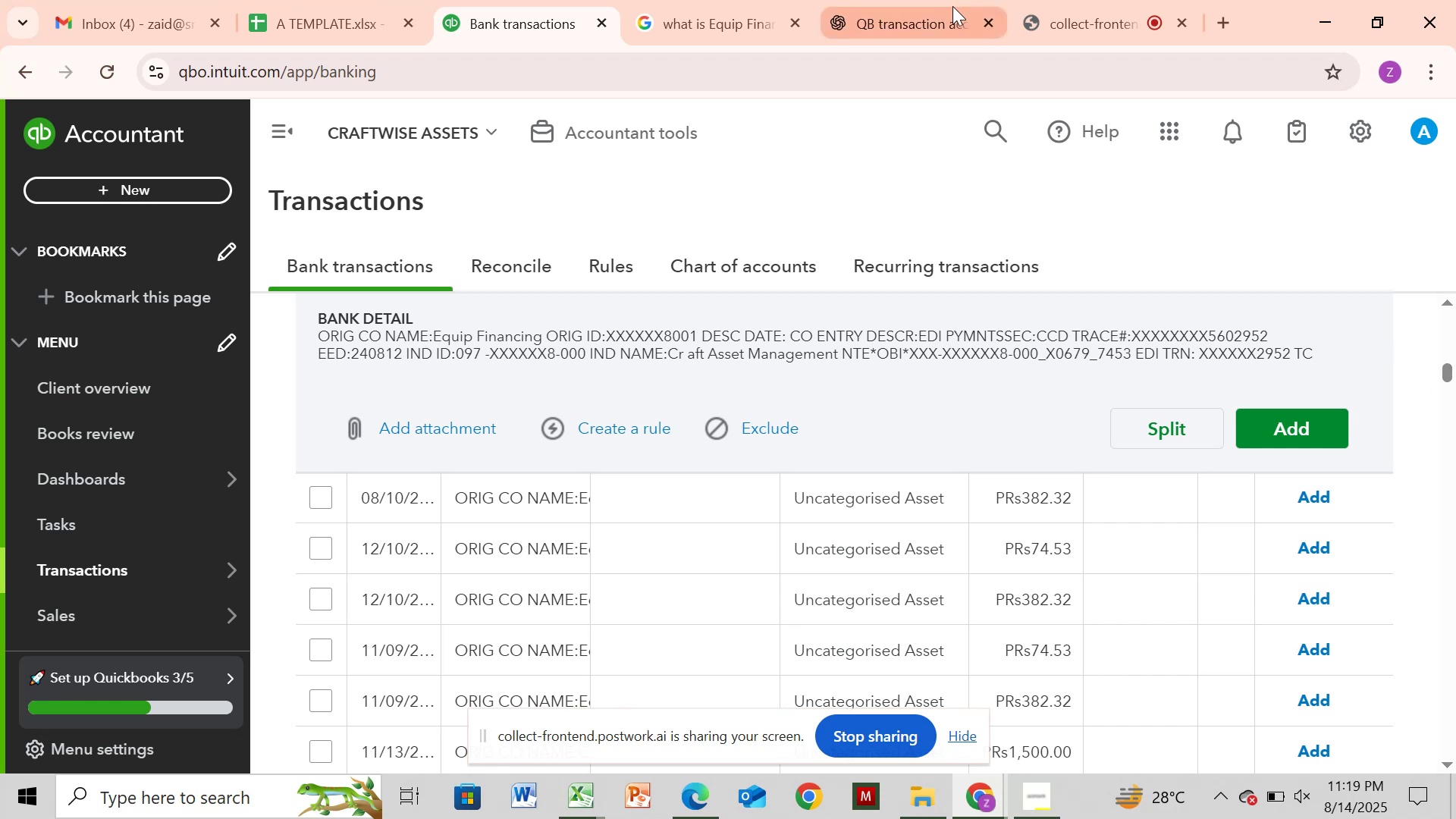 
left_click([947, 8])
 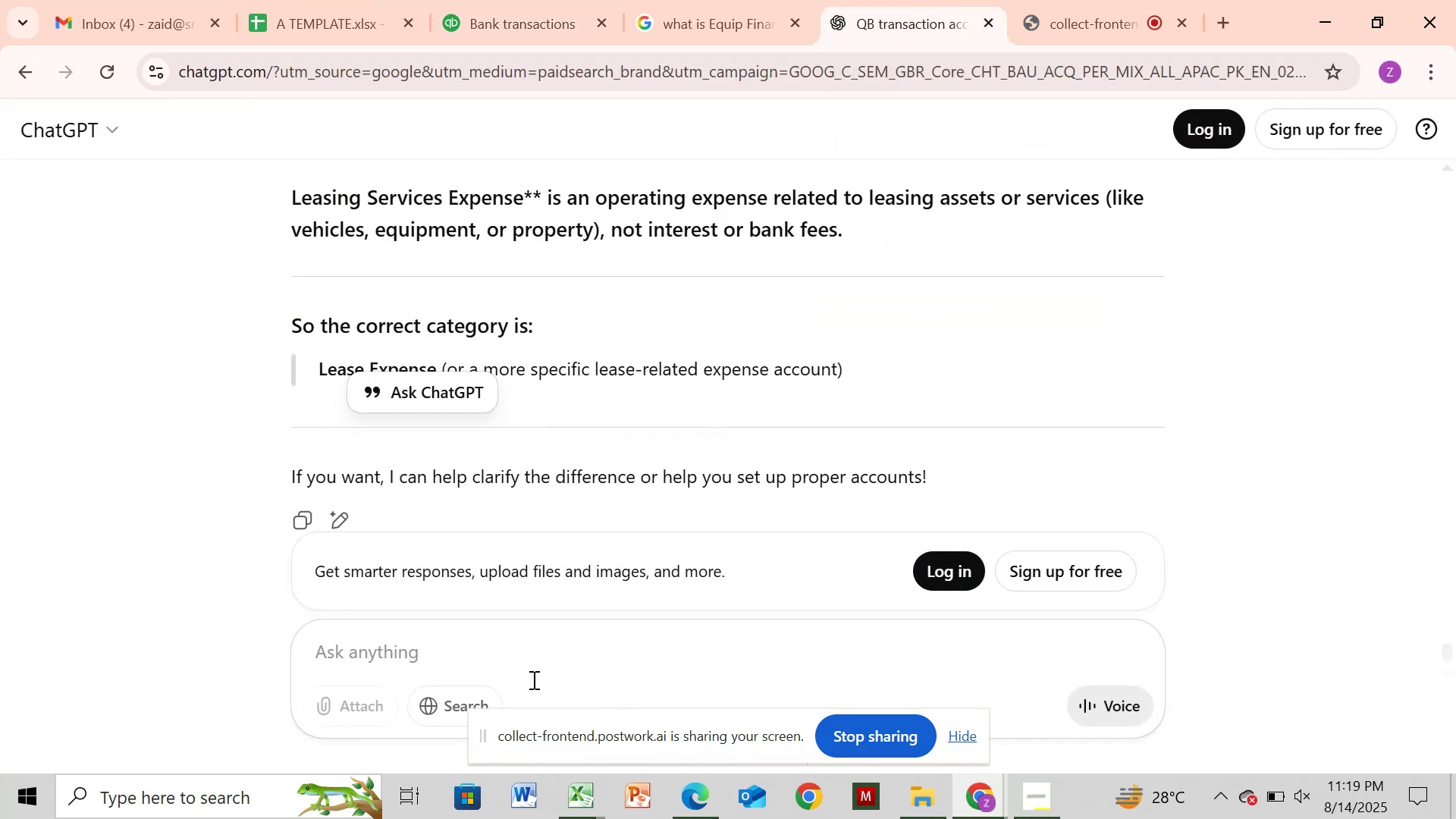 
left_click([532, 666])
 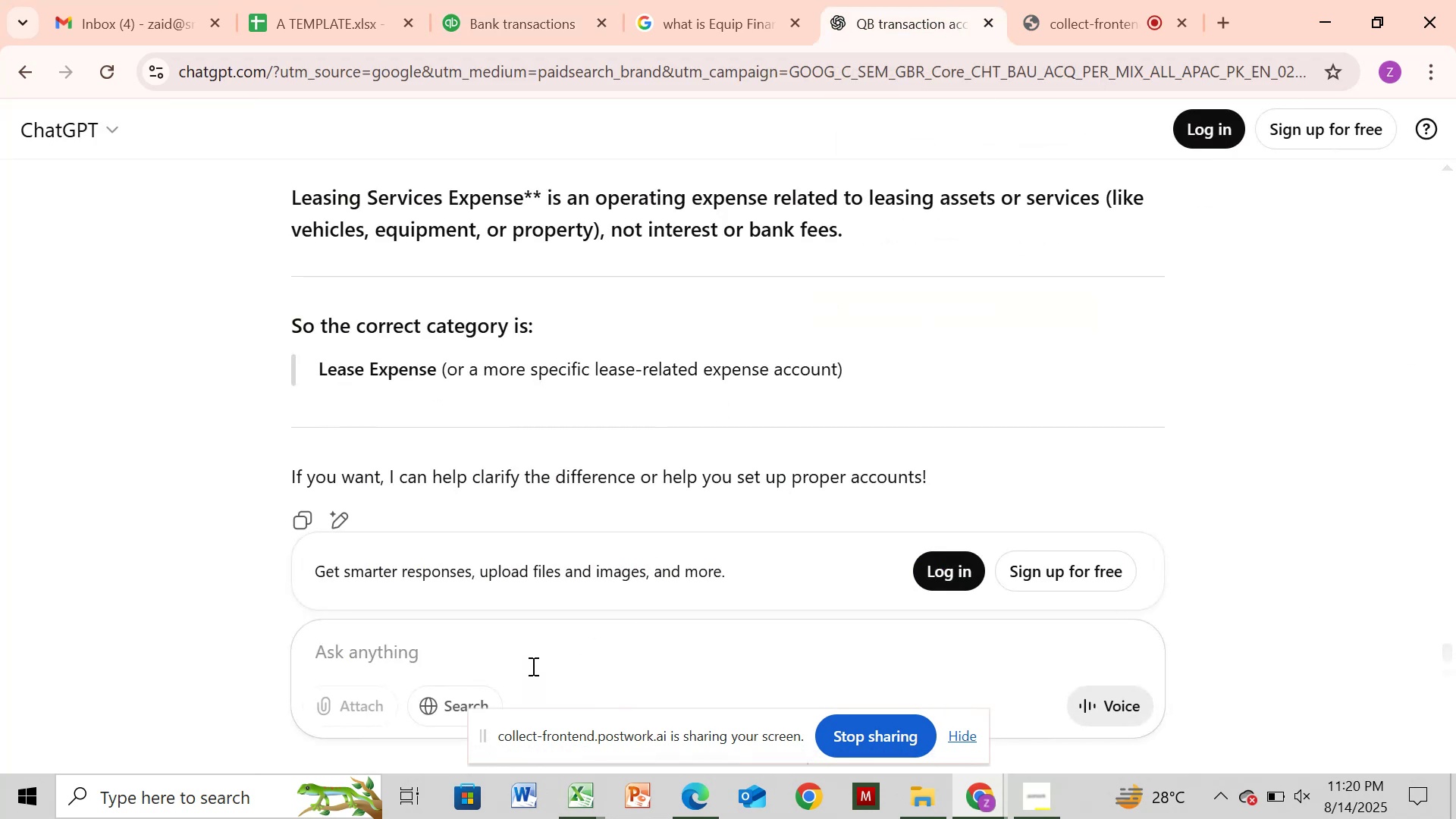 
type(under what h)
key(Backspace)
type(acc will the trac)
key(Backspace)
type(nsaction with memo )
 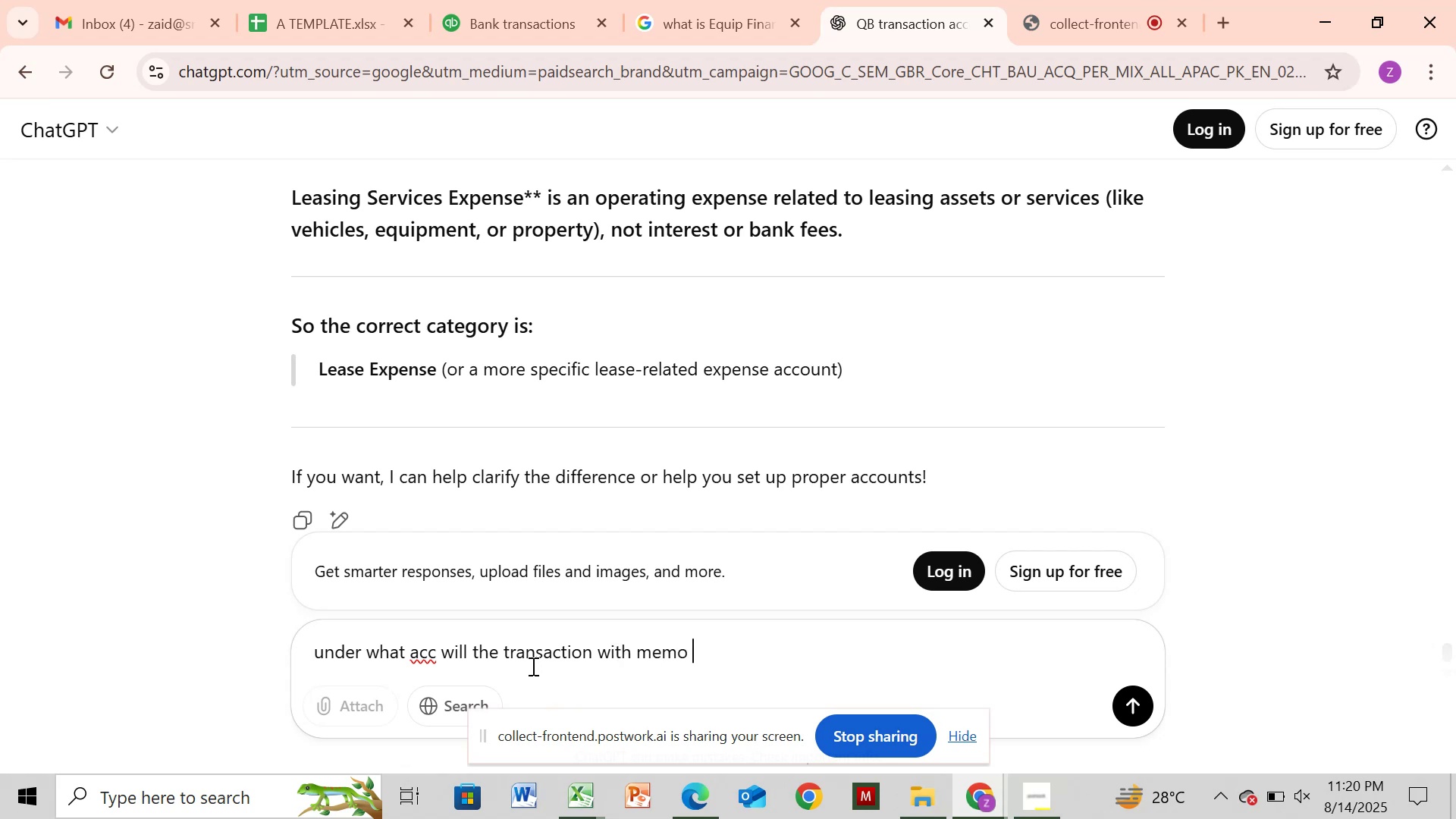 
key(Control+V)
 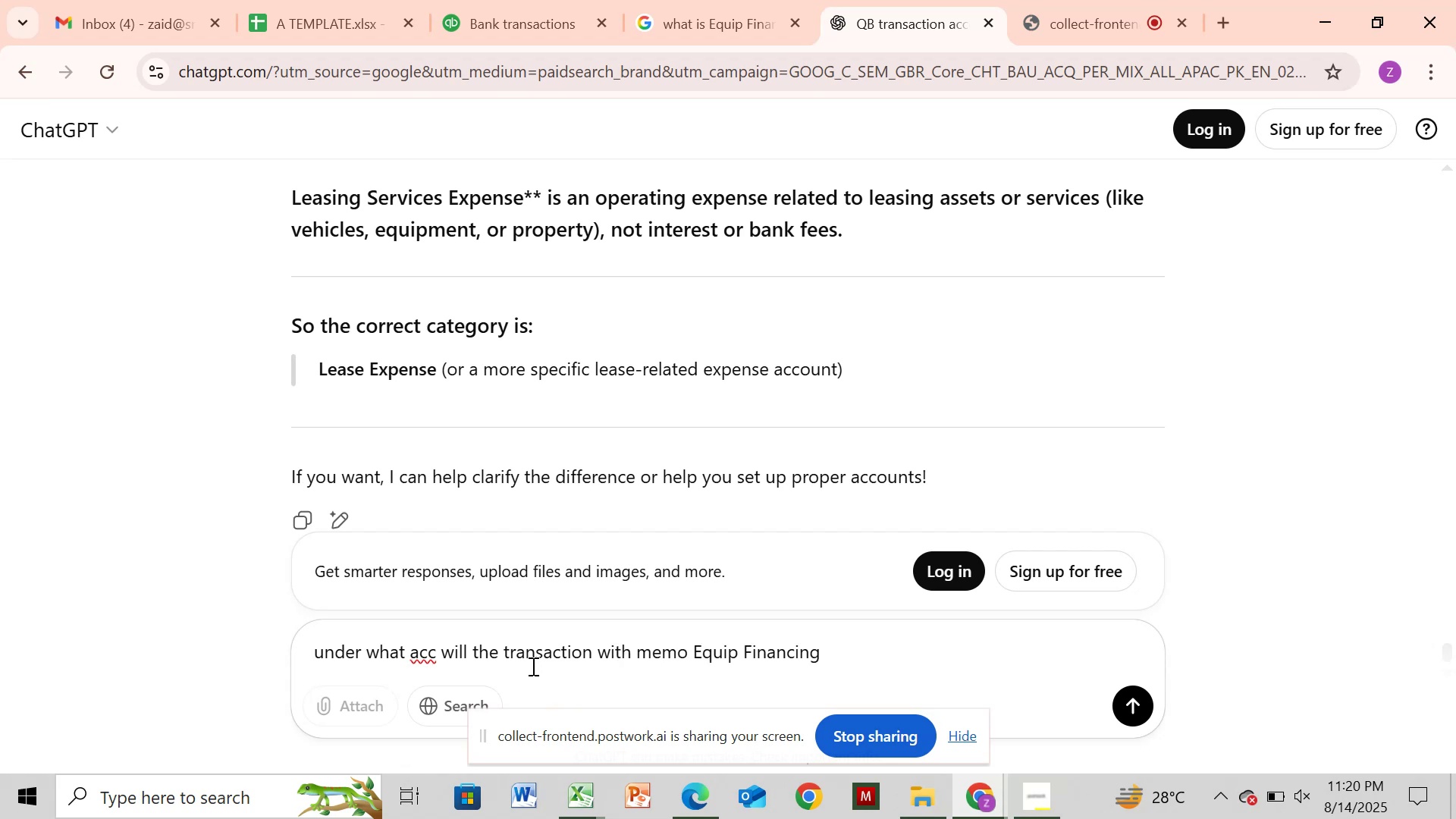 
type(will fall in QB)
 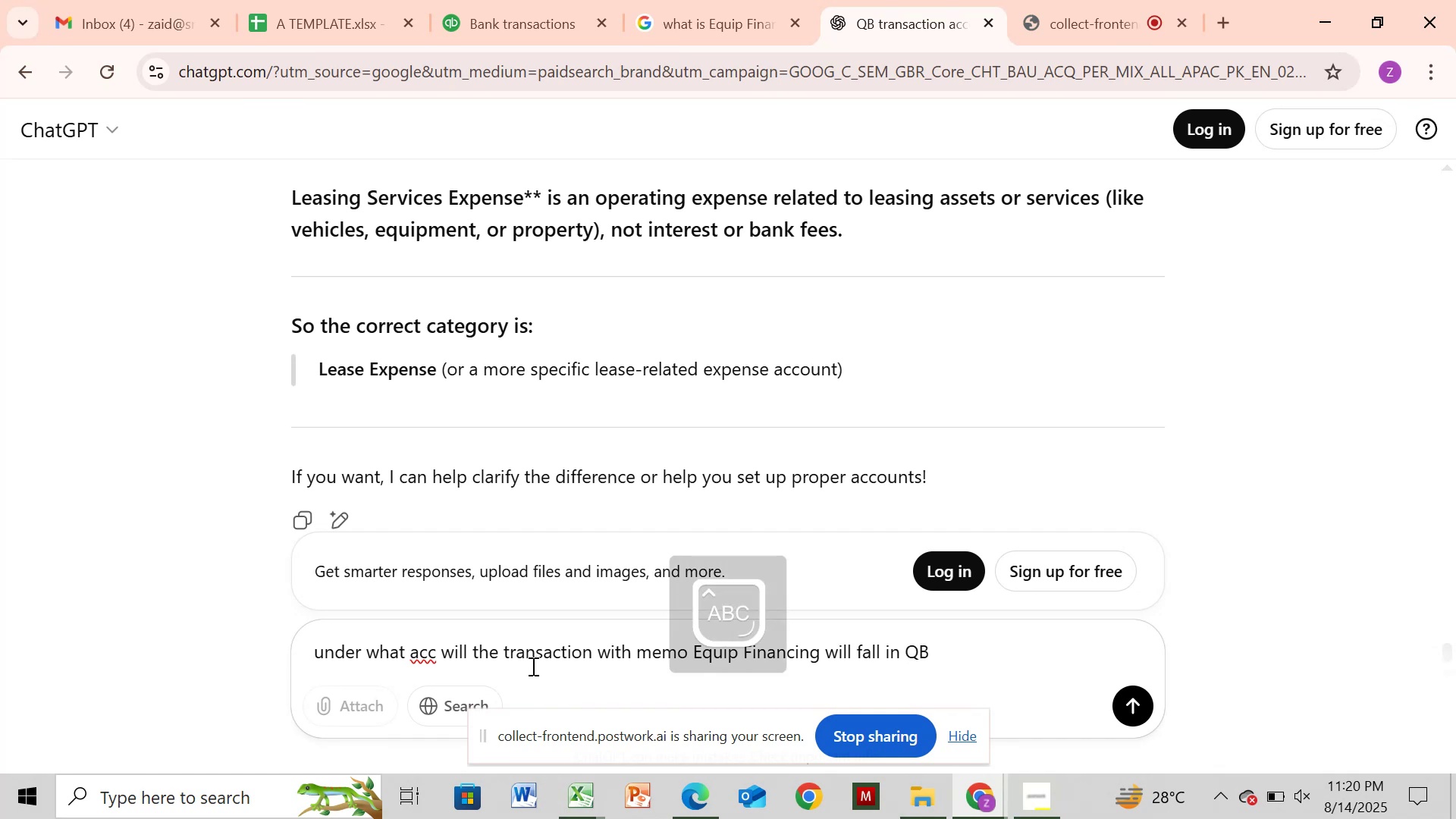 
key(ArrowLeft)
 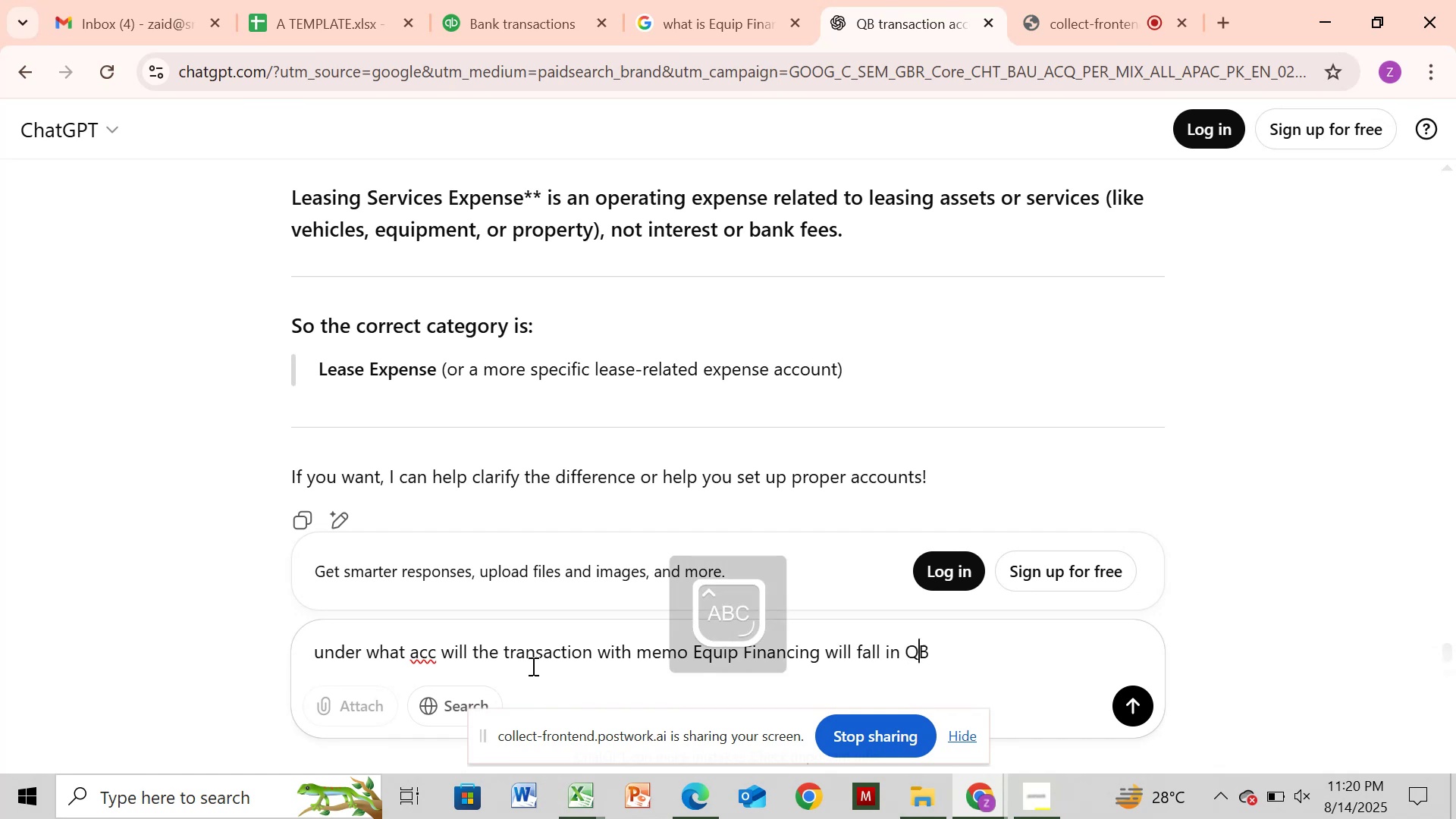 
key(ArrowLeft)
 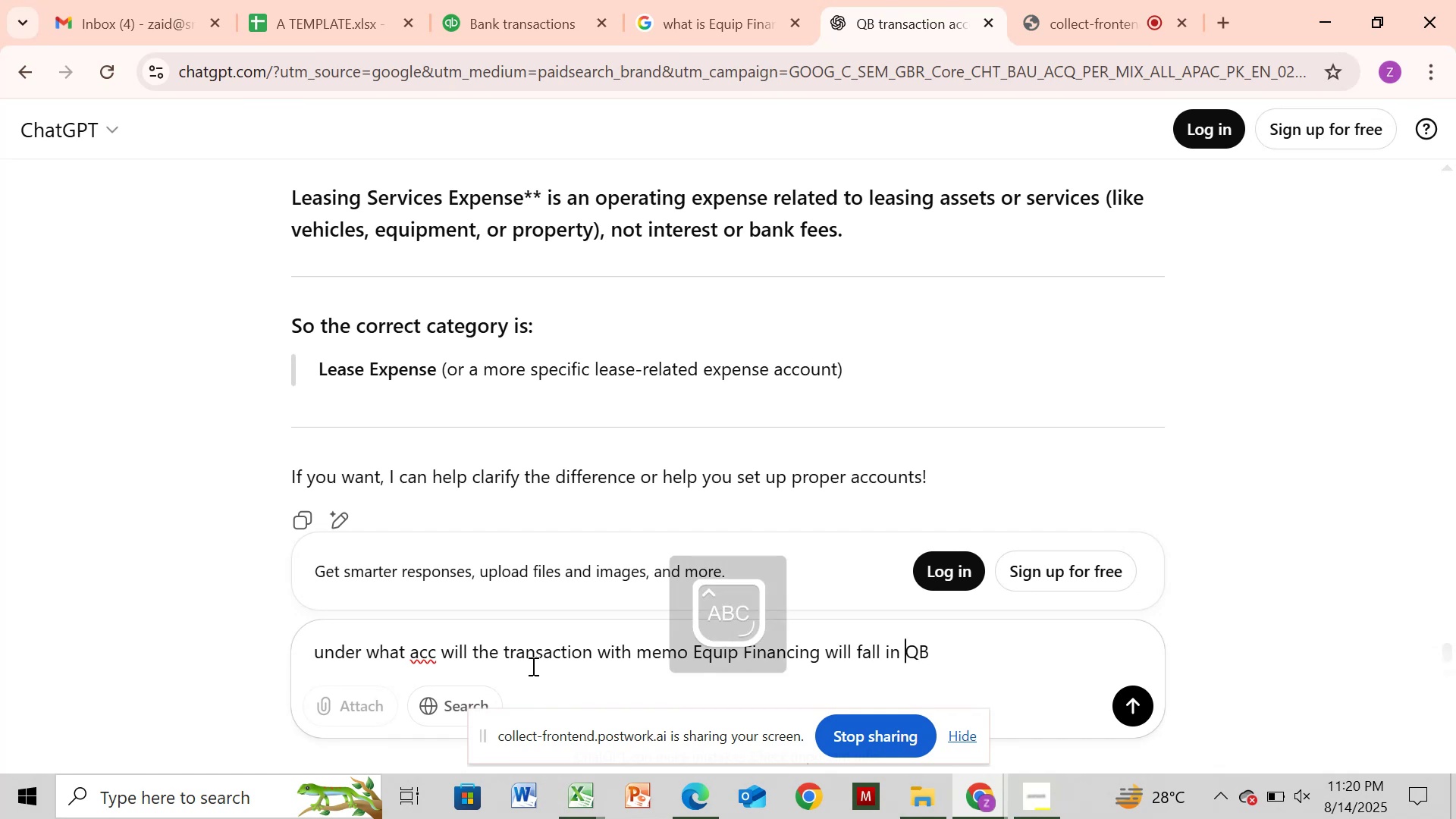 
key(ArrowLeft)
 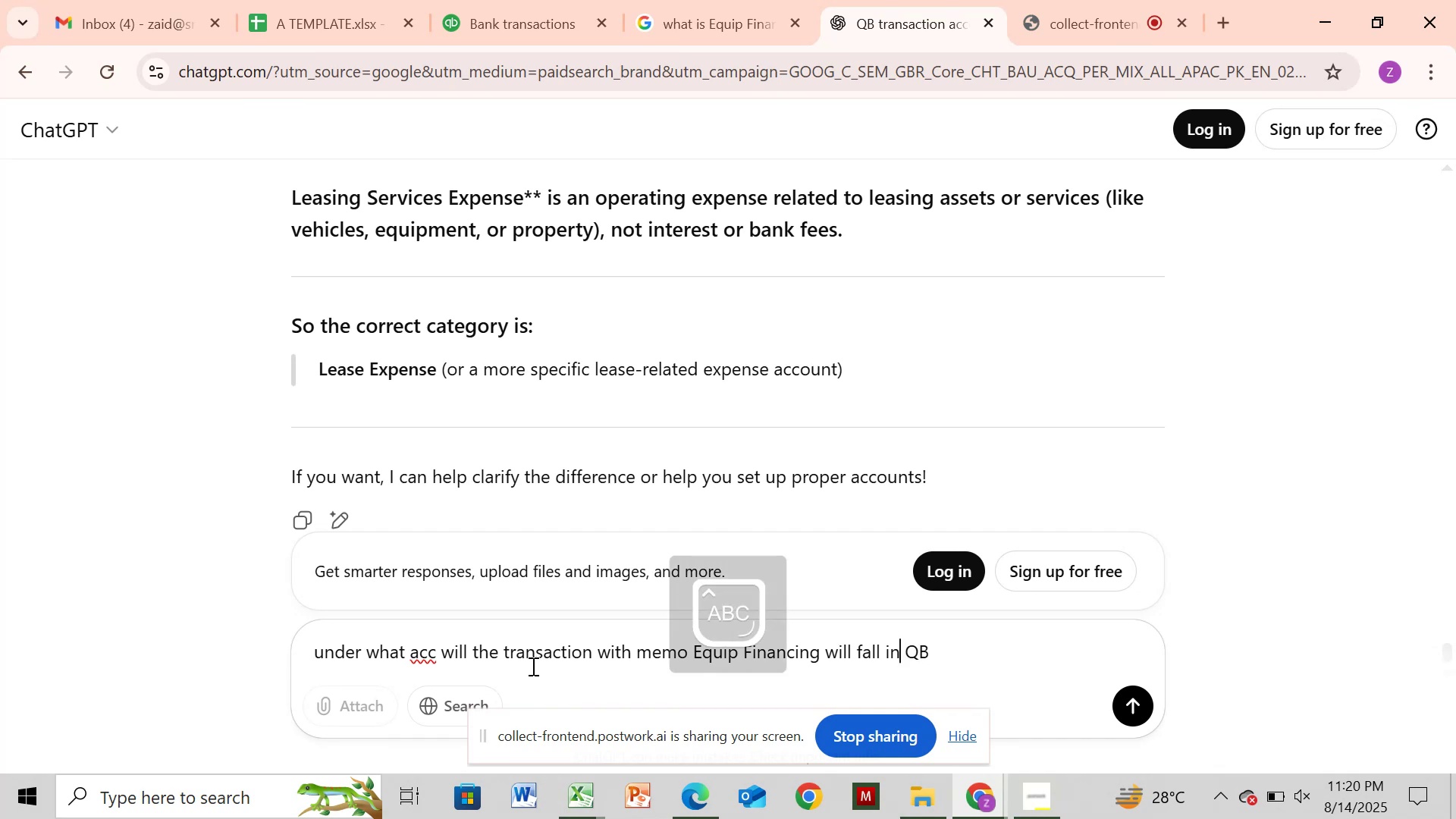 
key(ArrowLeft)
 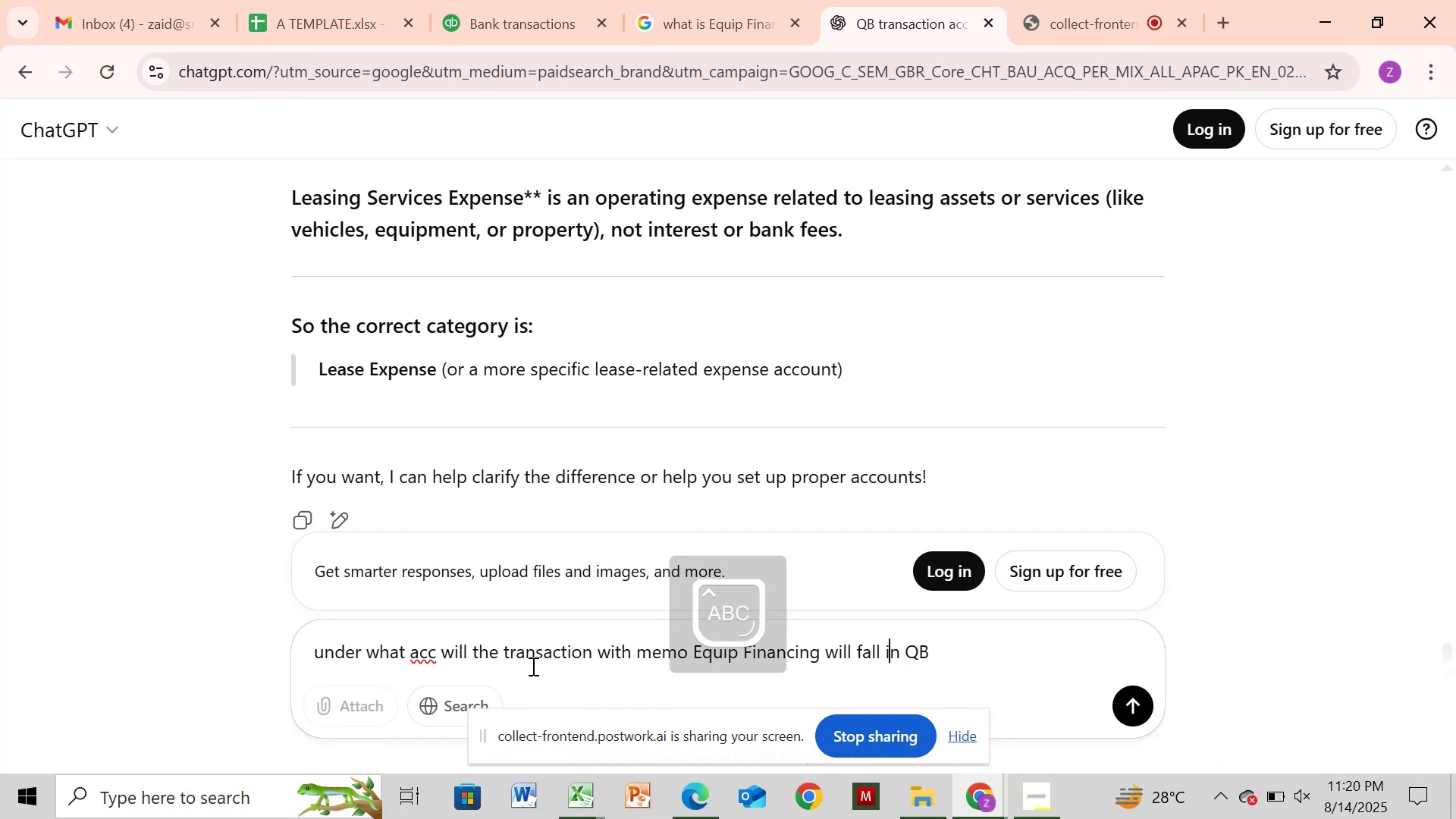 
key(ArrowLeft)
 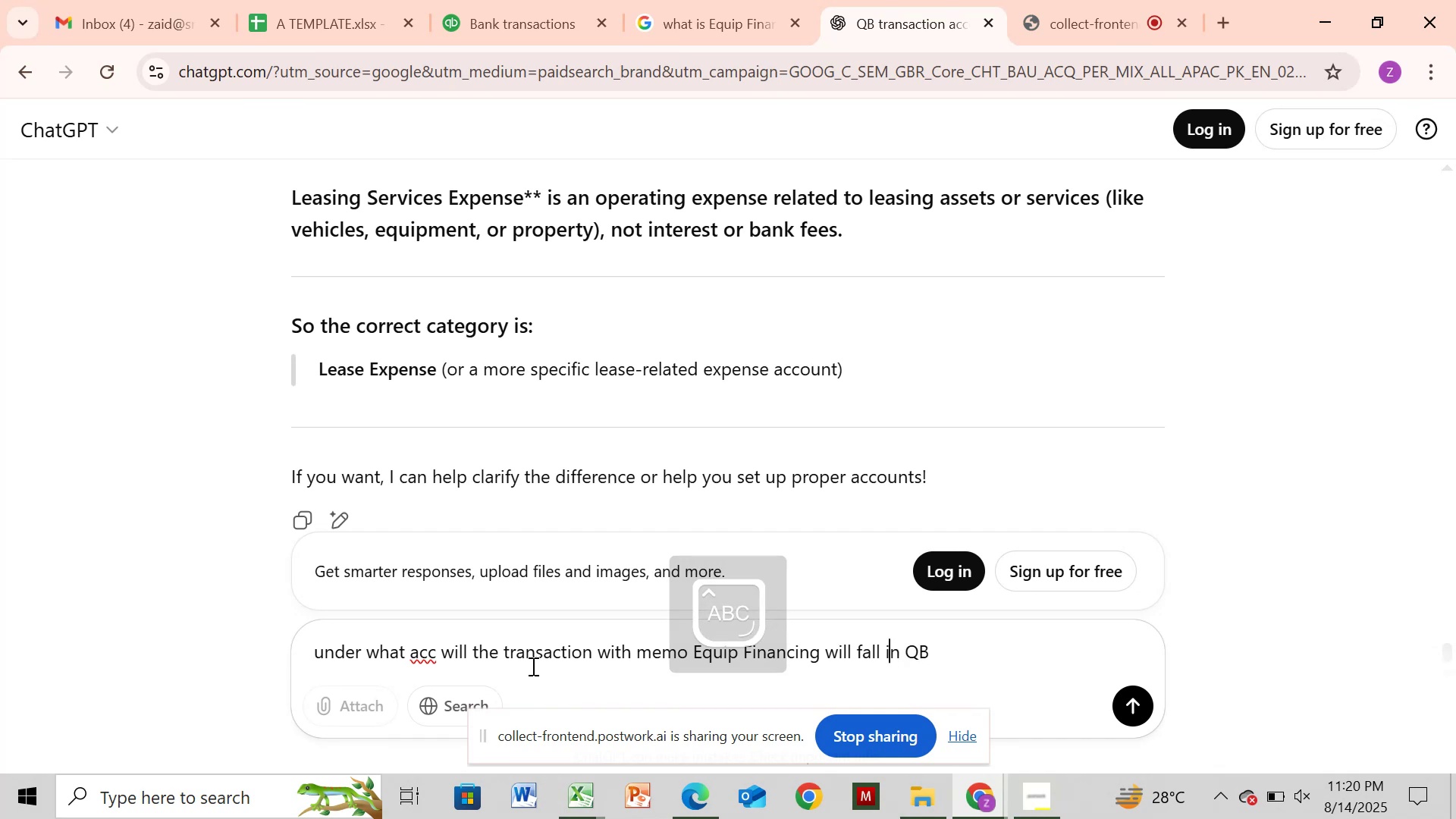 
key(ArrowLeft)
 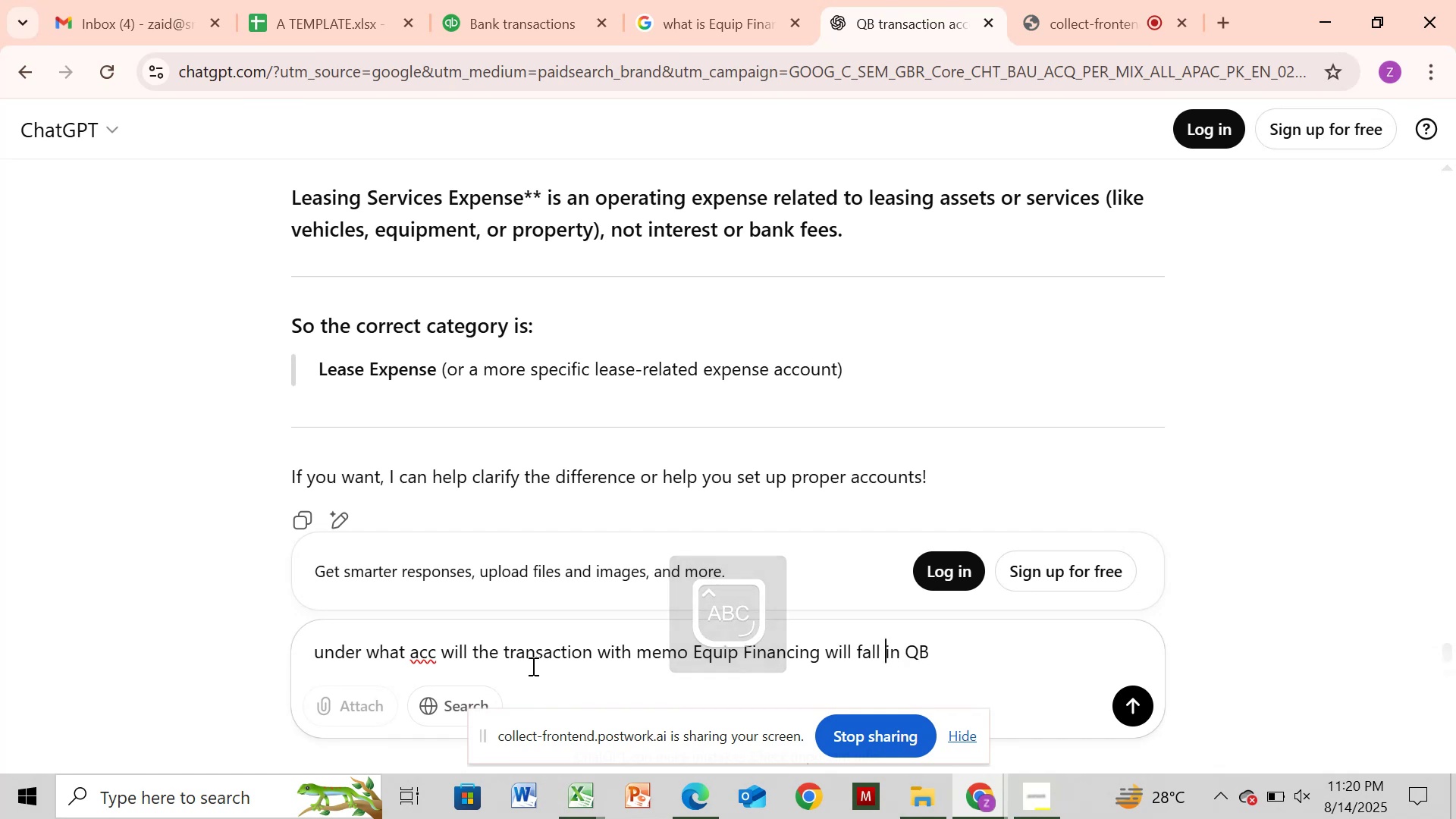 
key(ArrowLeft)
 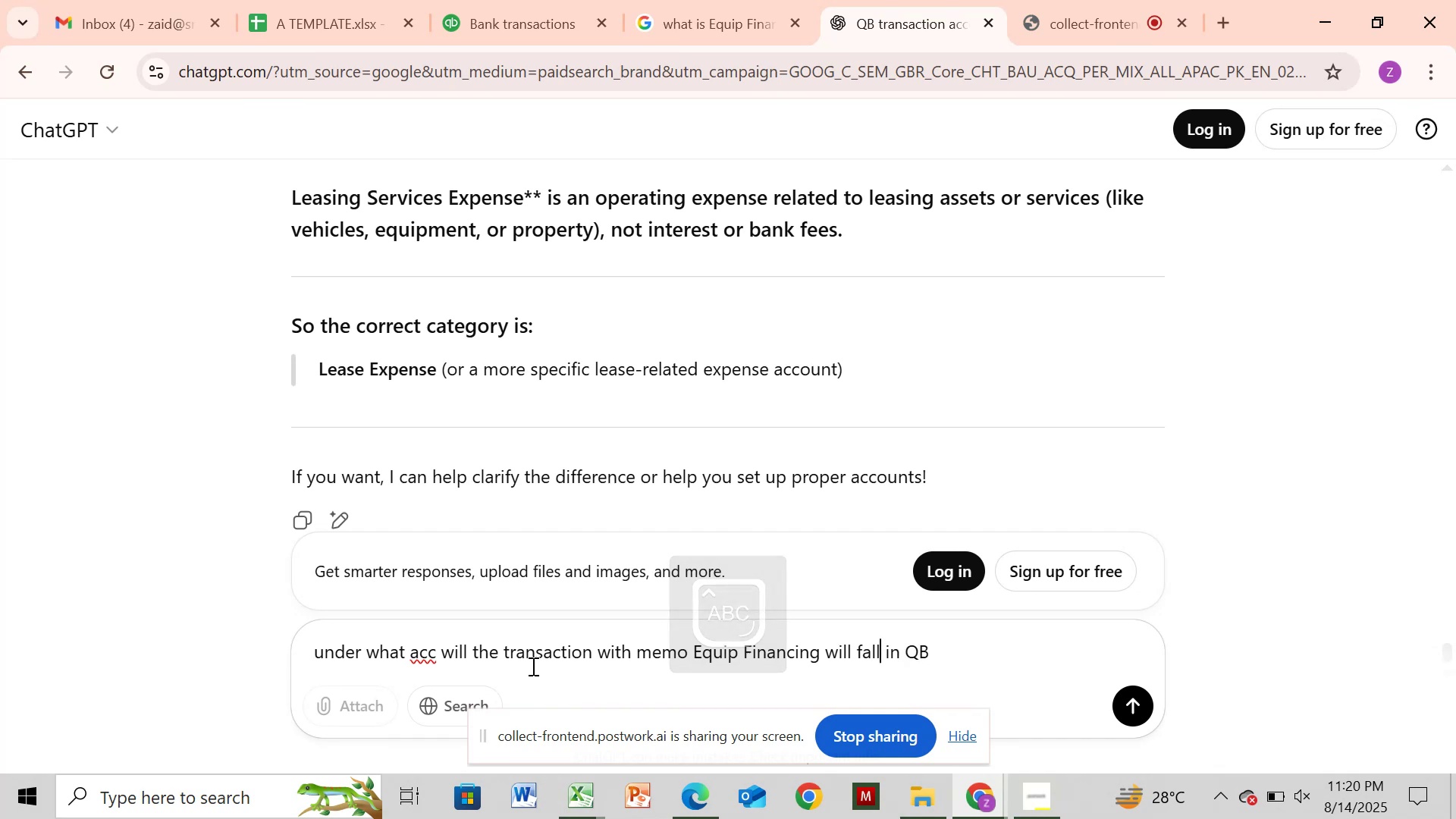 
key(ArrowLeft)
 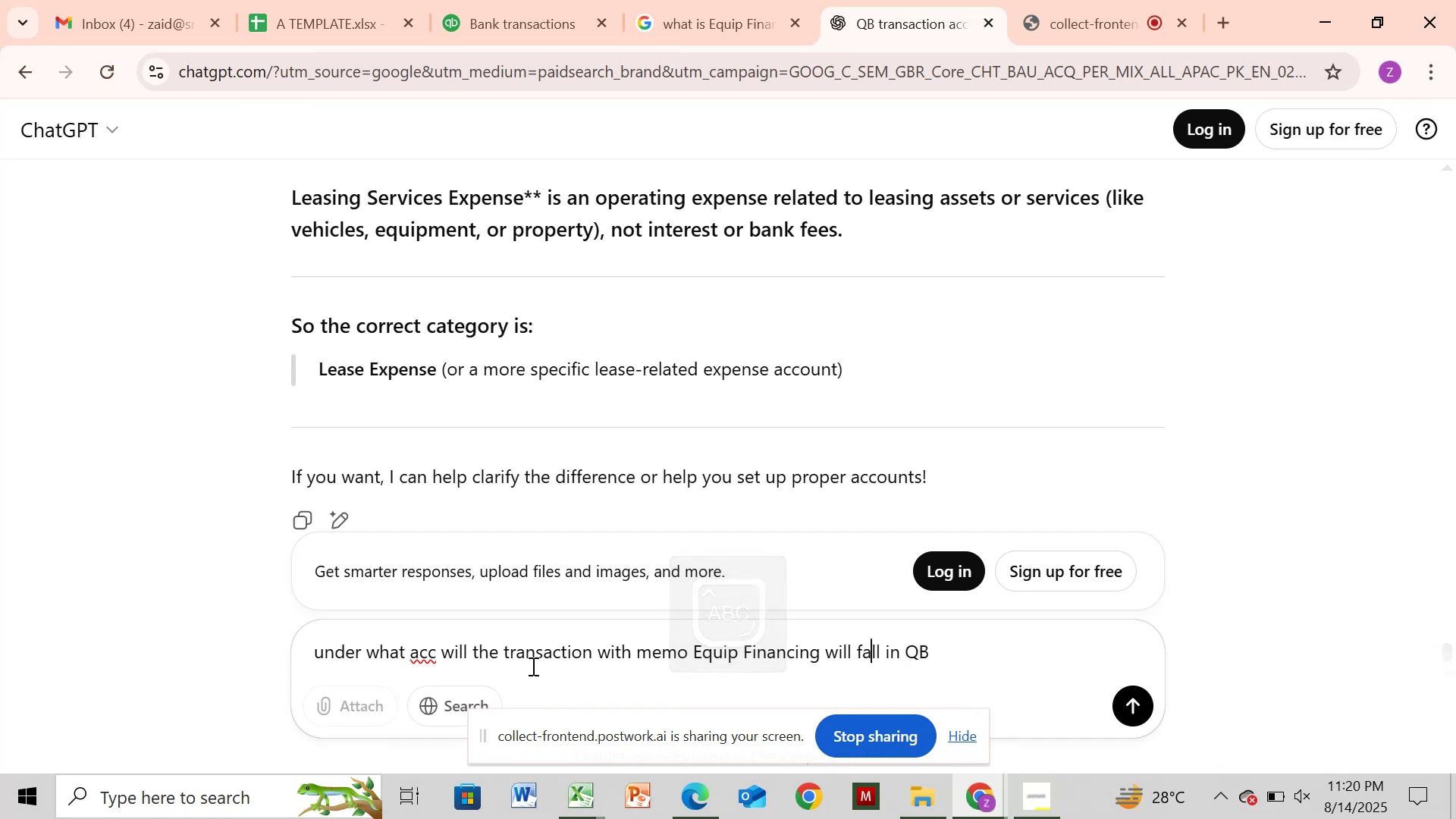 
key(ArrowLeft)
 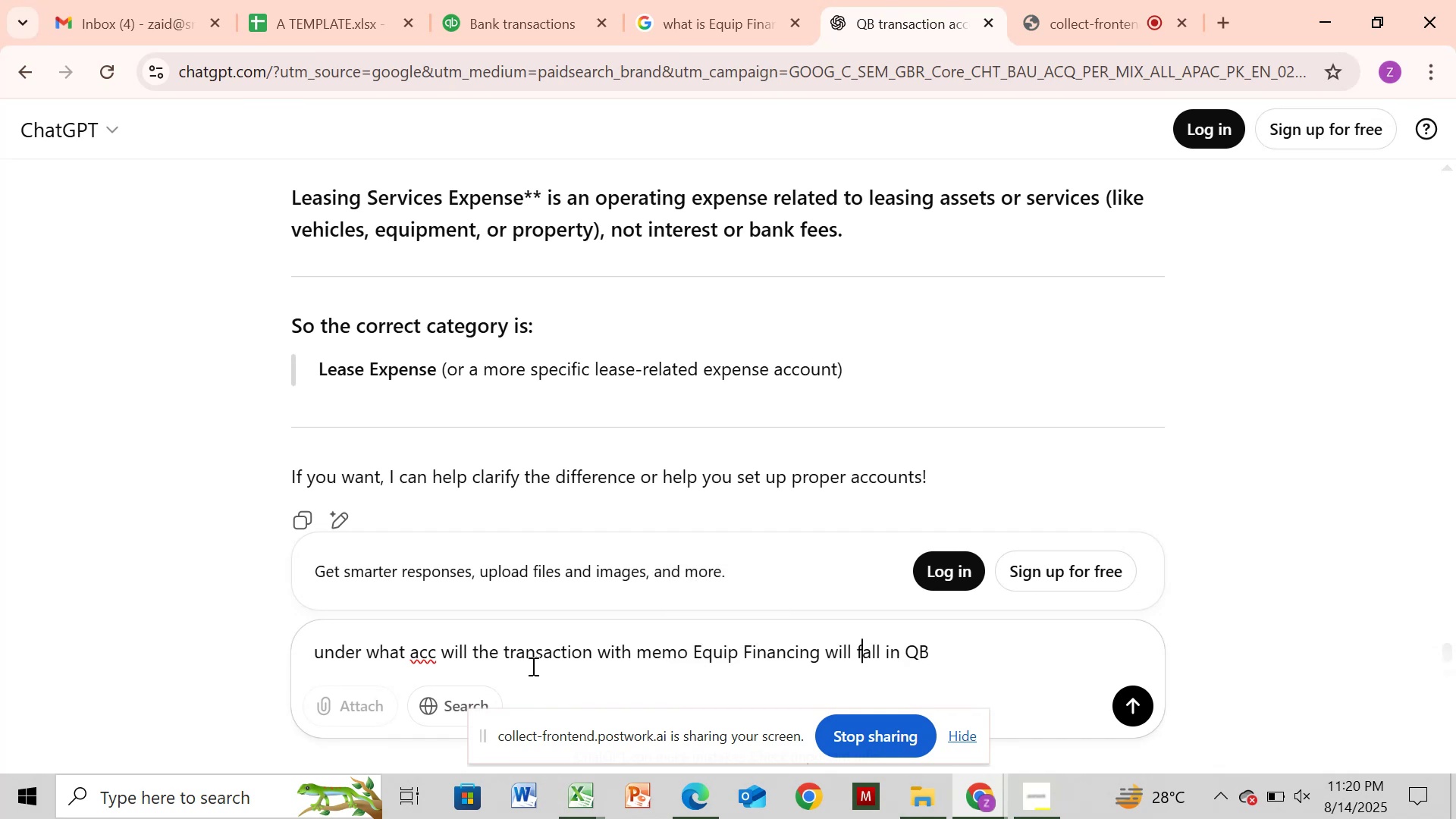 
key(ArrowLeft)
 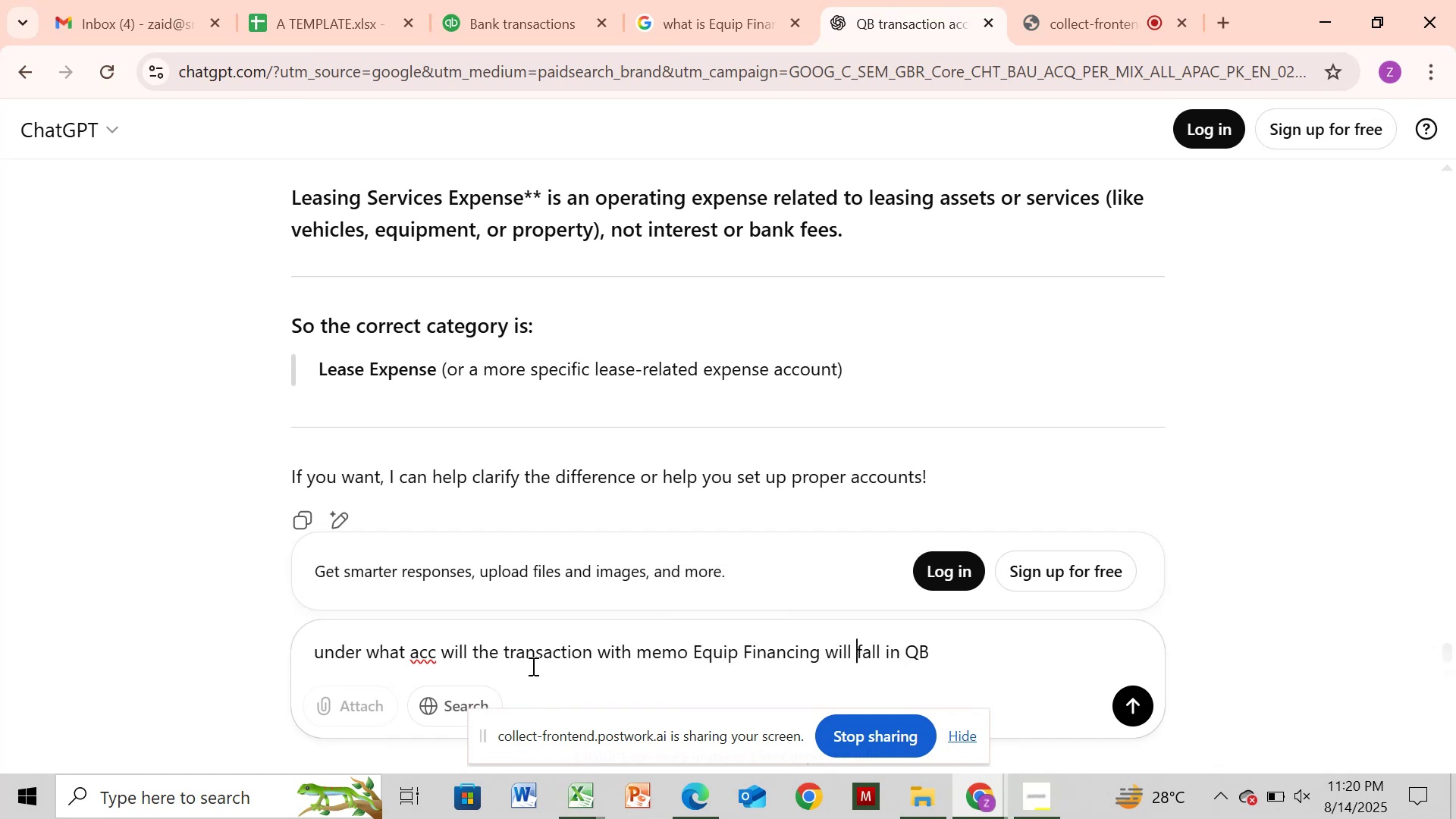 
key(ArrowLeft)
 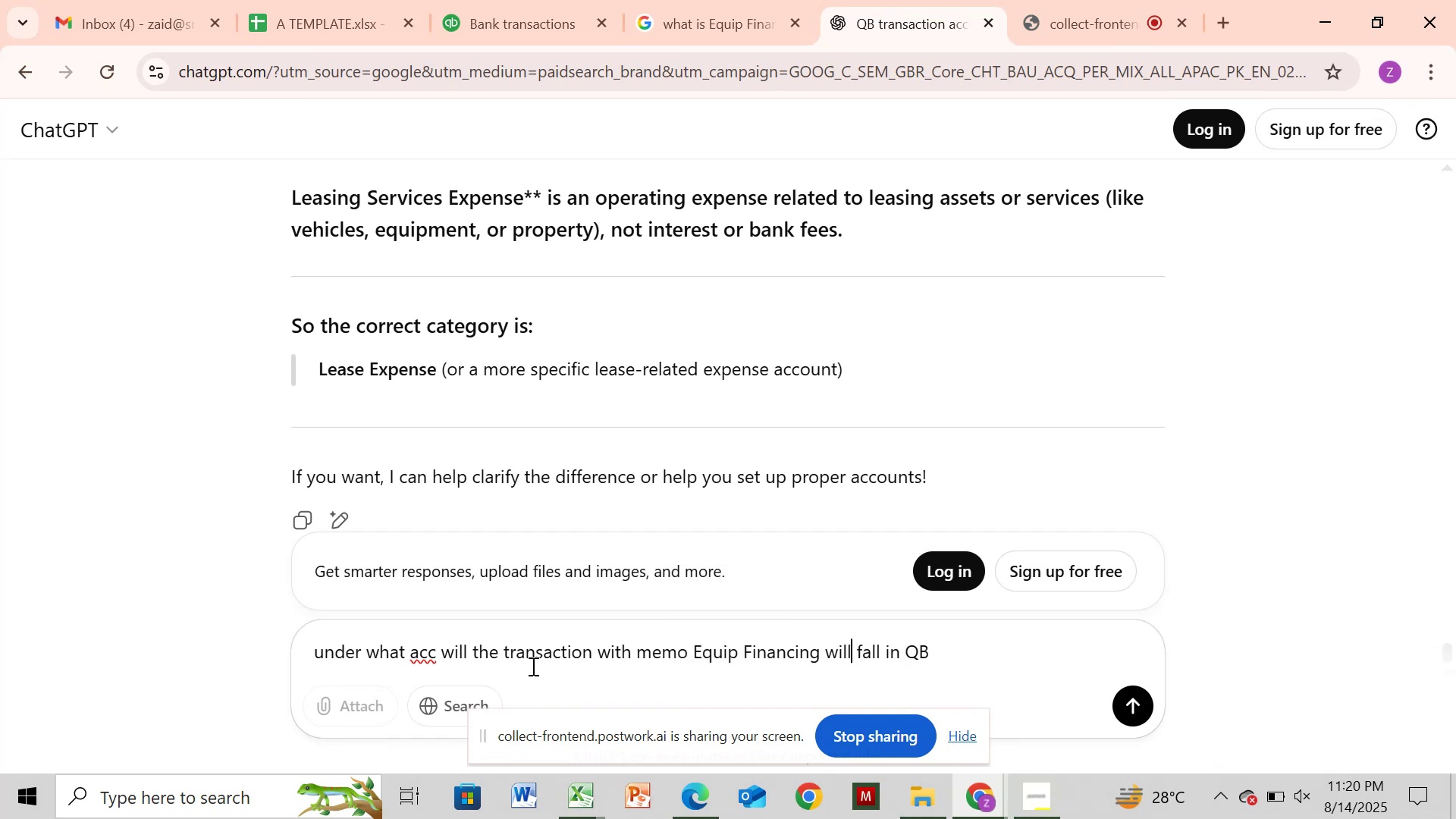 
key(ArrowLeft)
 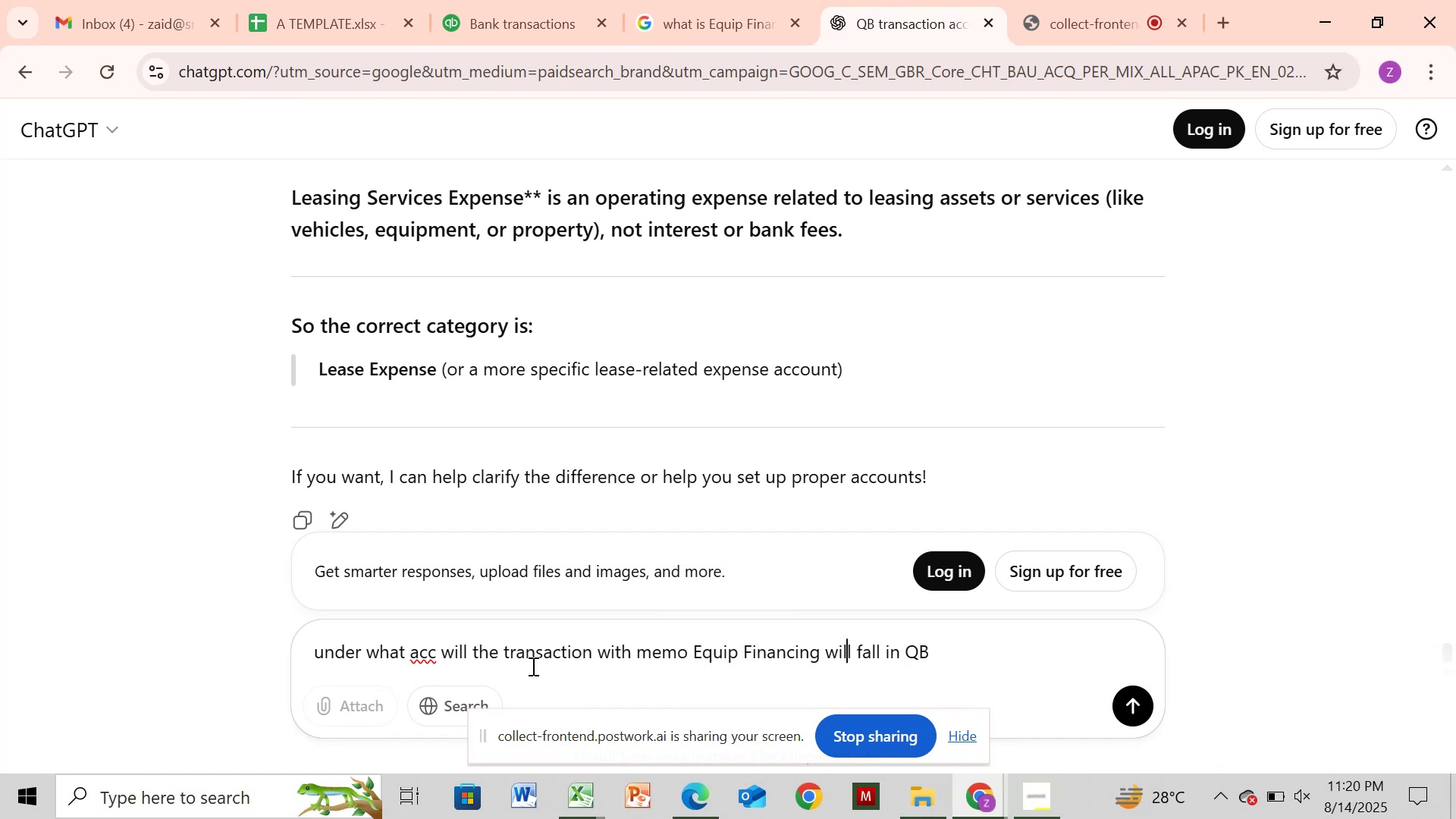 
key(ArrowLeft)
 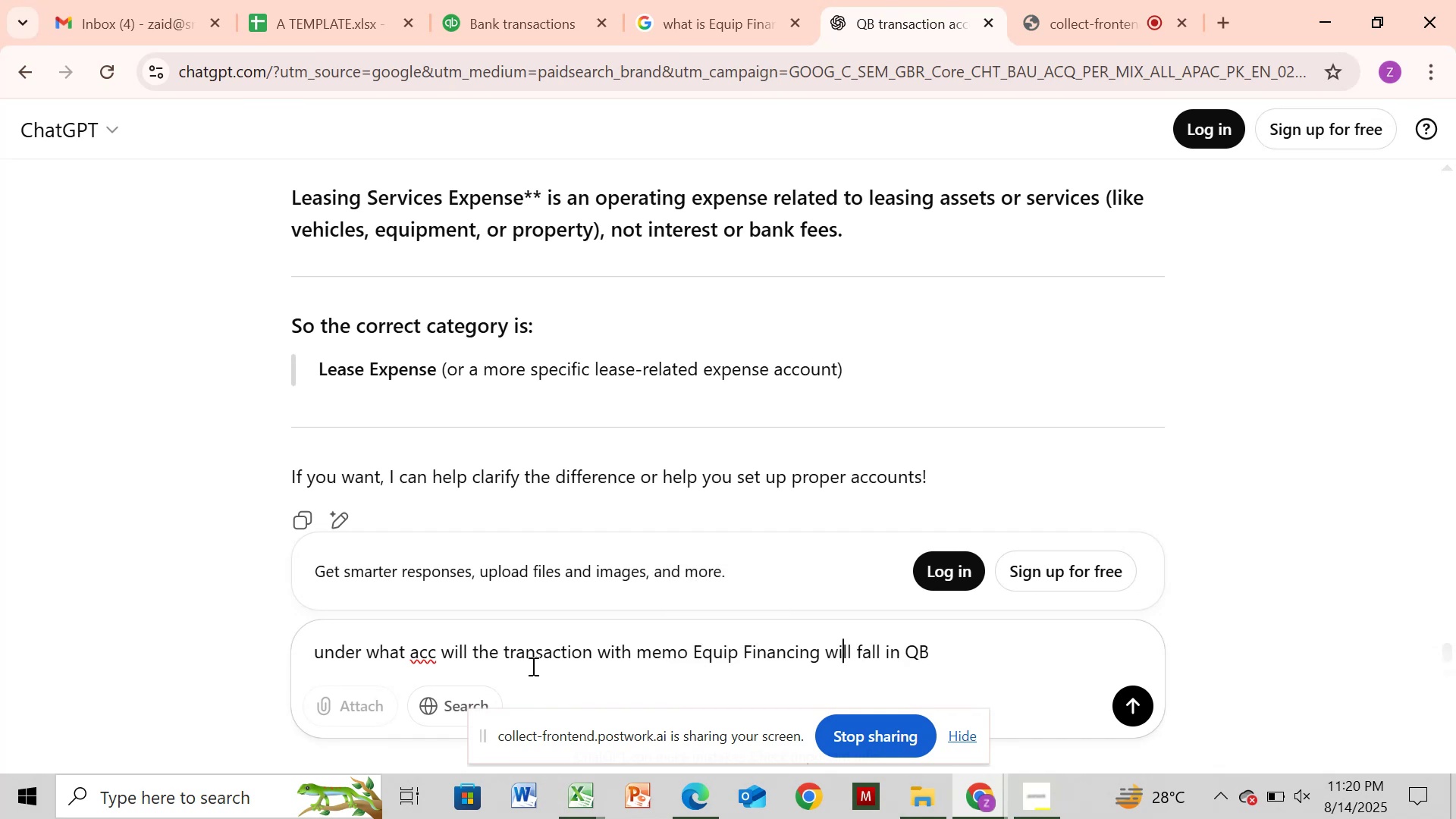 
key(ArrowLeft)
 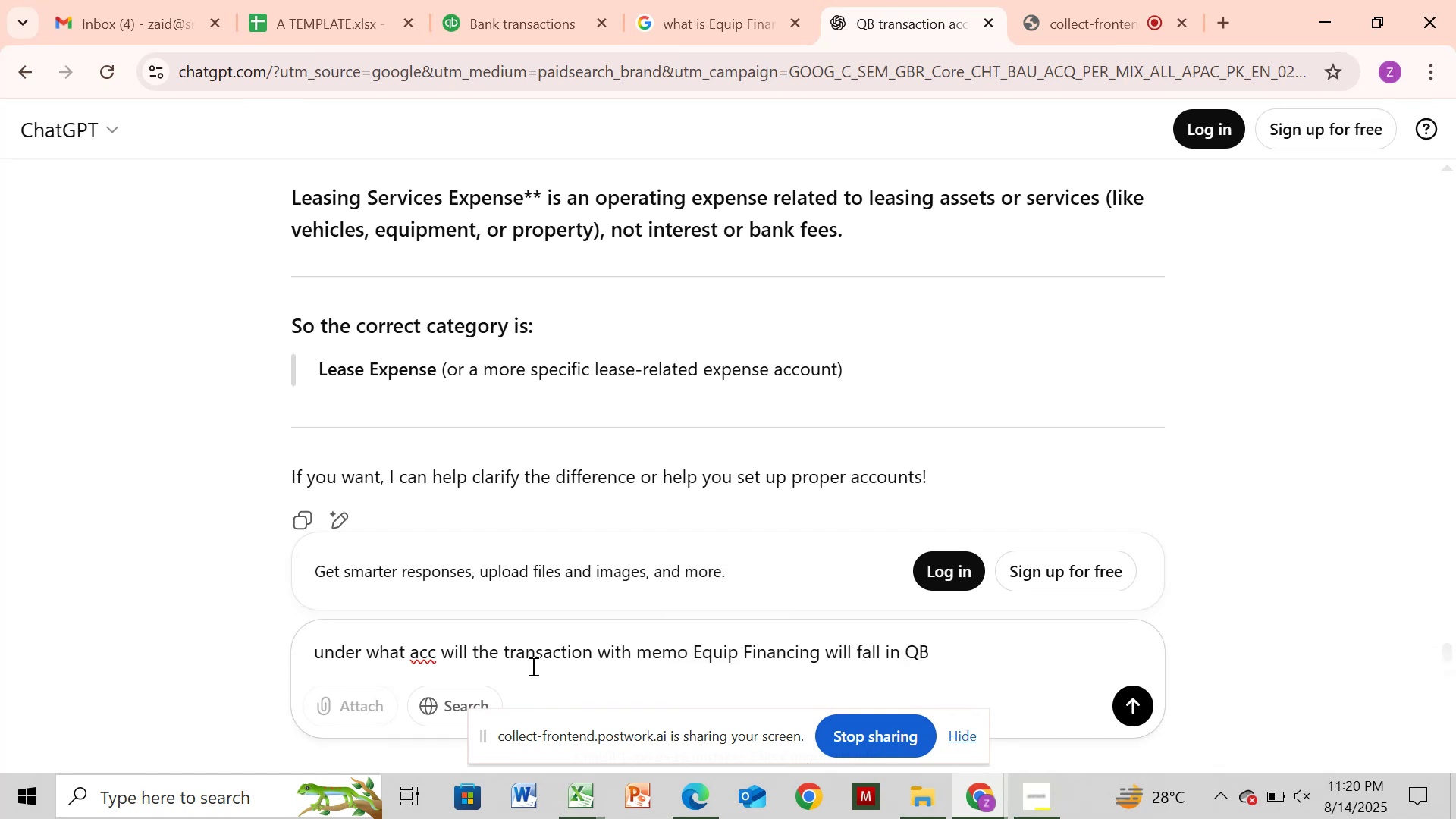 
key(Shift+Quote)
 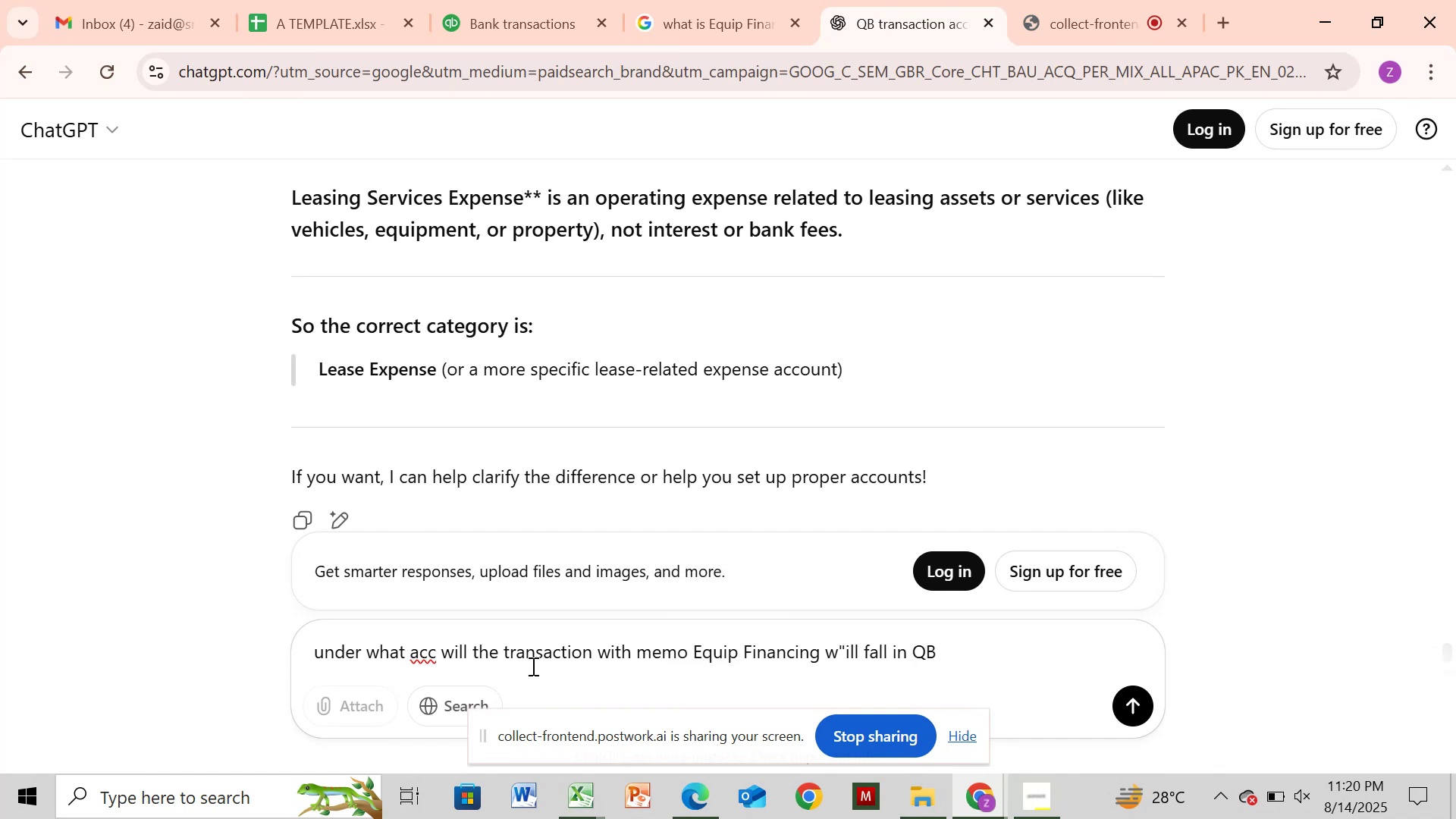 
key(Backspace)
 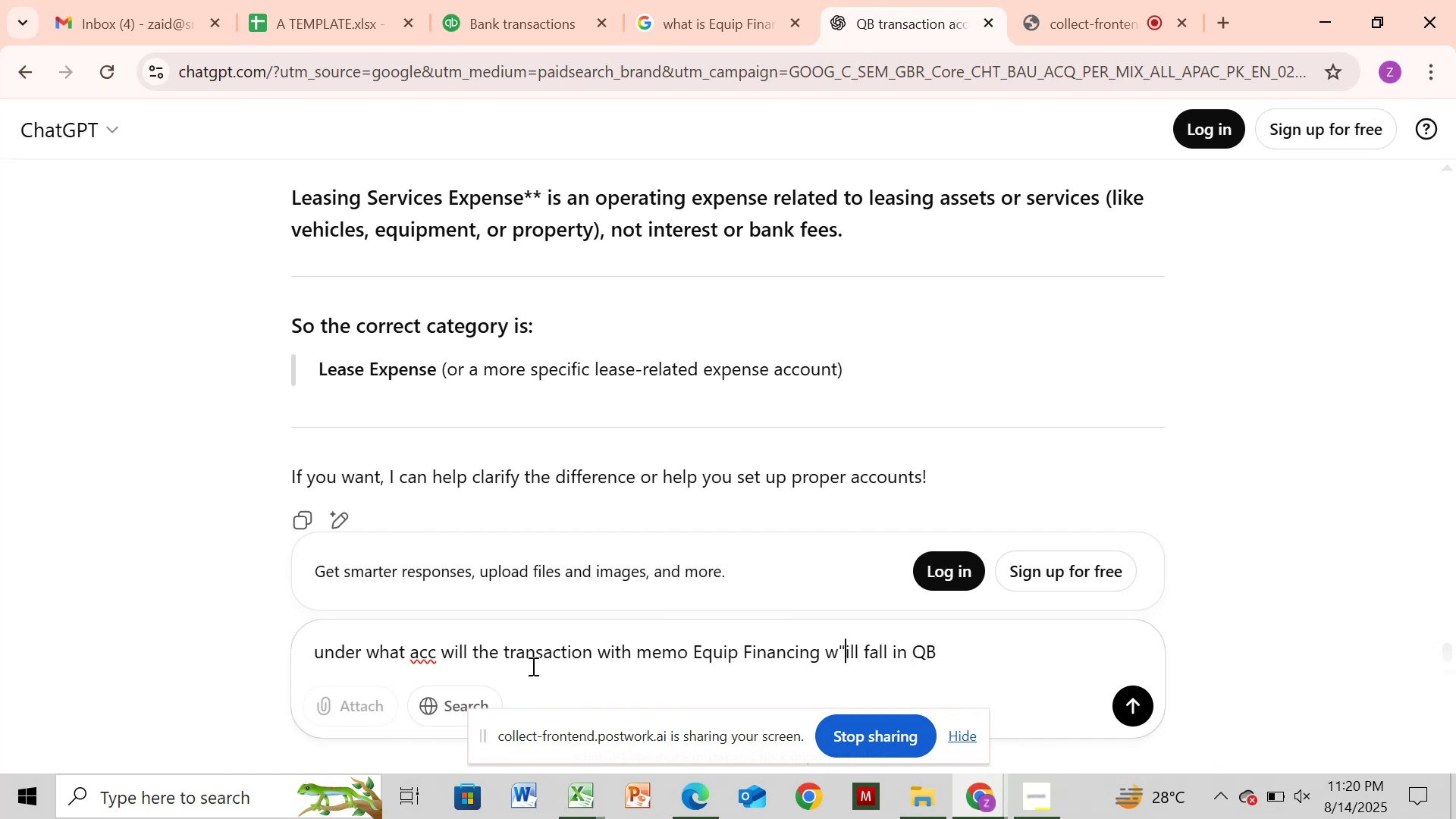 
key(Backspace)
 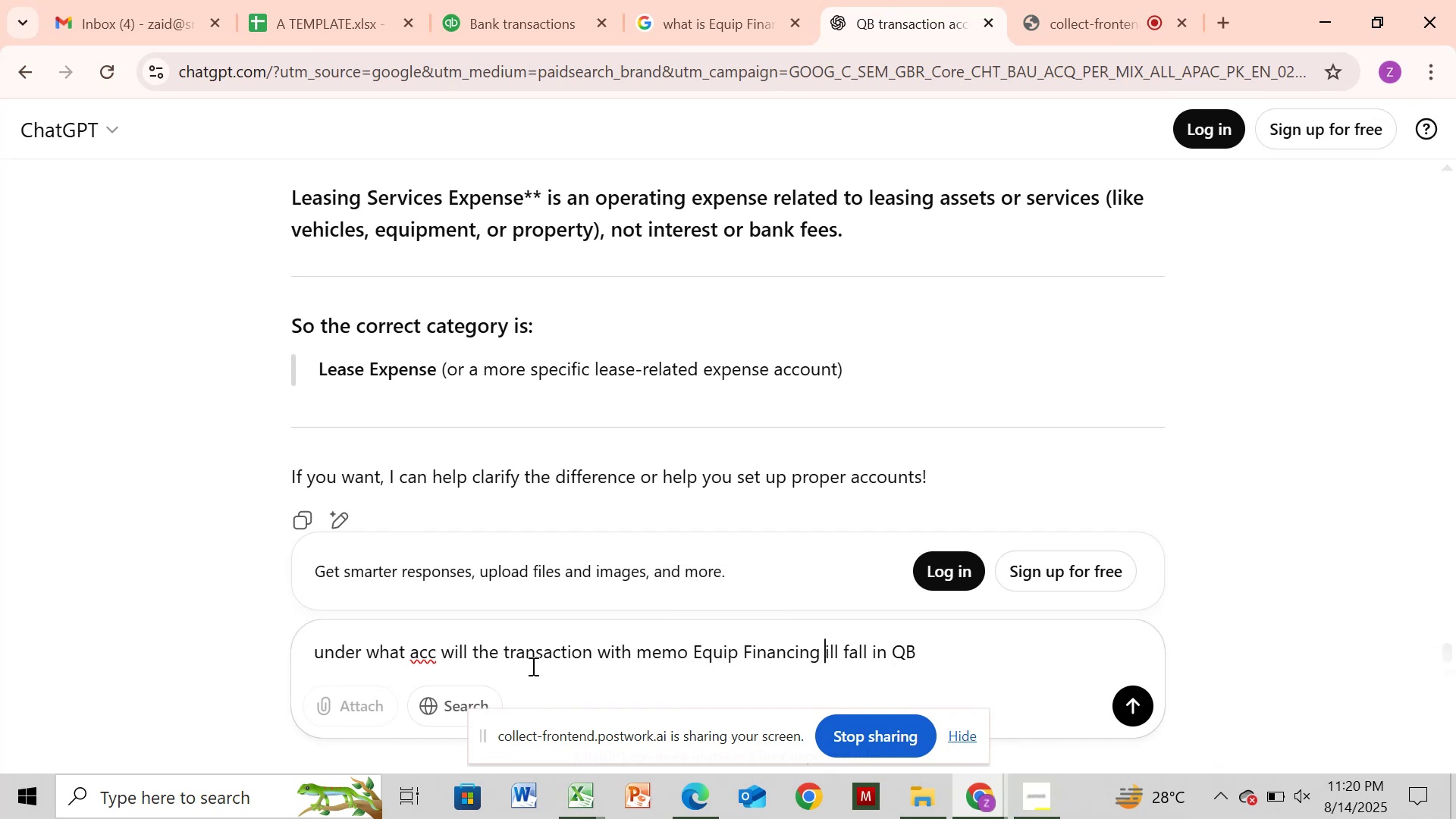 
key(Backspace)
 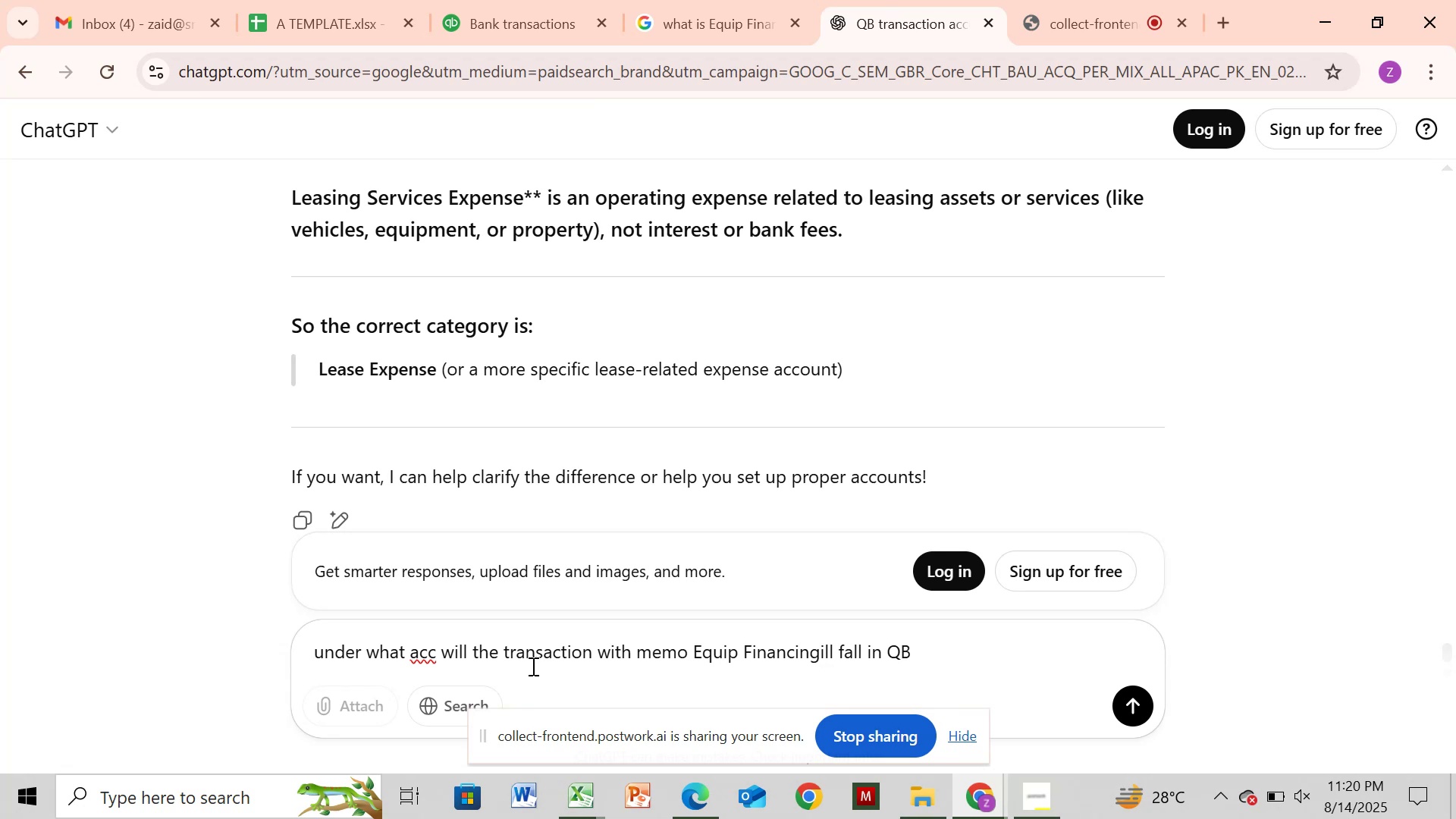 
key(Shift+Quote)
 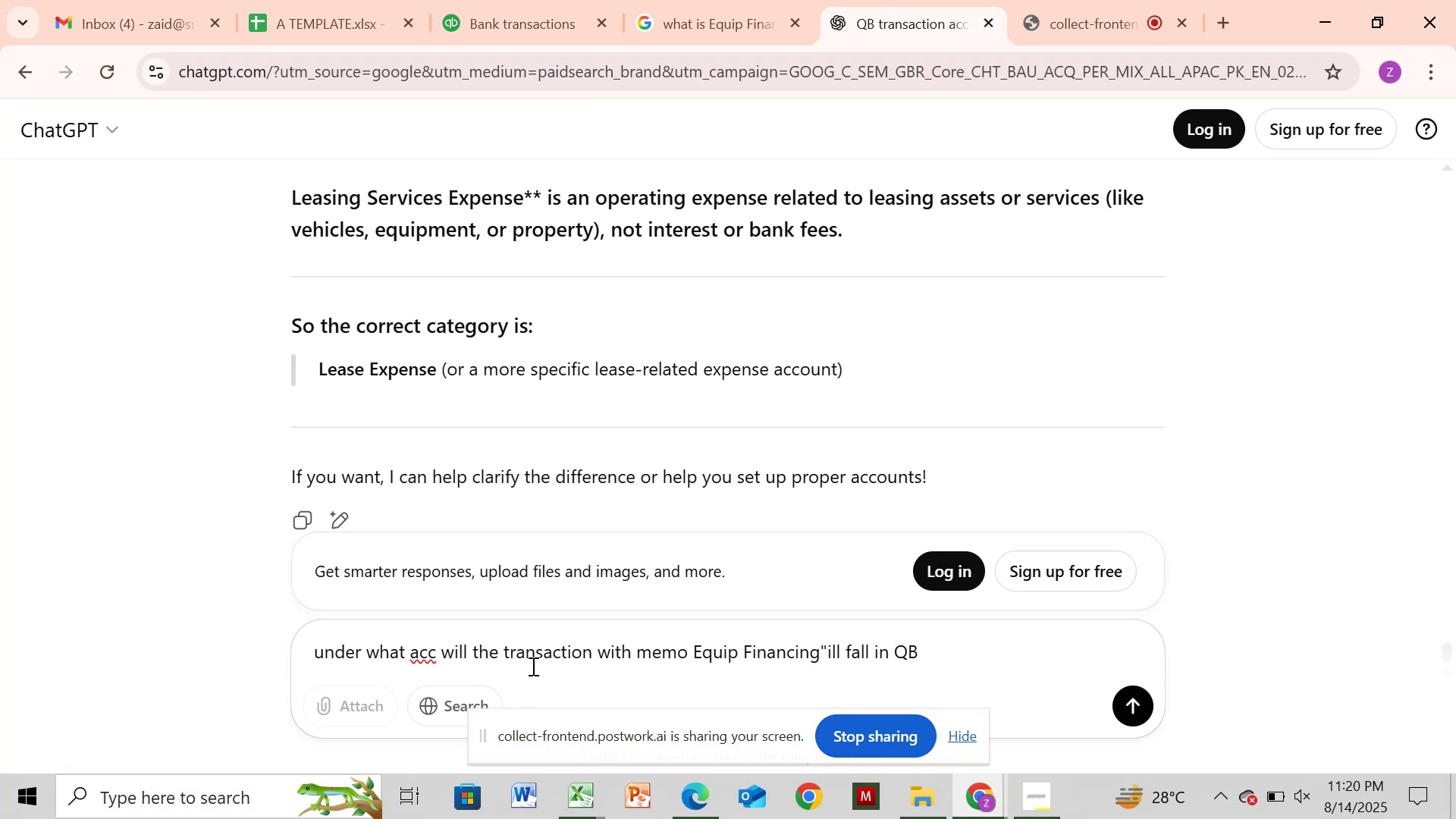 
key(W)
 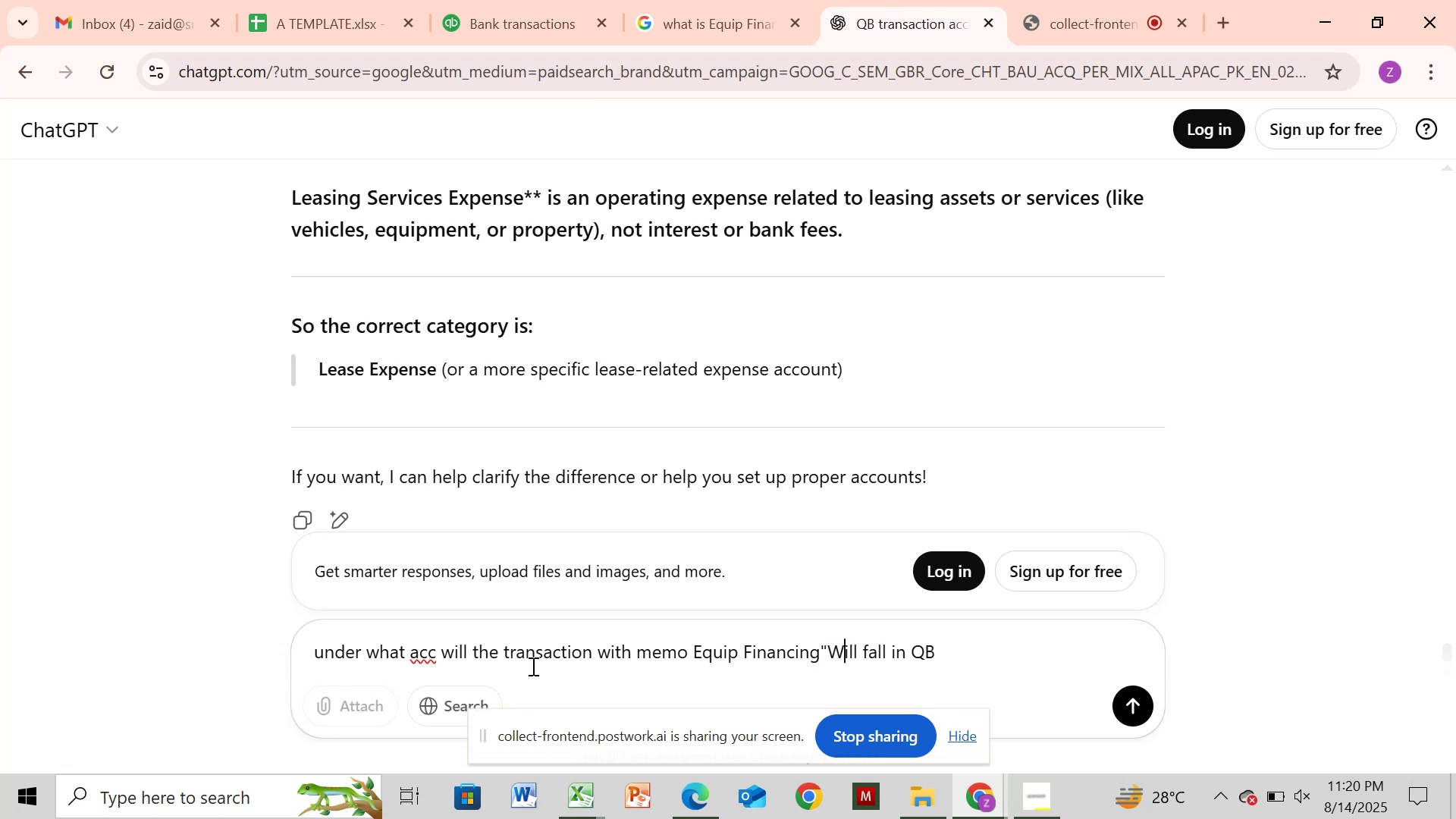 
key(ArrowLeft)
 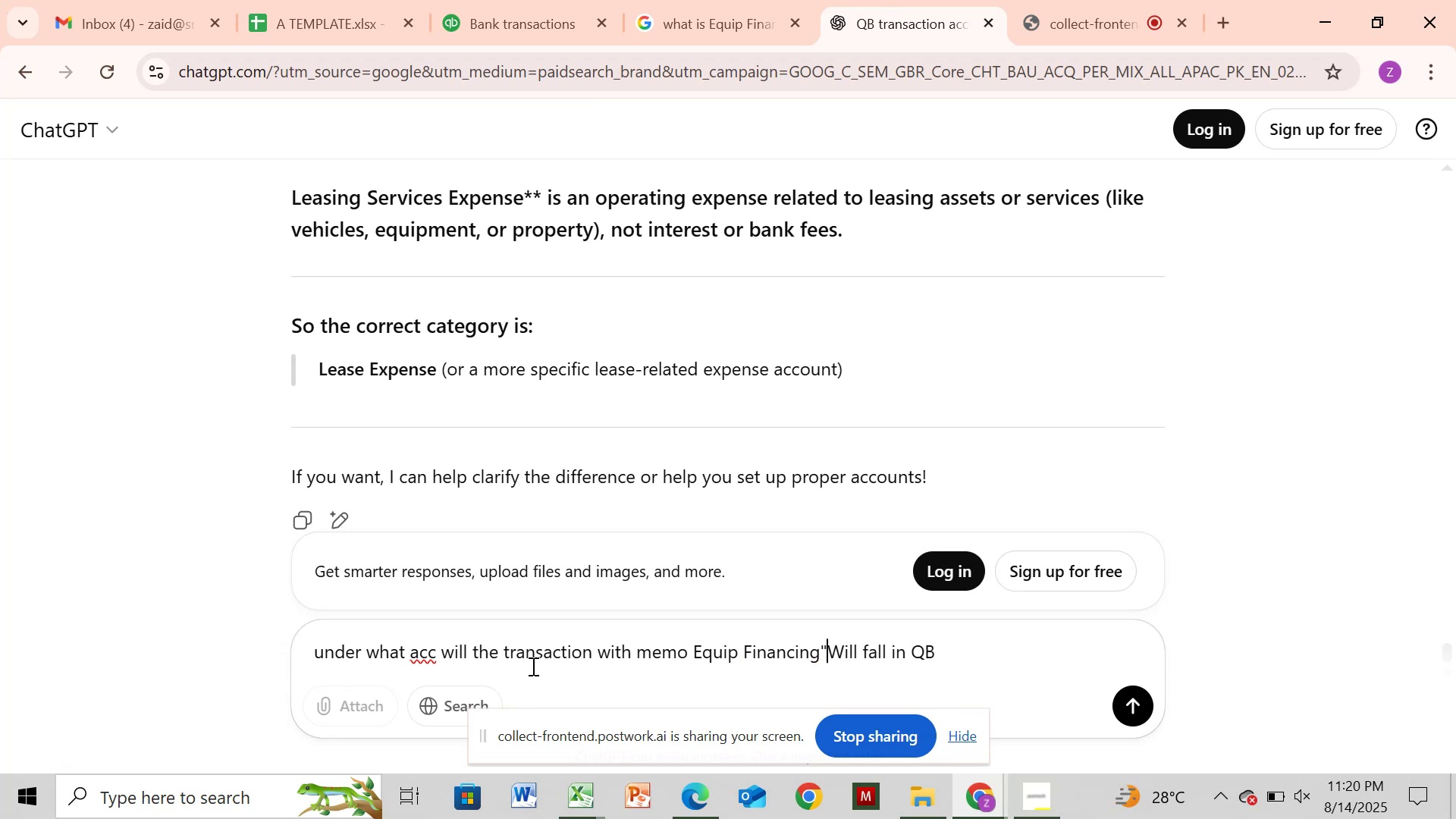 
key(ArrowLeft)
 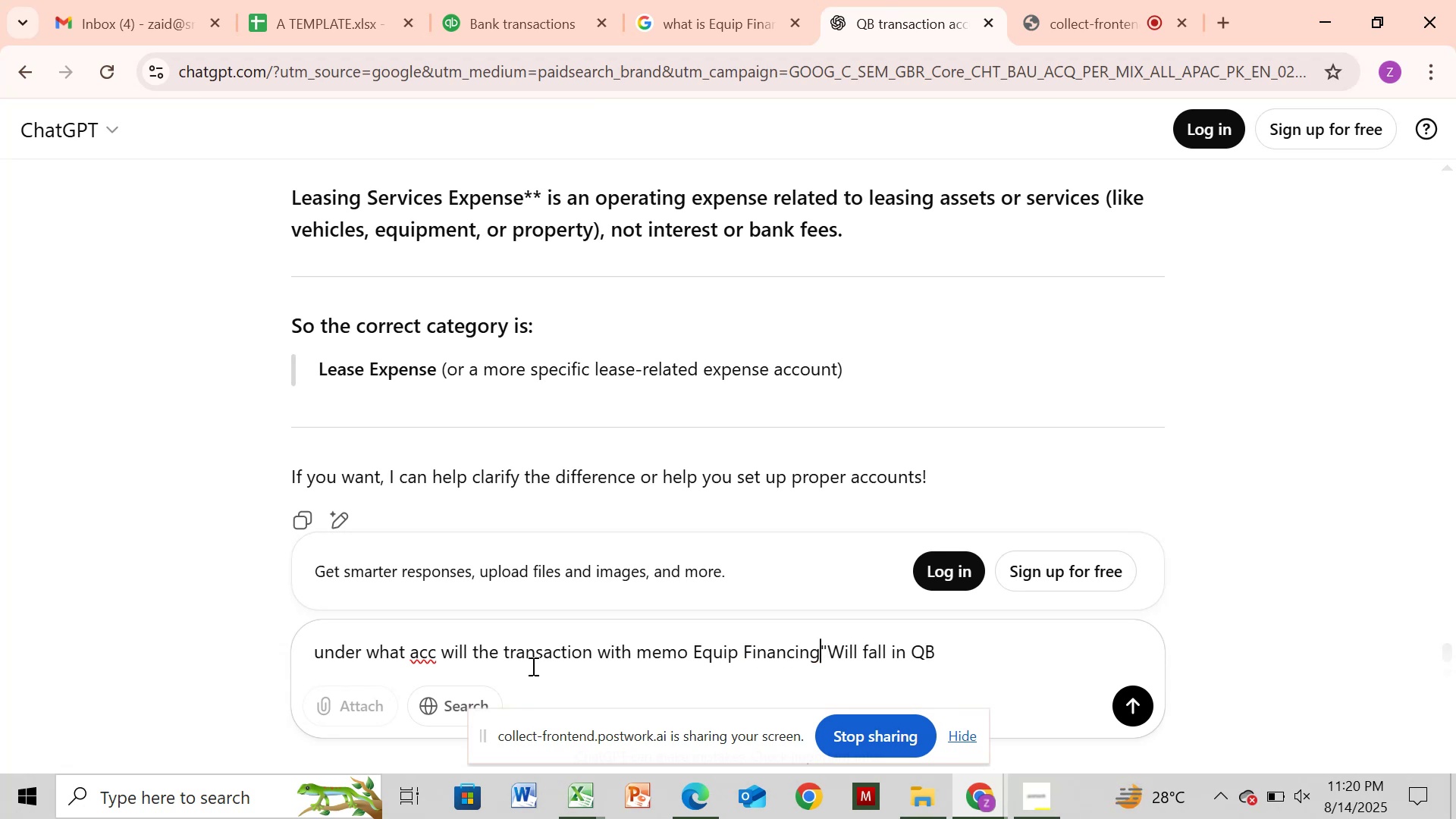 
key(ArrowLeft)
 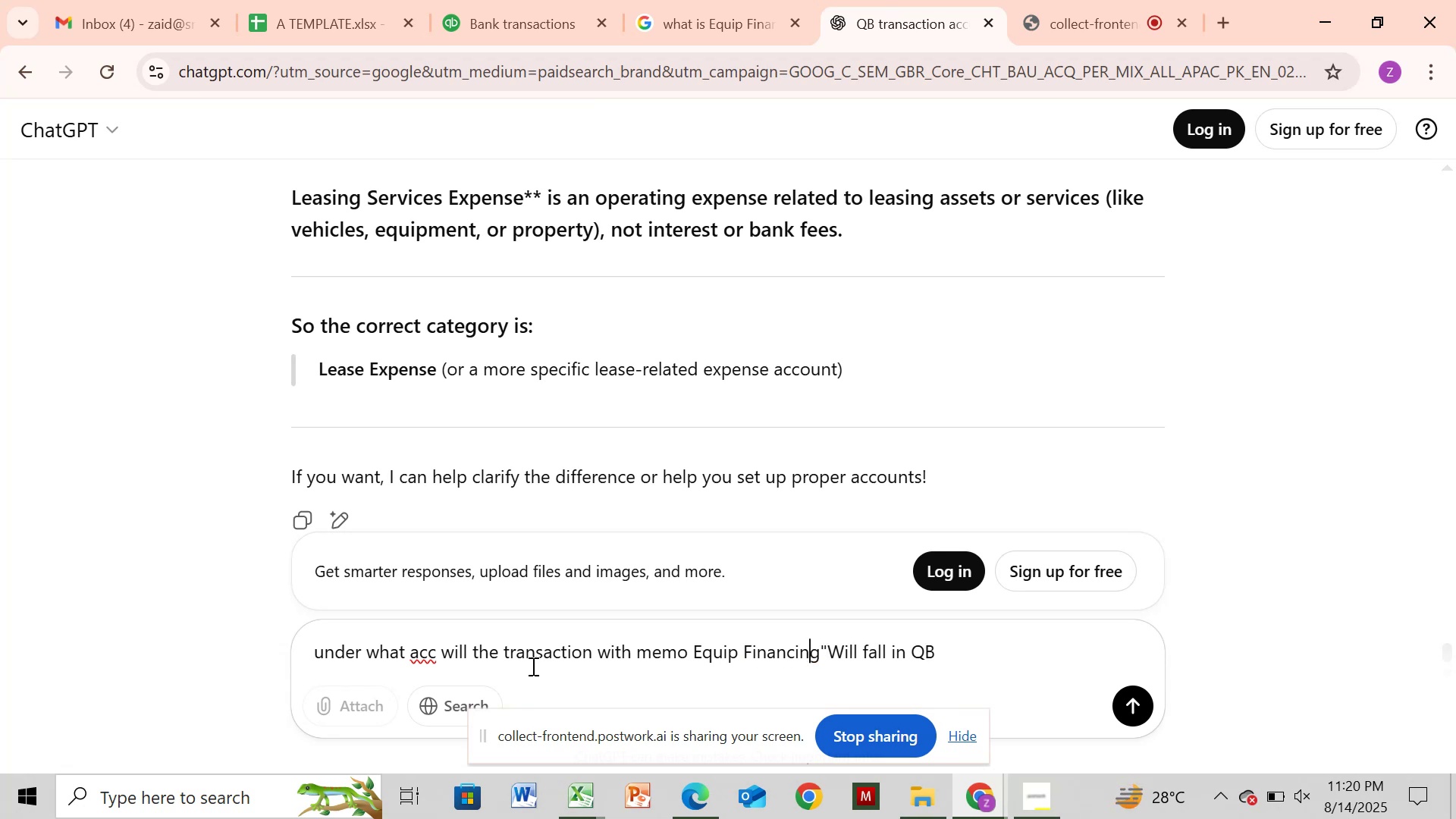 
key(ArrowLeft)
 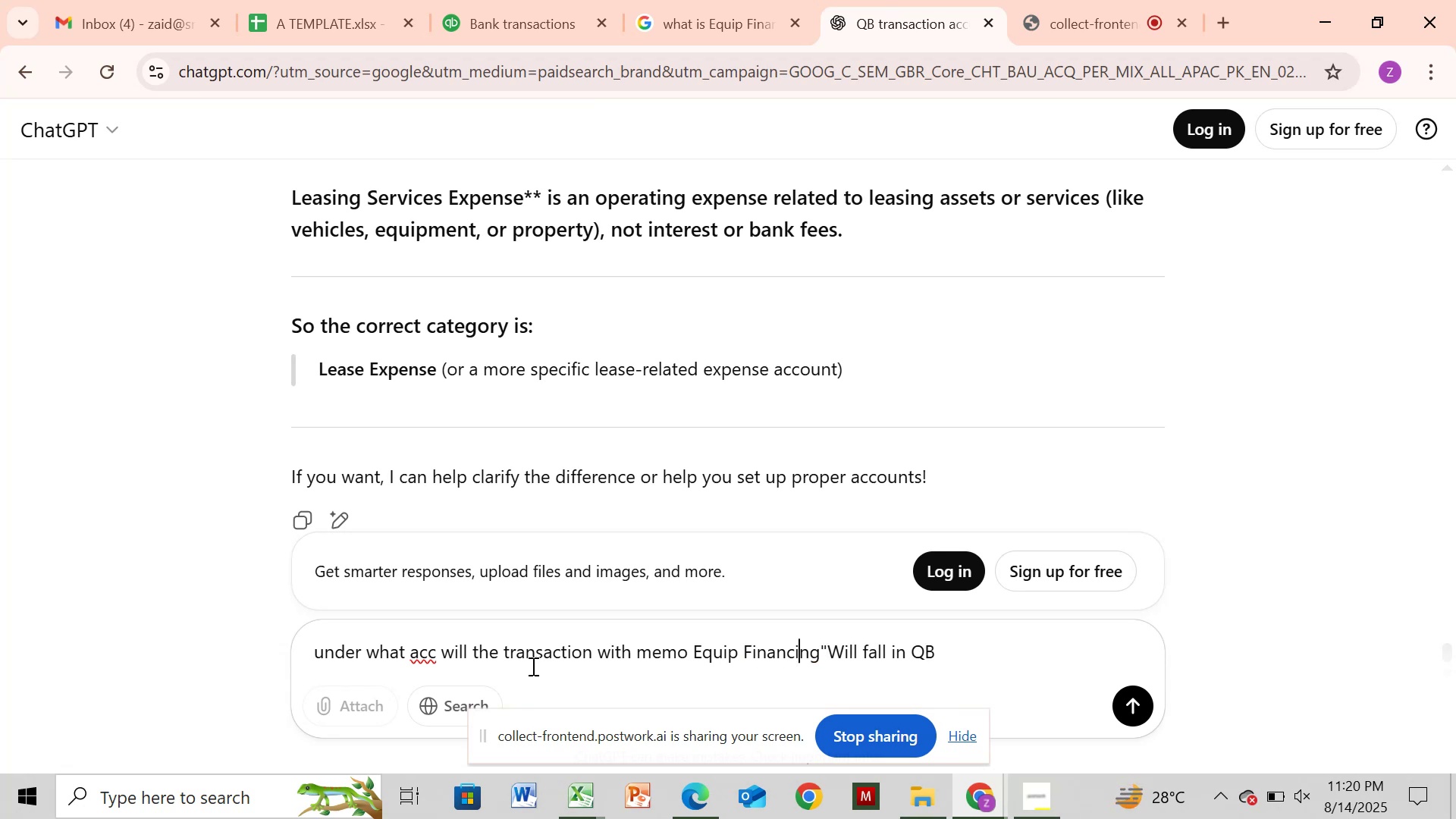 
hold_key(key=ArrowLeft, duration=0.76)
 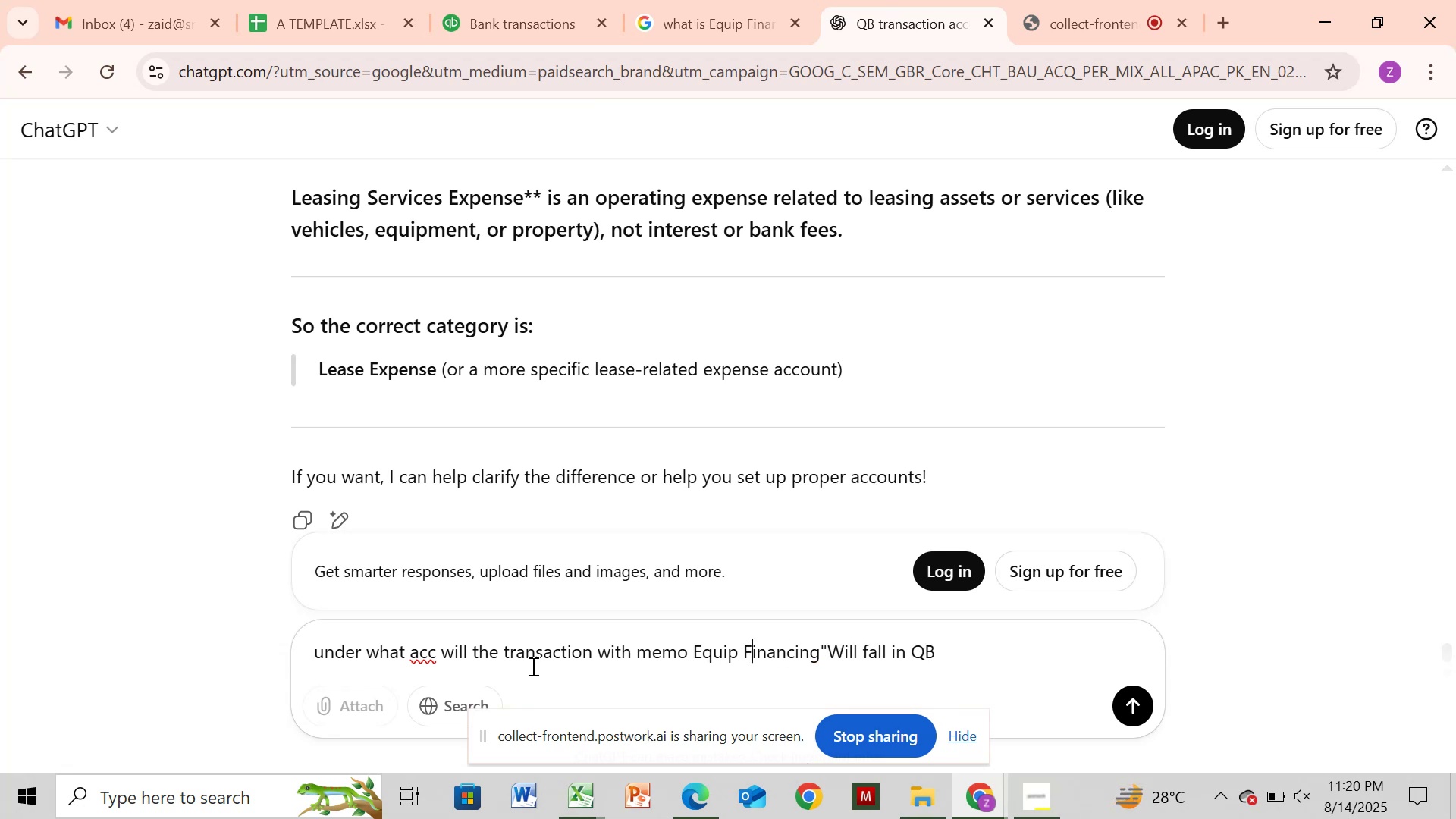 
key(ArrowLeft)
 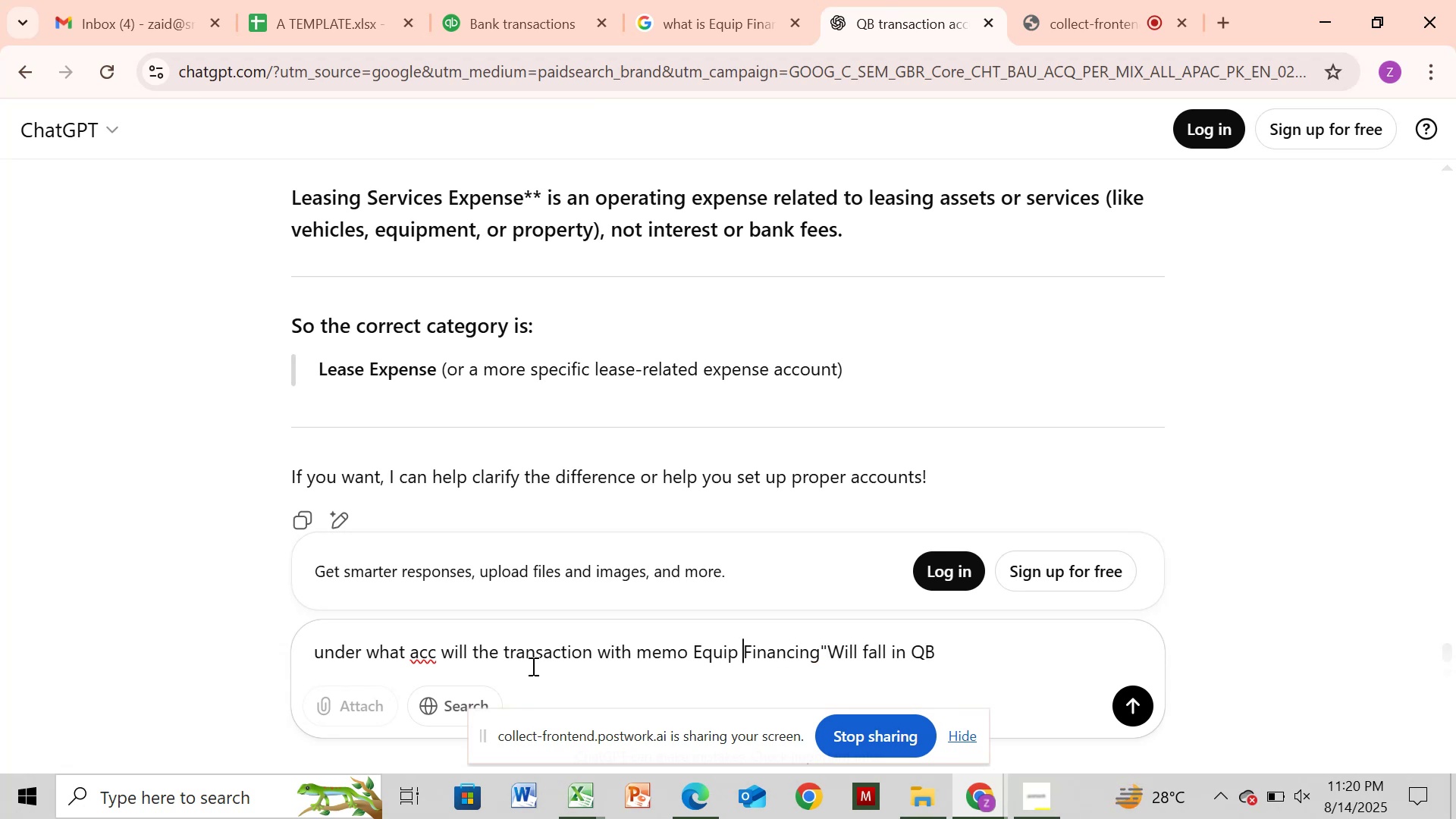 
hold_key(key=ArrowLeft, duration=0.74)
 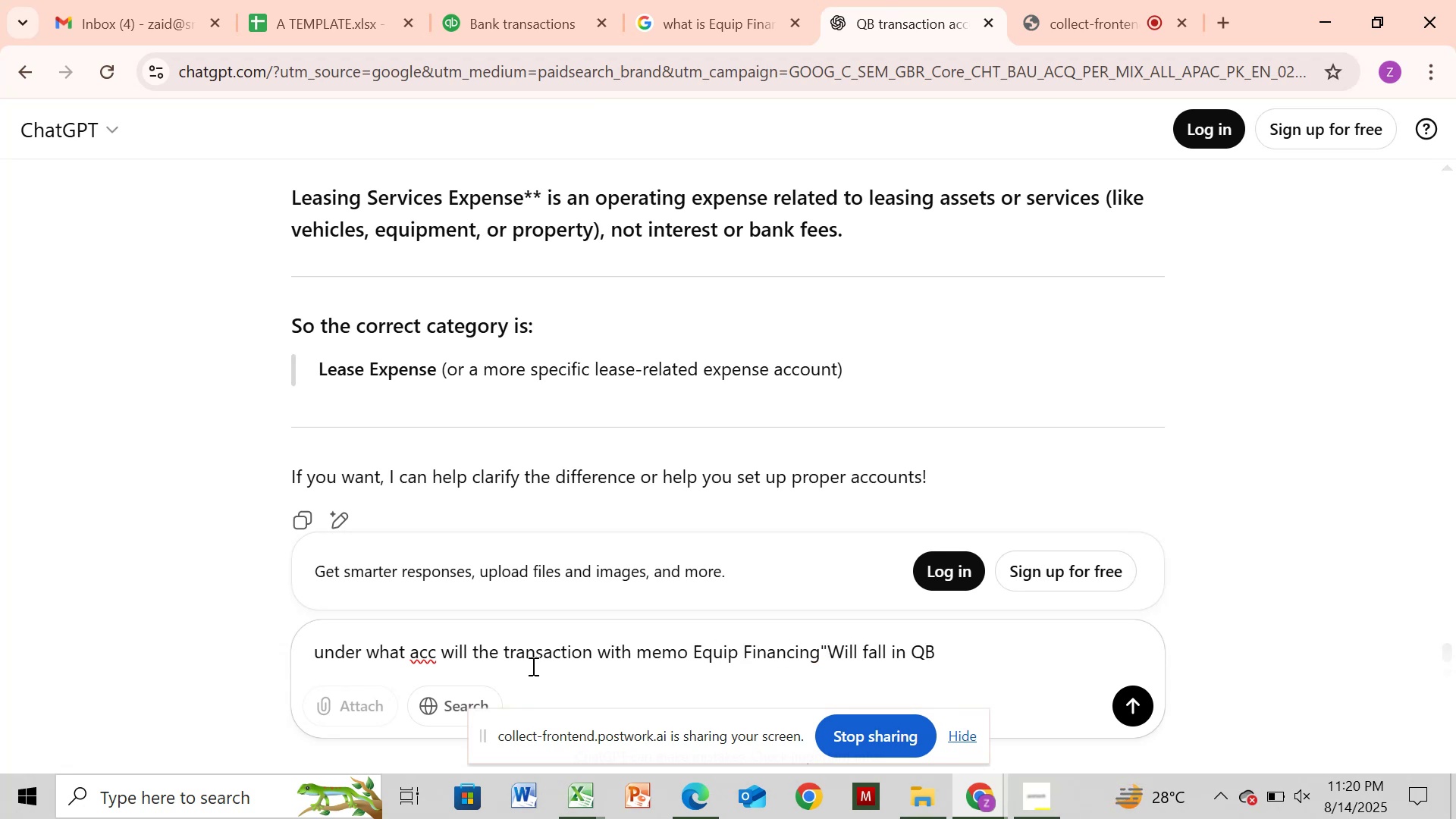 
key(Shift+Quote)
 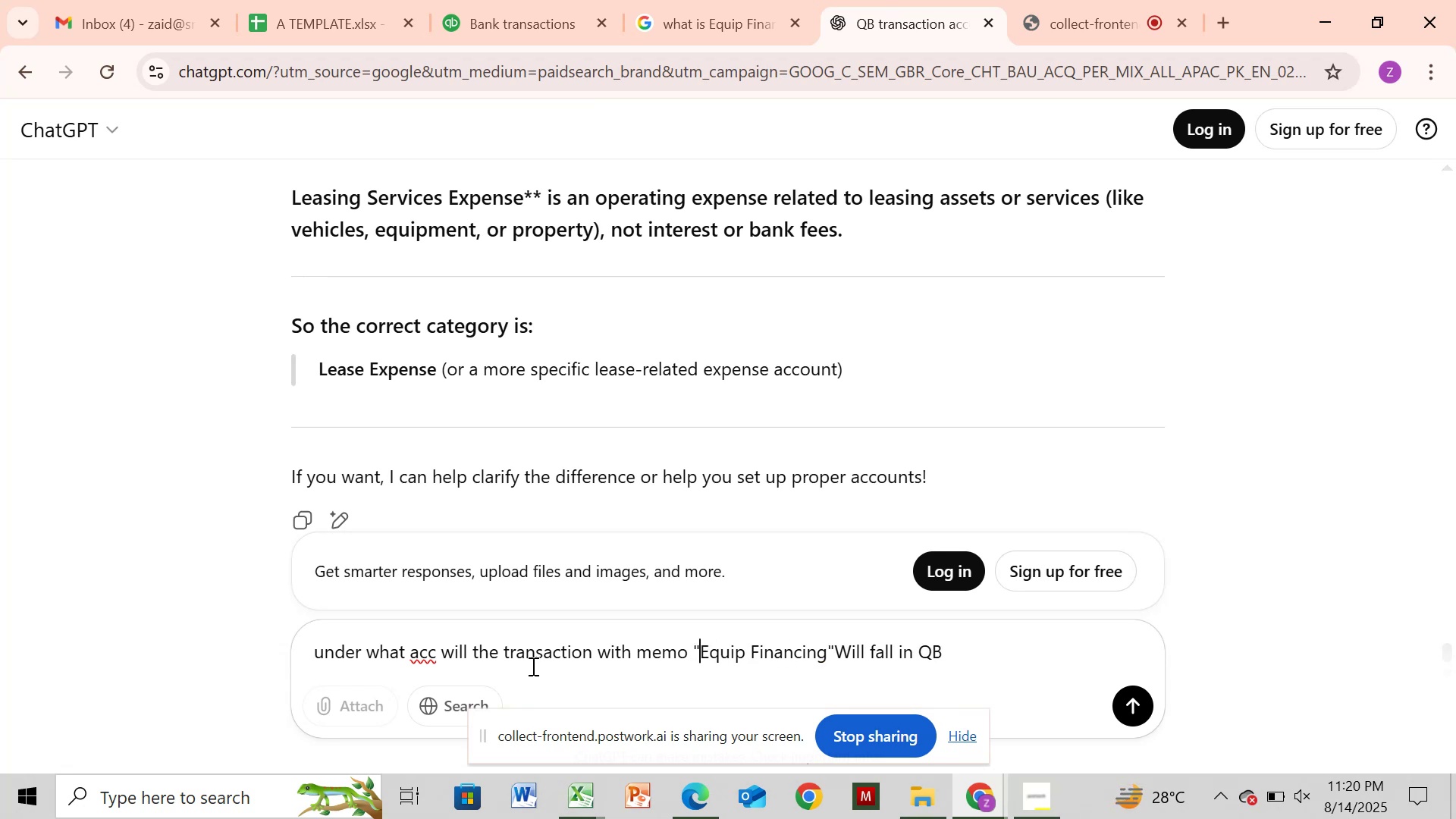 
key(Backspace)
 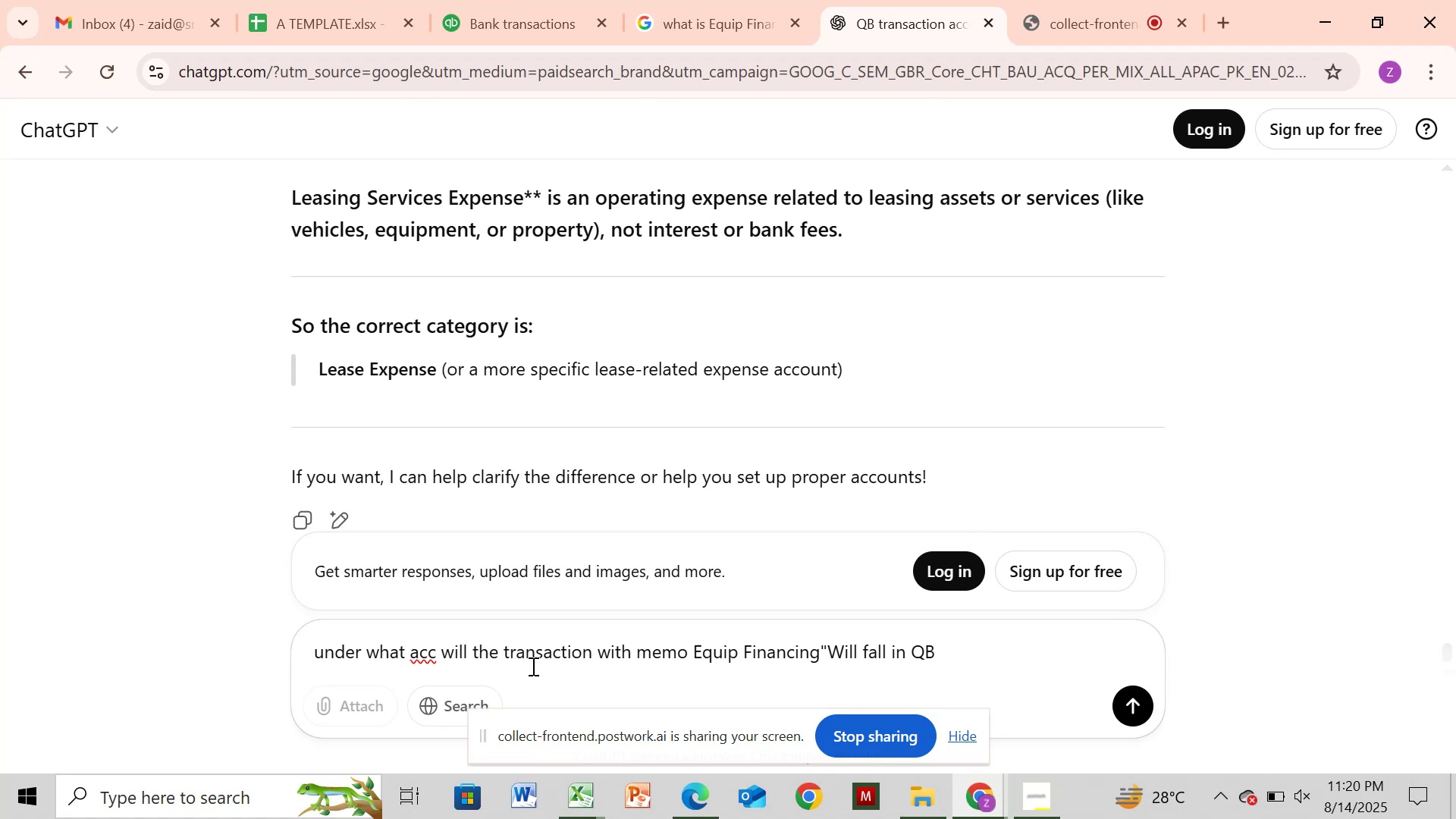 
key(Shift+Quote)
 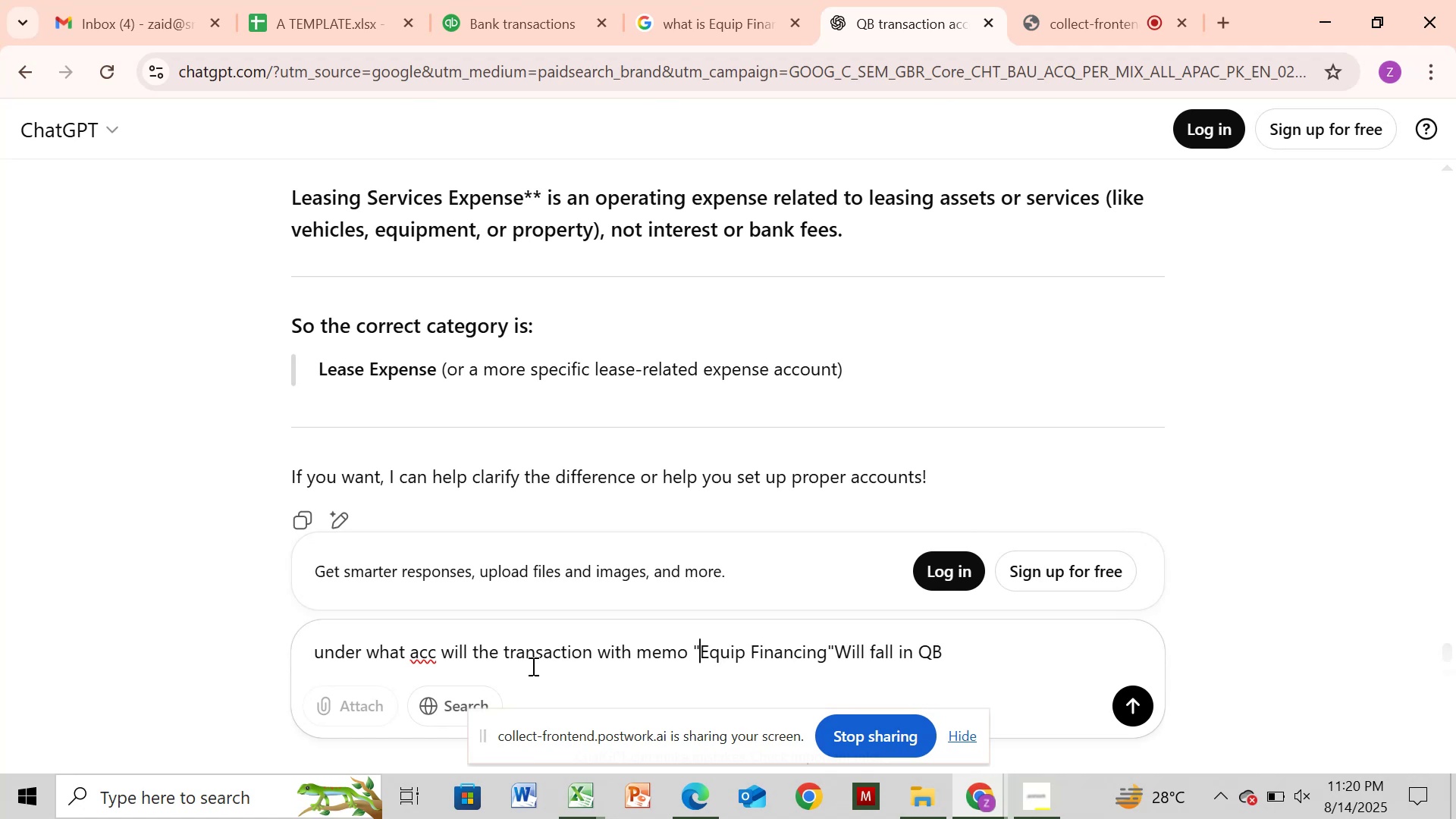 
key(Enter)
 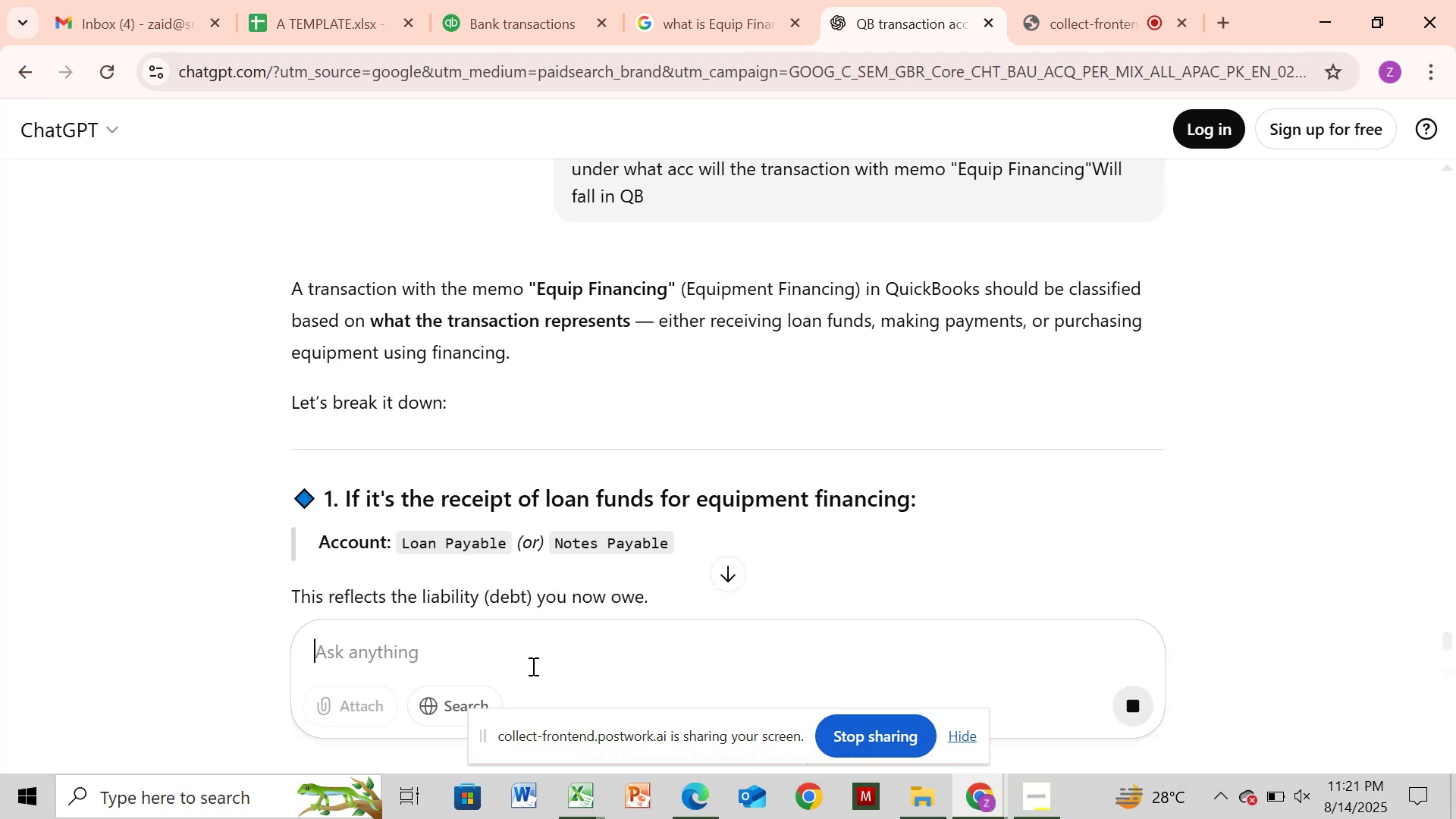 
wait(16.72)
 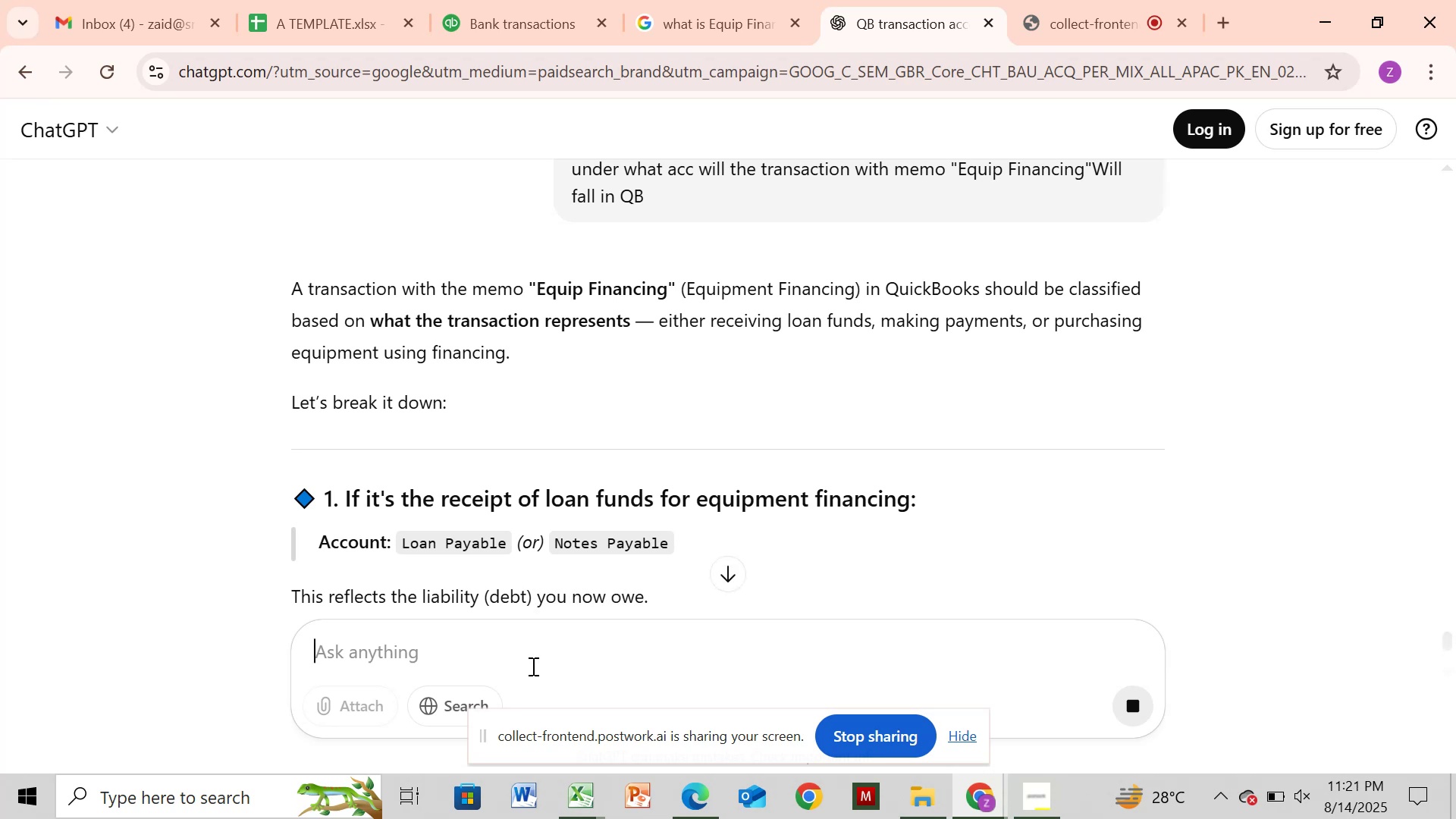 
left_click_drag(start_coordinate=[1452, 622], to_coordinate=[1454, 657])
 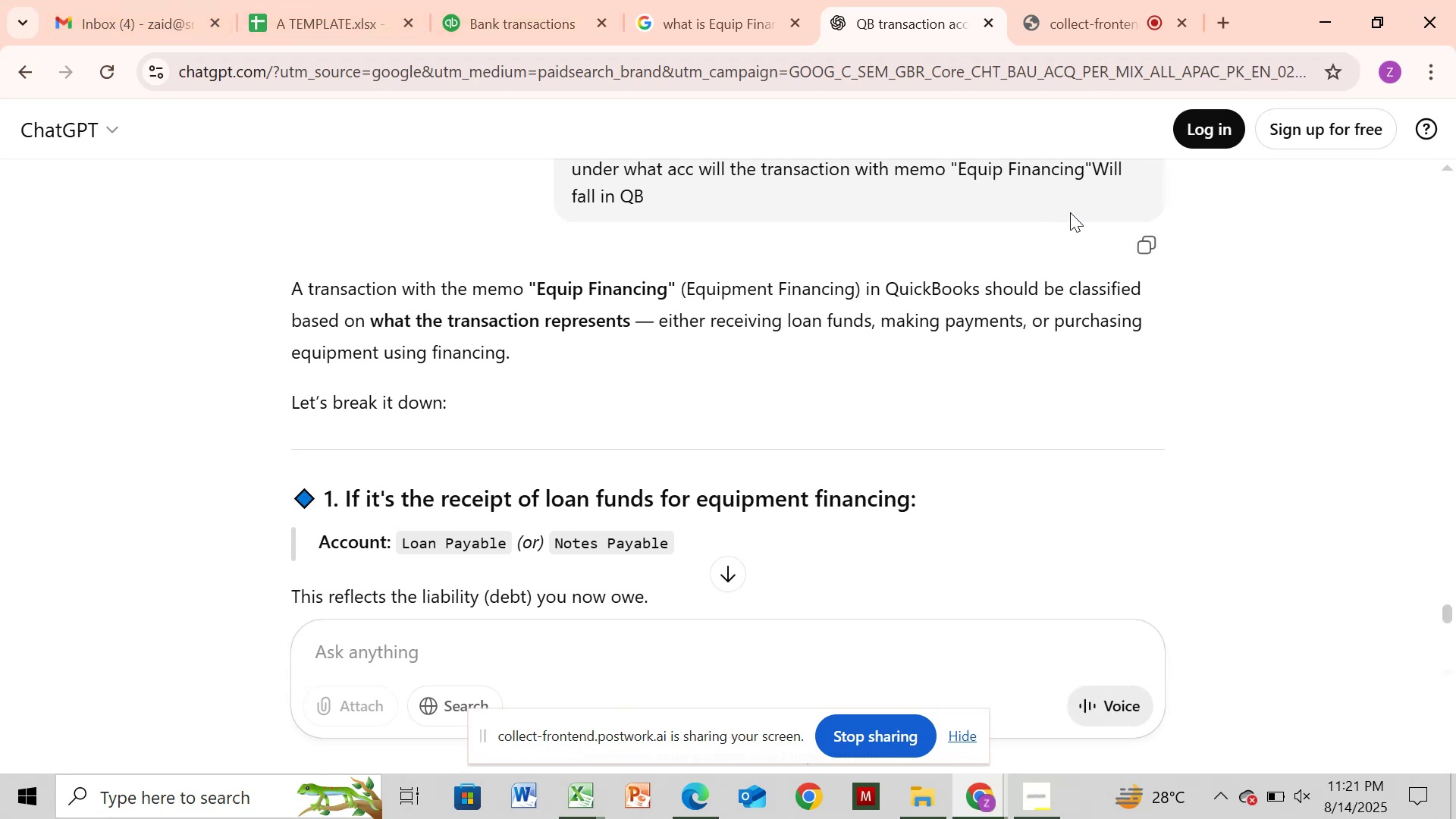 
left_click([1147, 251])
 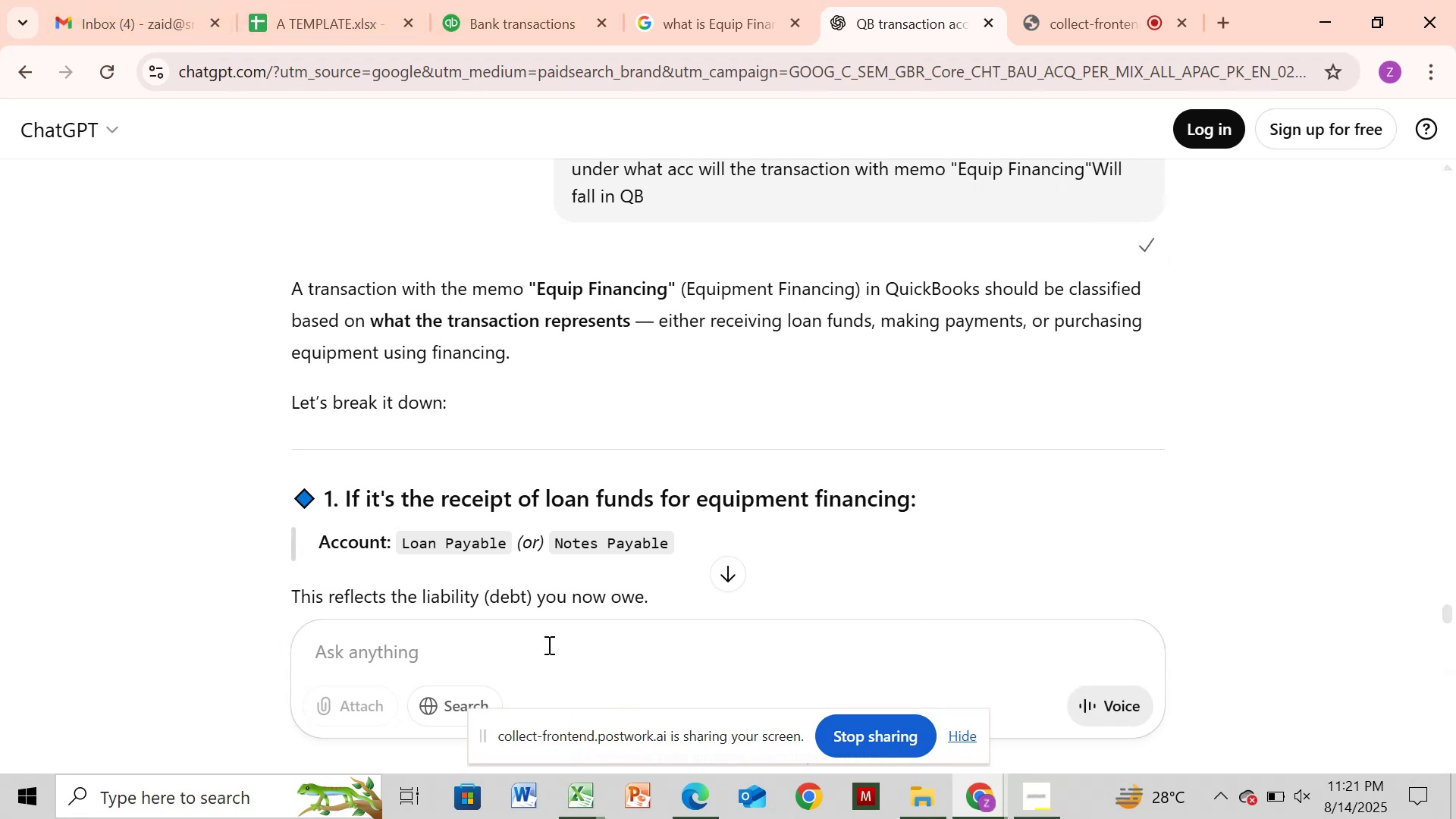 
left_click_drag(start_coordinate=[532, 650], to_coordinate=[536, 650])
 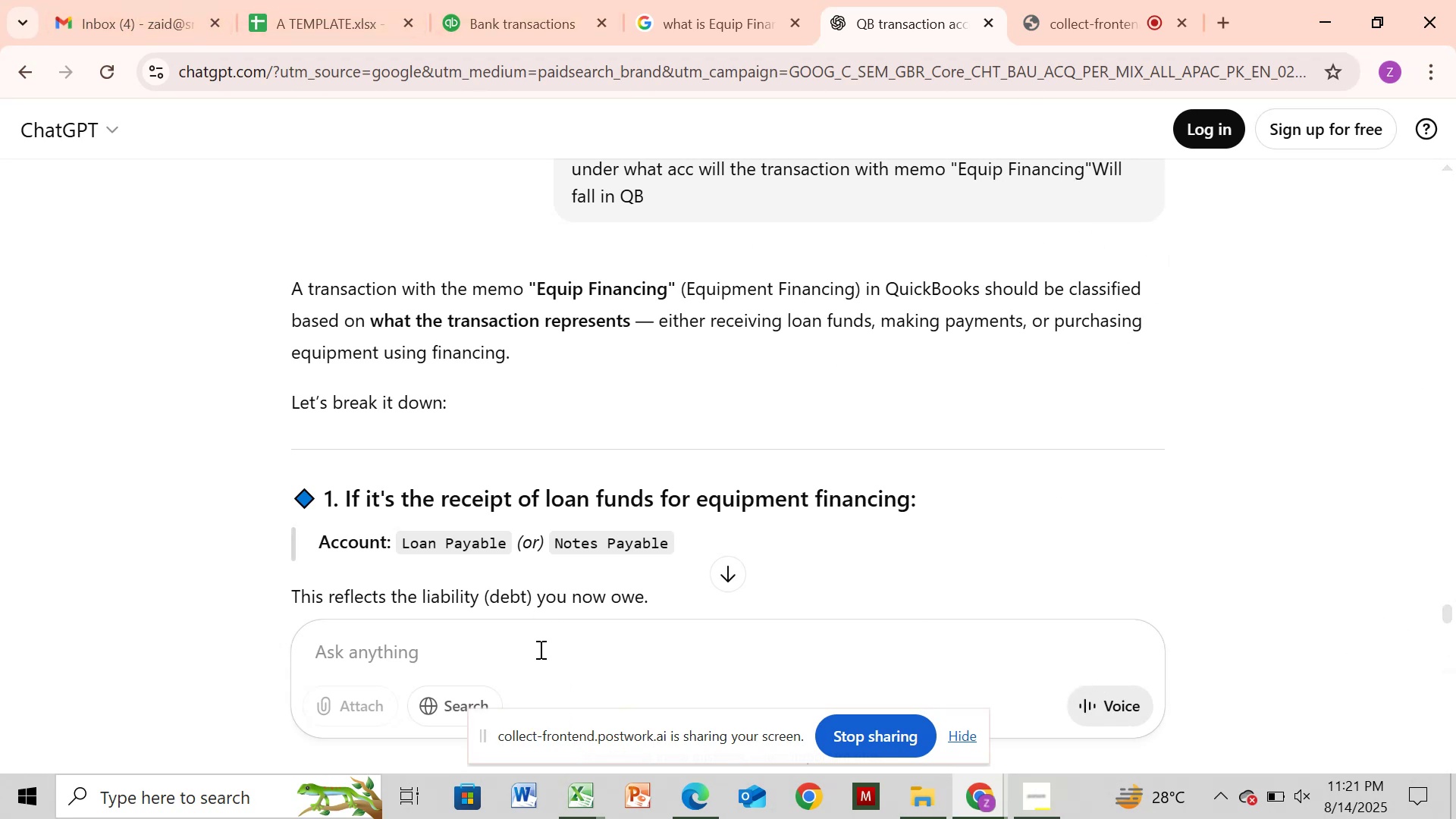 
key(Control+V)
 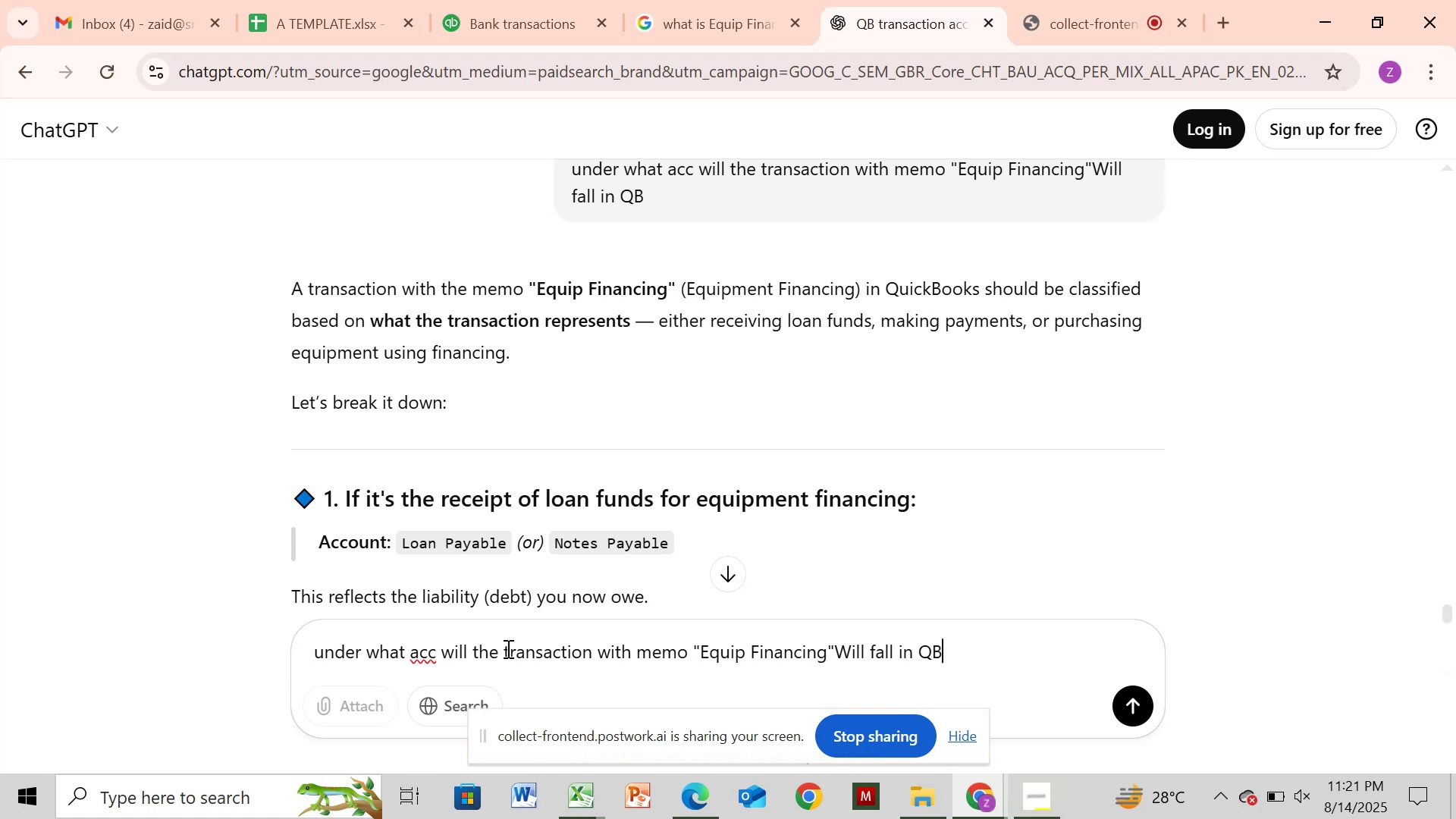 
left_click([502, 648])
 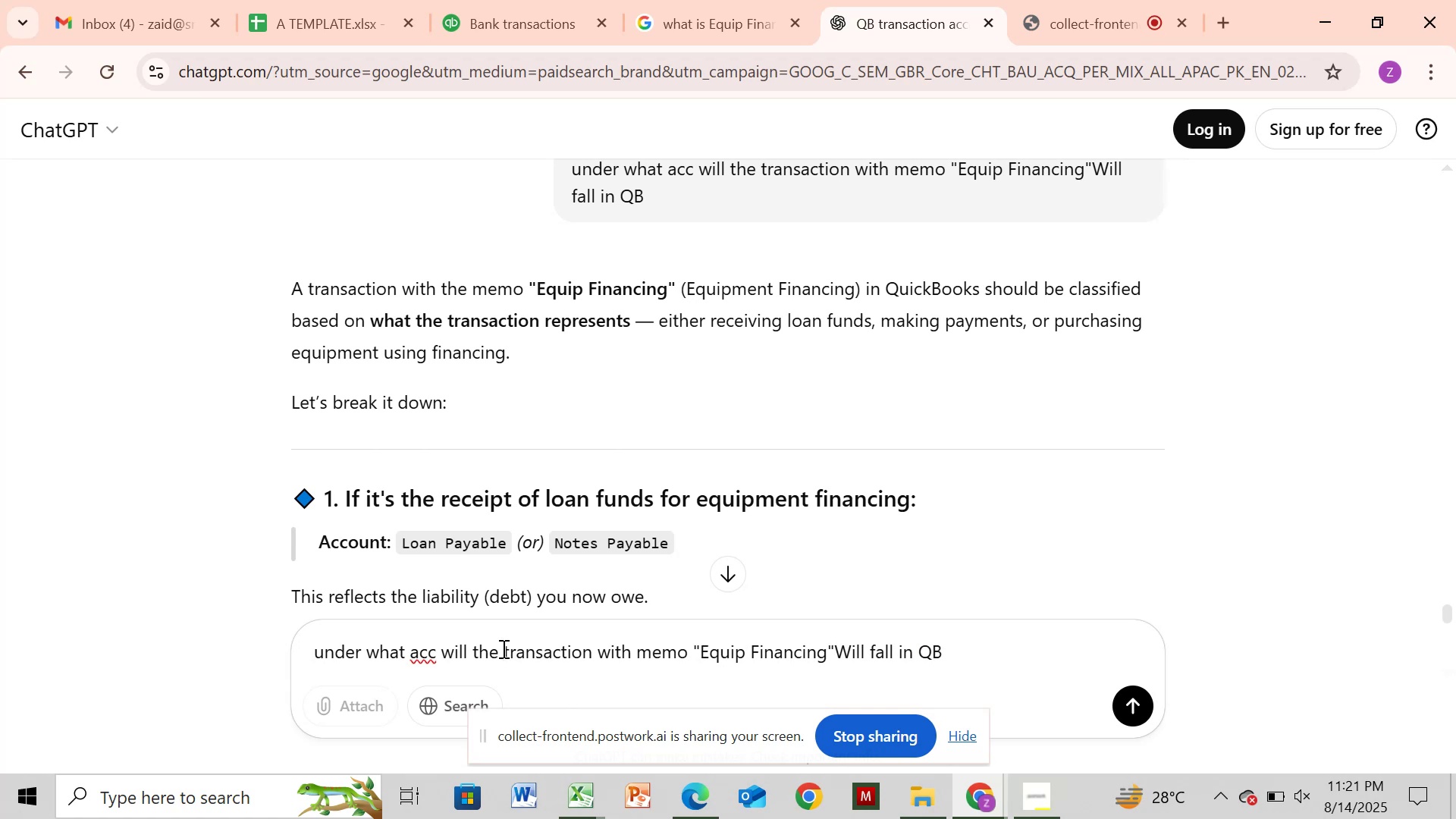 
type(EXPENSE )
 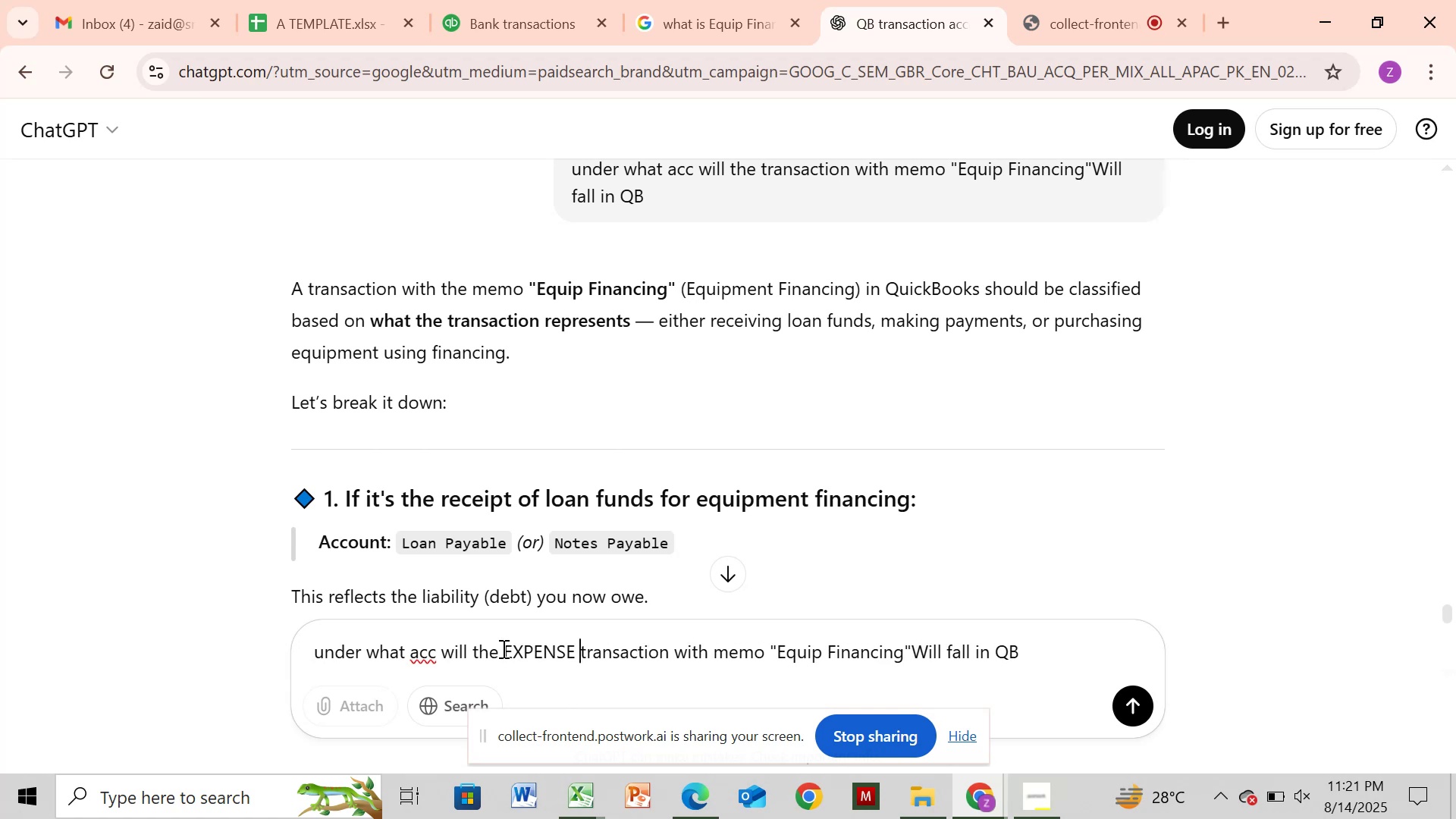 
key(Enter)
 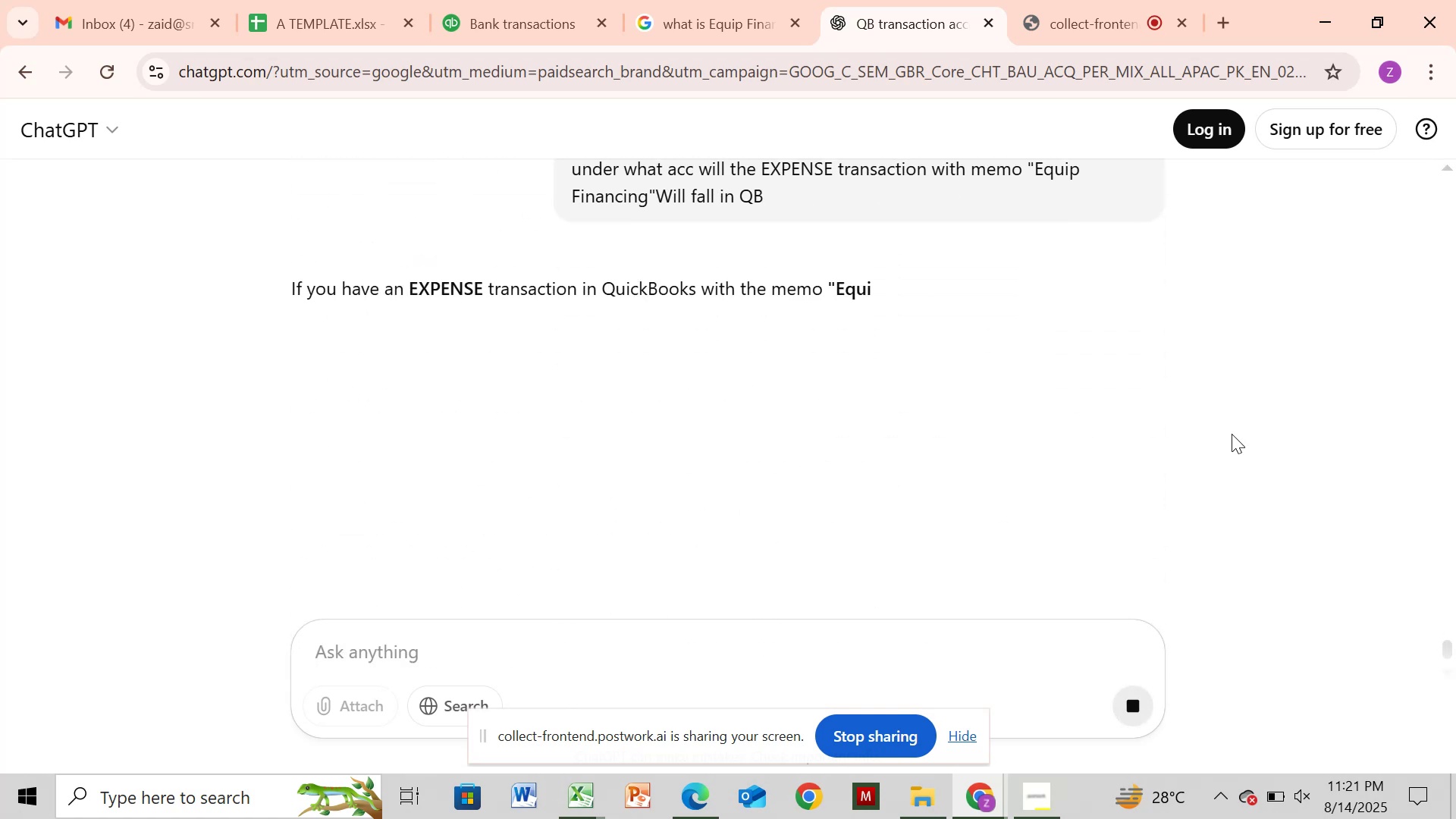 
scroll: coordinate [1169, 438], scroll_direction: down, amount: 1.0
 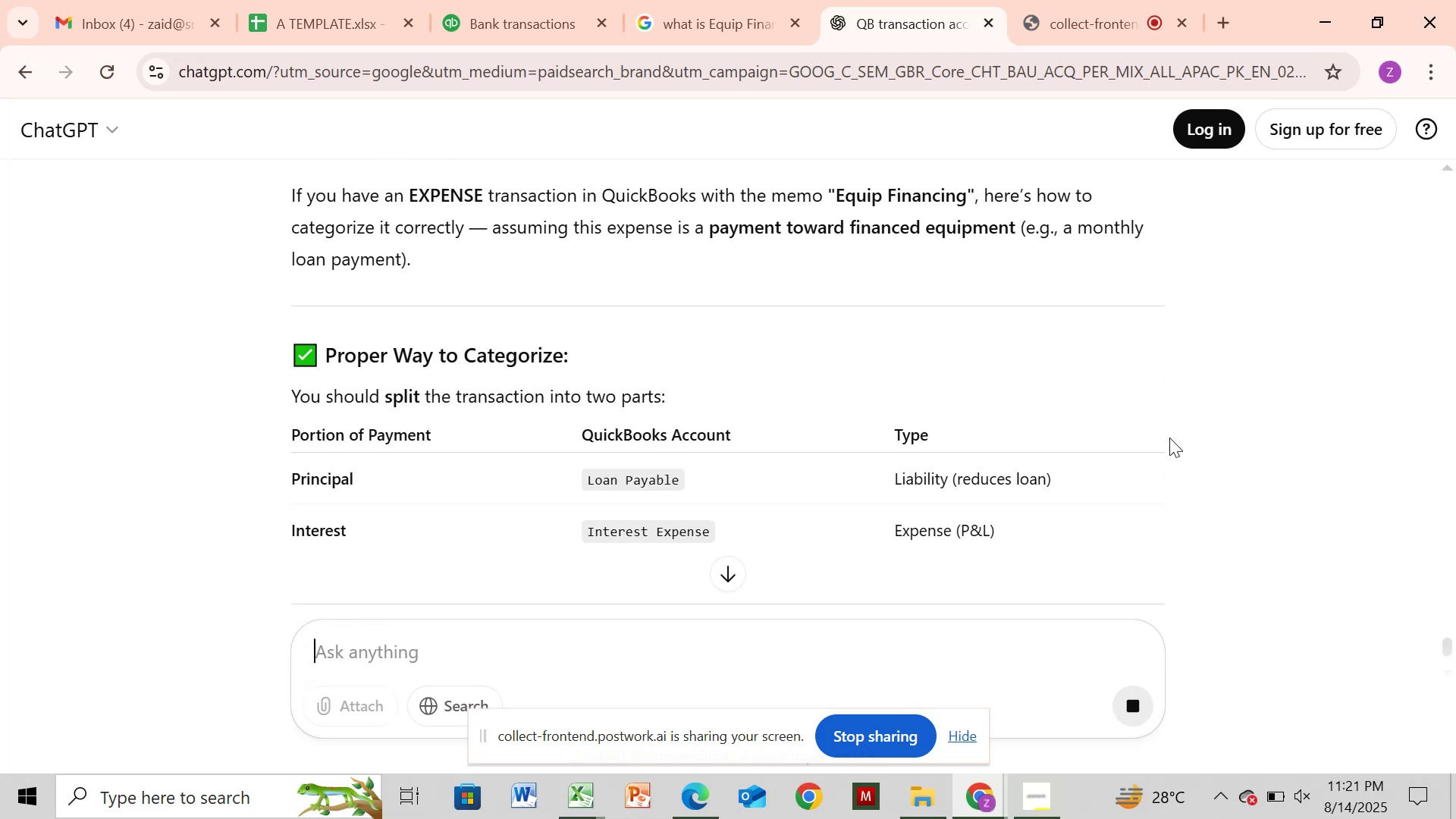 
wait(8.98)
 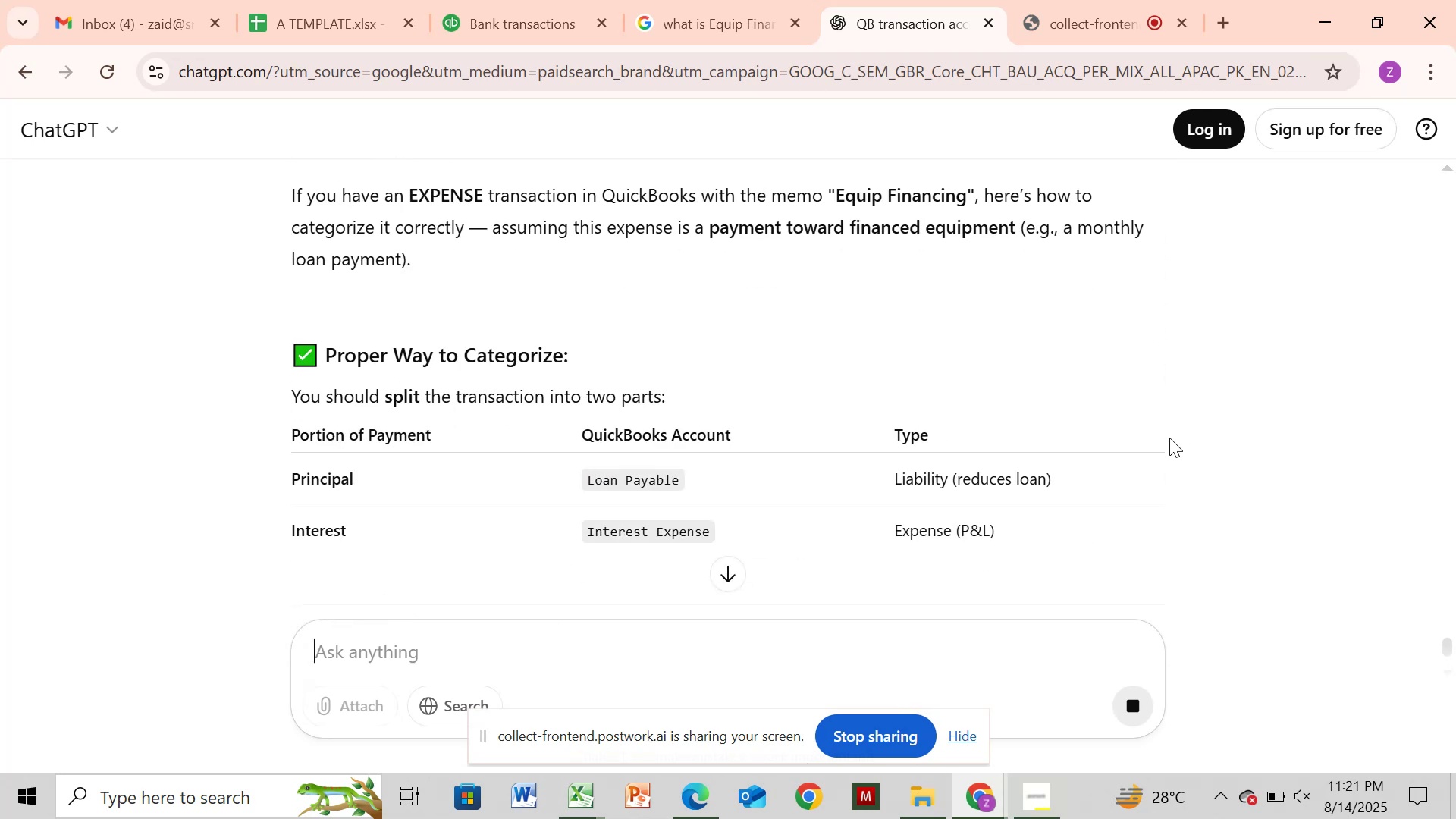 
left_click_drag(start_coordinate=[1440, 634], to_coordinate=[1454, 581])
 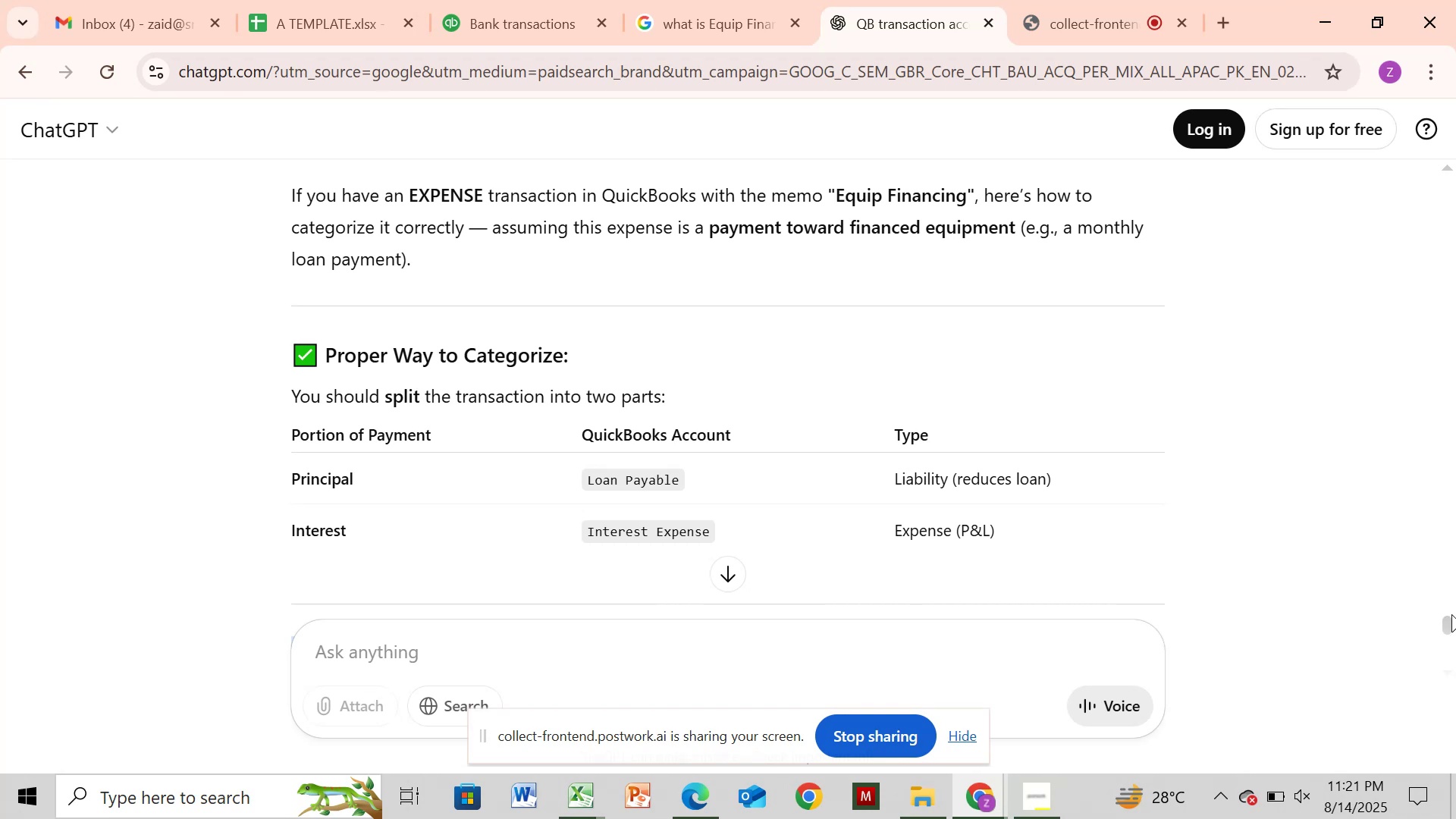 
wait(17.24)
 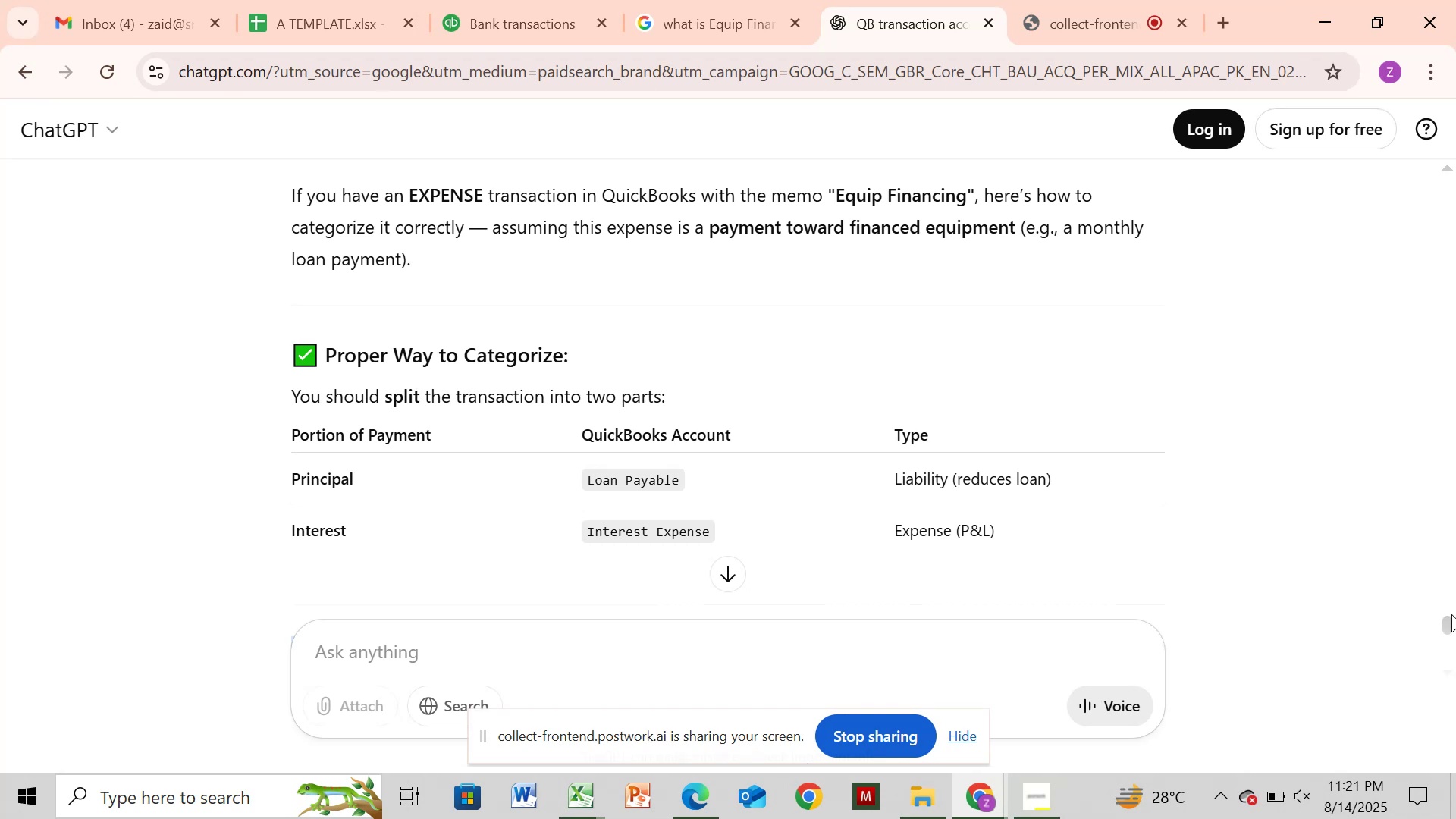 
left_click_drag(start_coordinate=[1451, 614], to_coordinate=[1455, 645])
 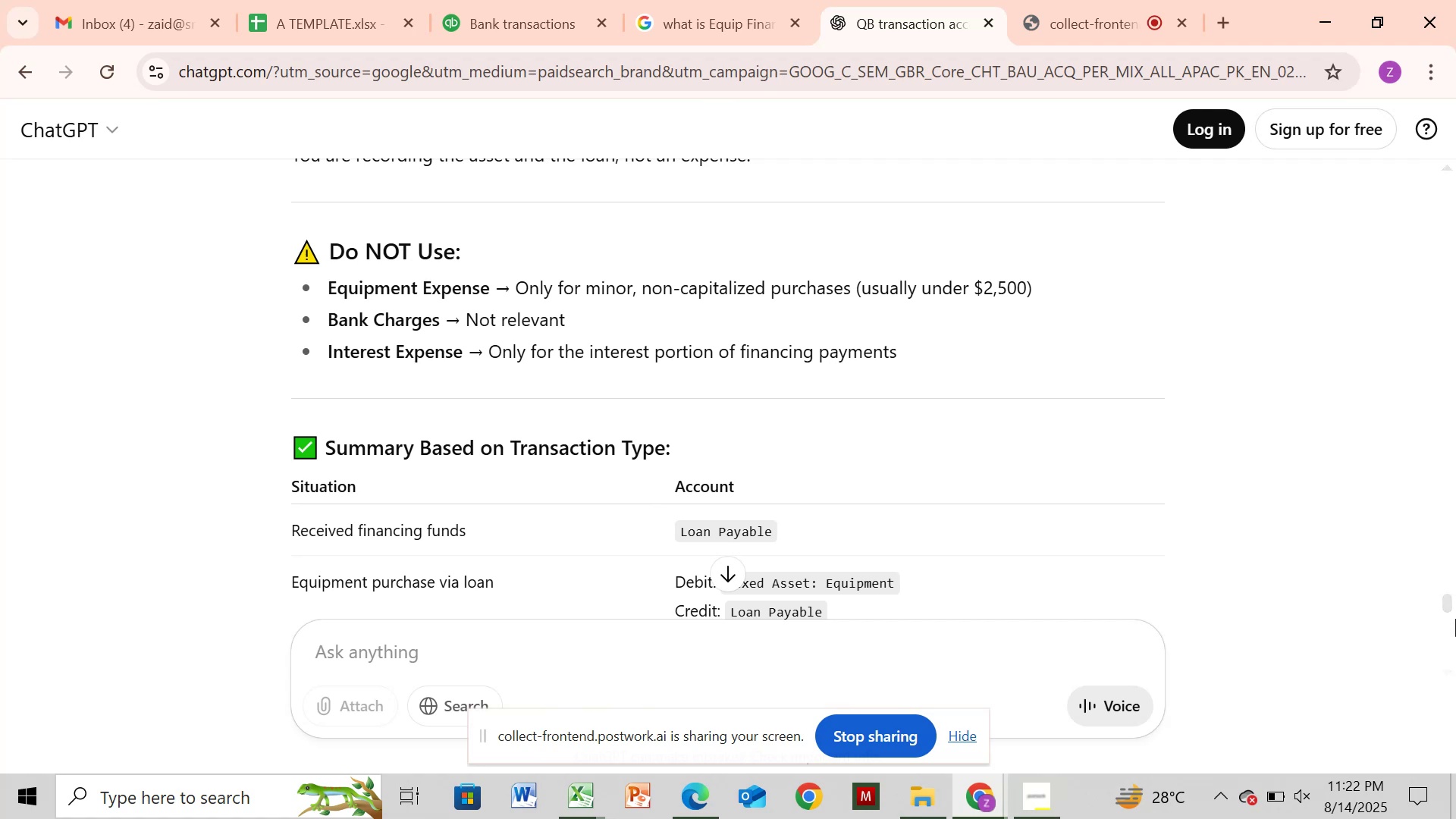 
left_click_drag(start_coordinate=[1454, 601], to_coordinate=[1192, 58])
 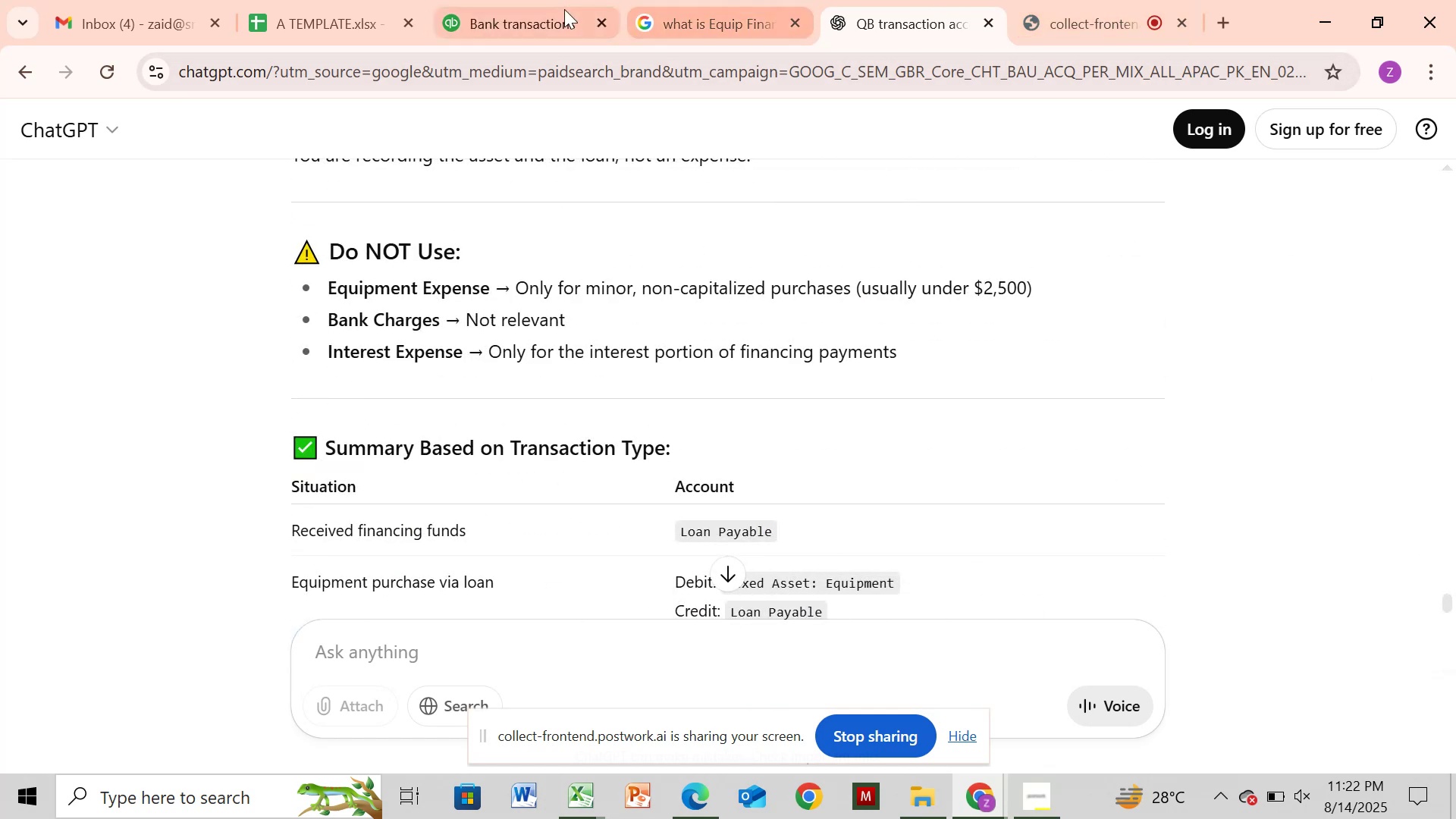 
left_click_drag(start_coordinate=[482, 15], to_coordinate=[490, 19])
 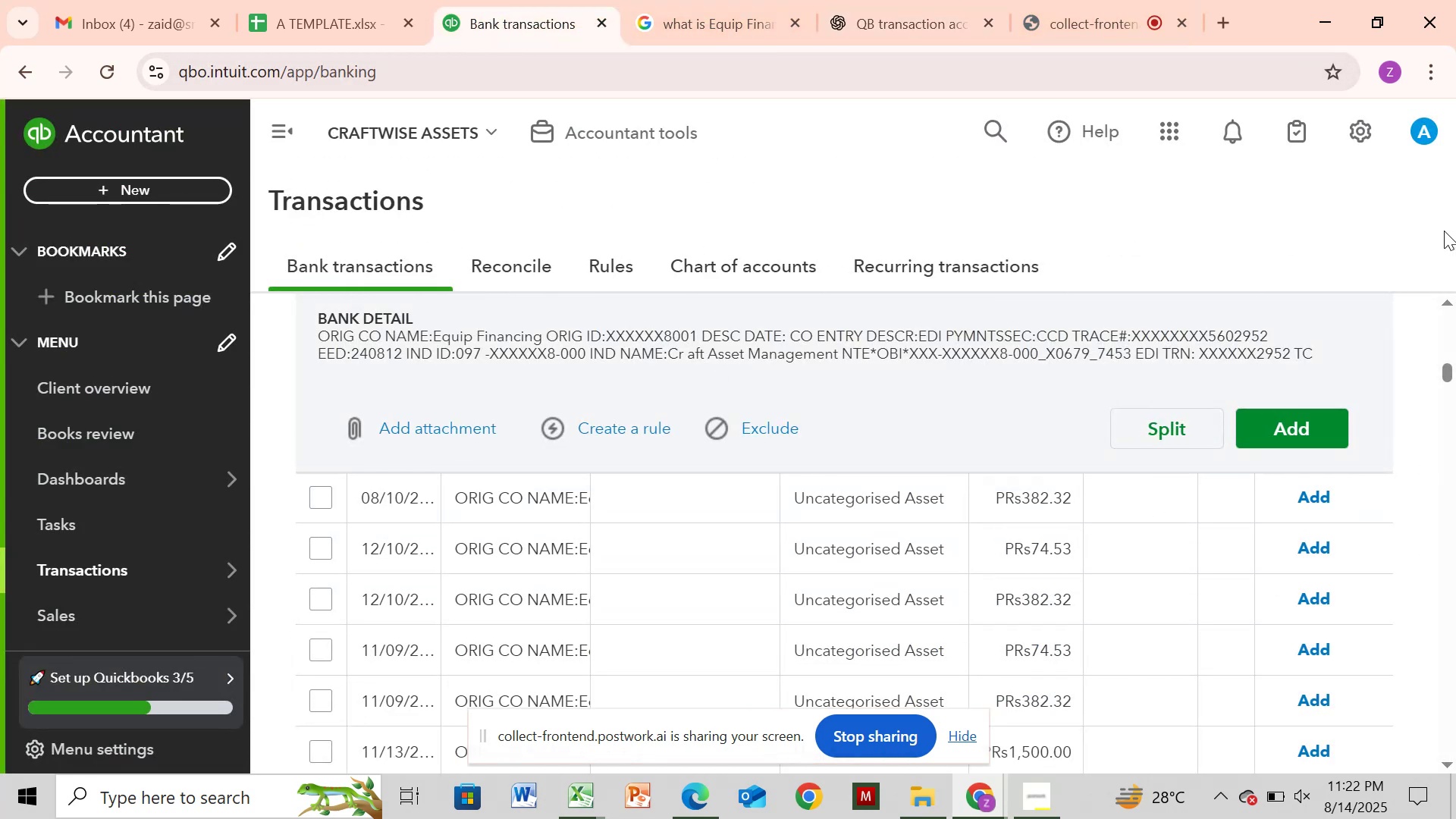 
left_click_drag(start_coordinate=[1448, 378], to_coordinate=[1451, 287])
 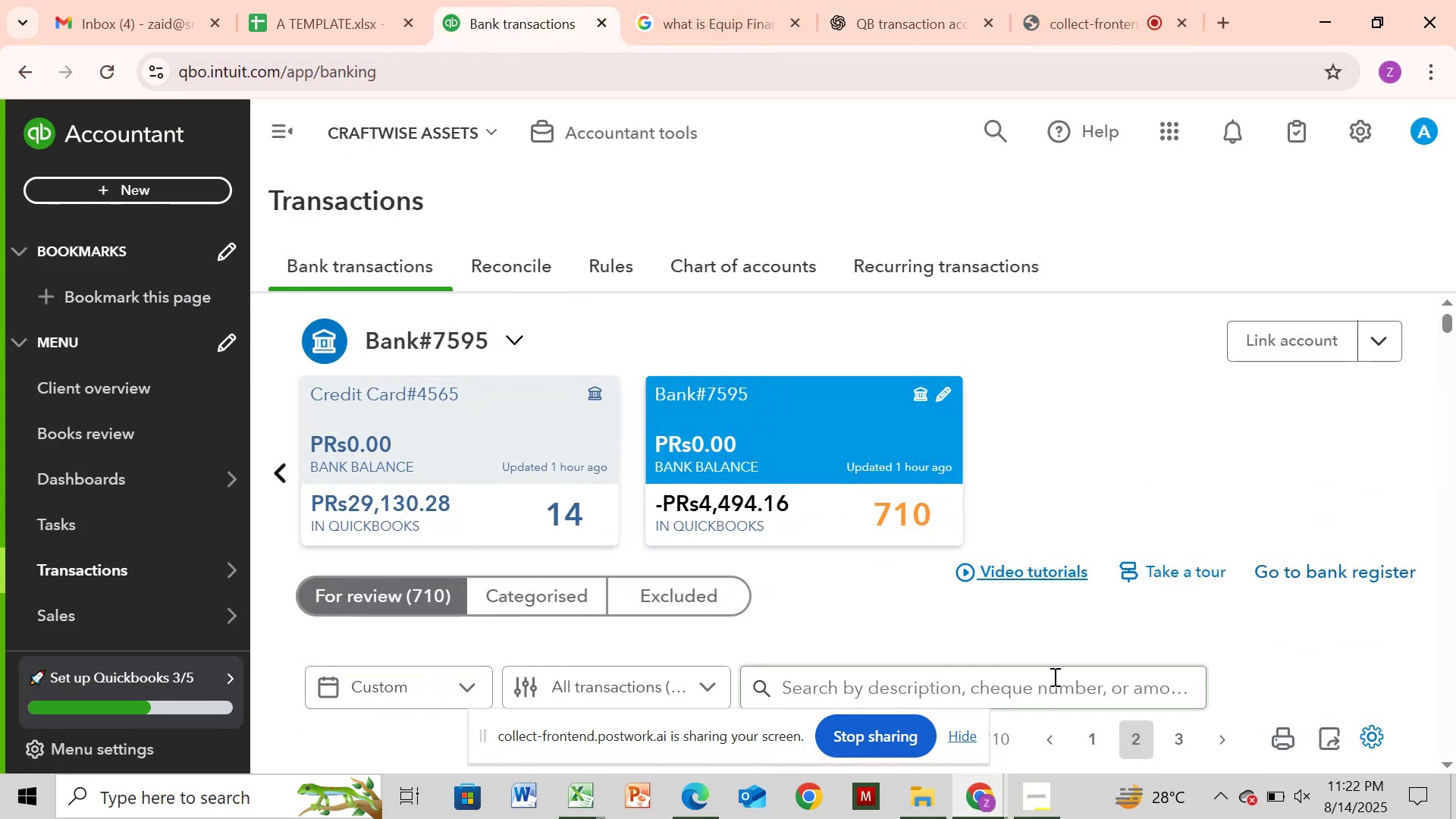 
left_click([1053, 676])
 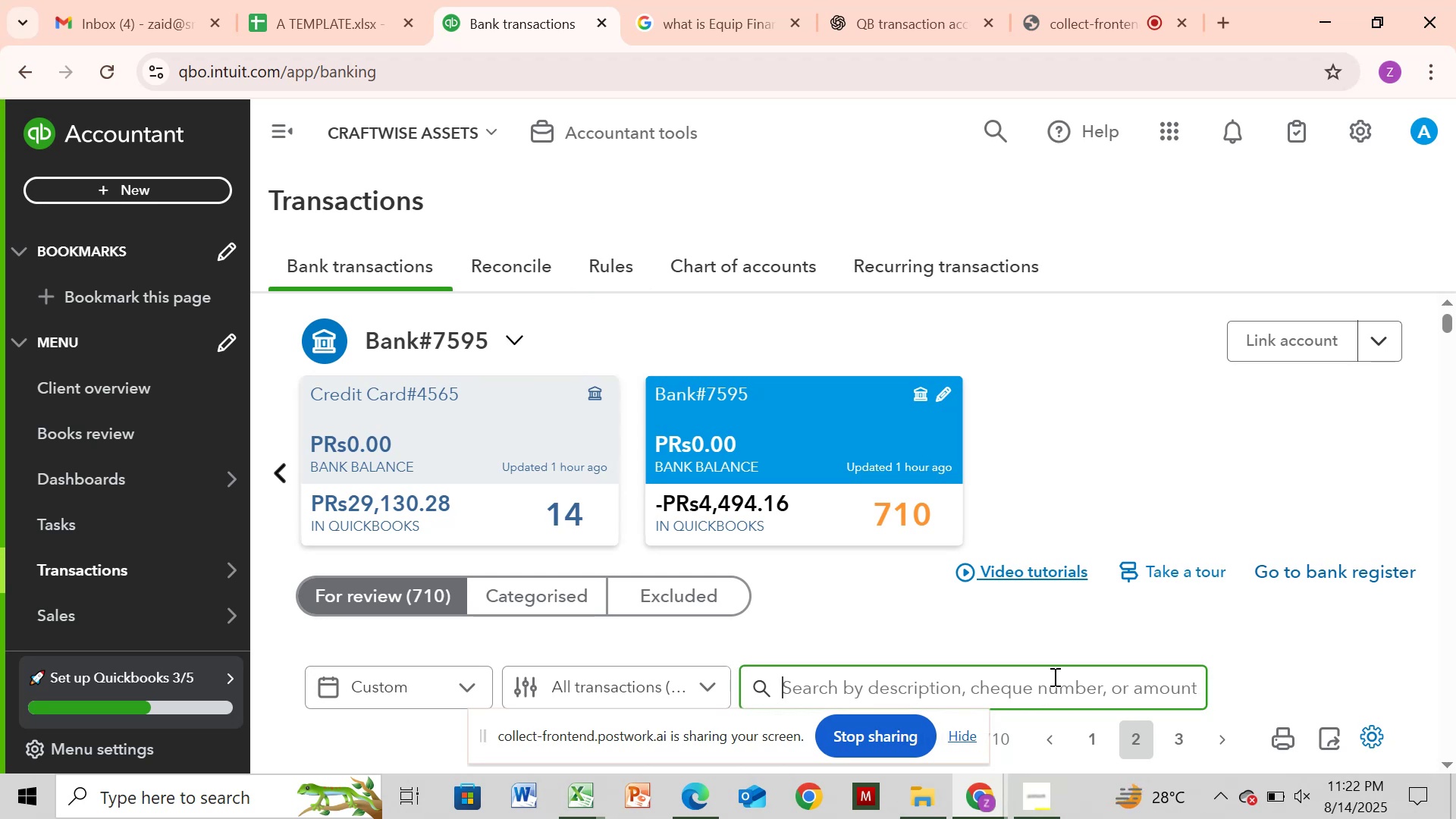 
key(Control+V)
 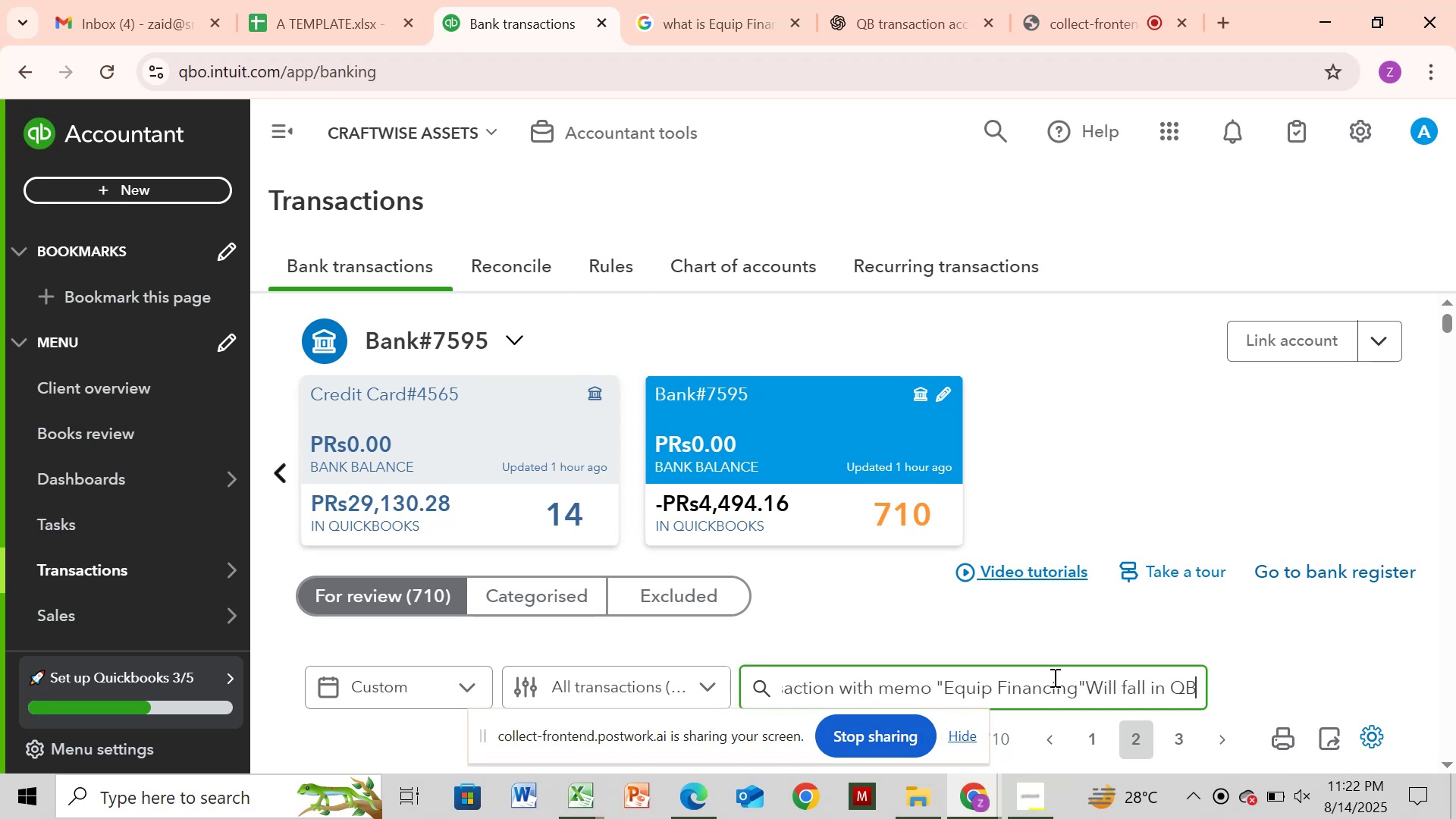 
key(Enter)
 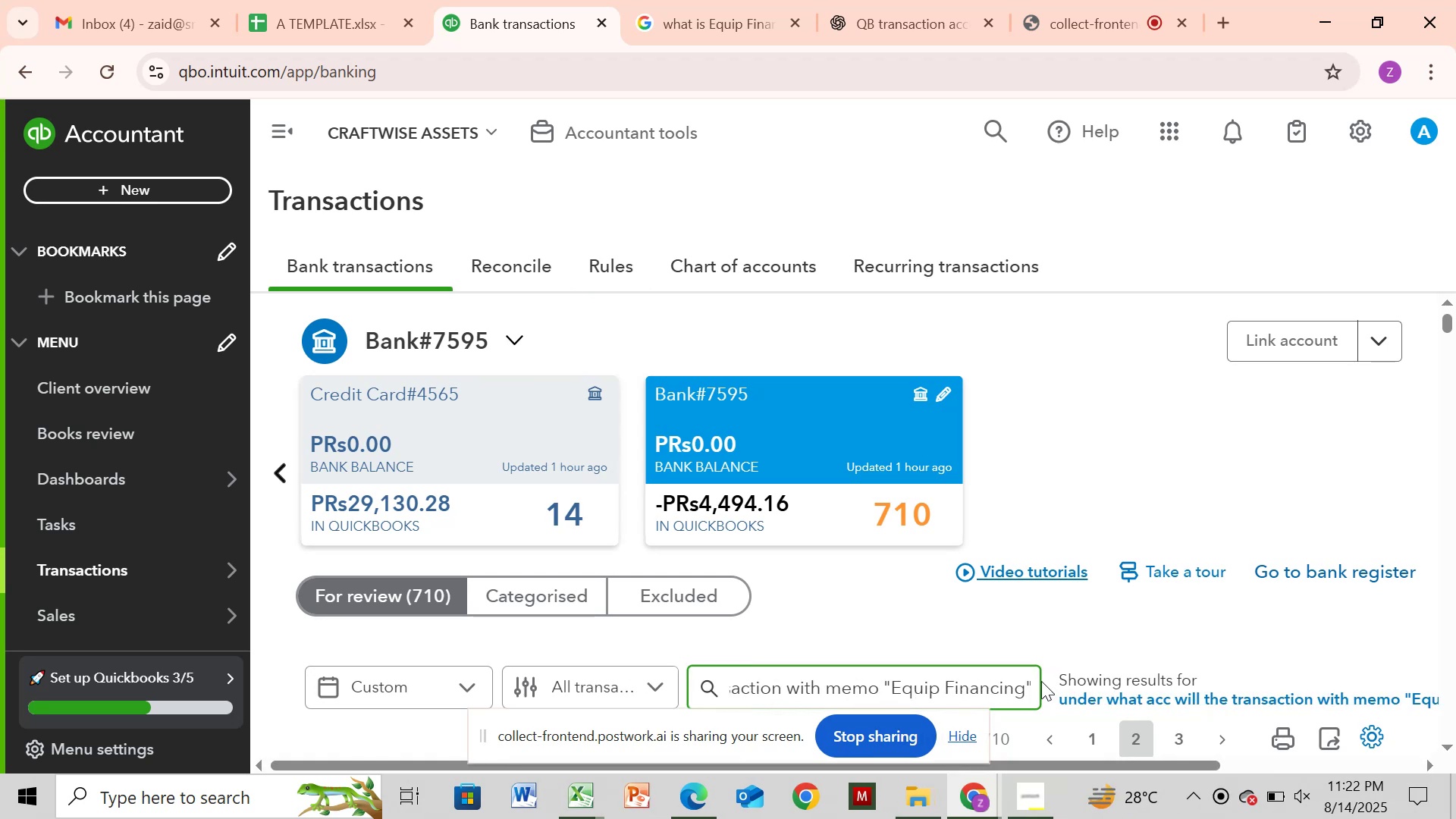 
left_click([1029, 686])
 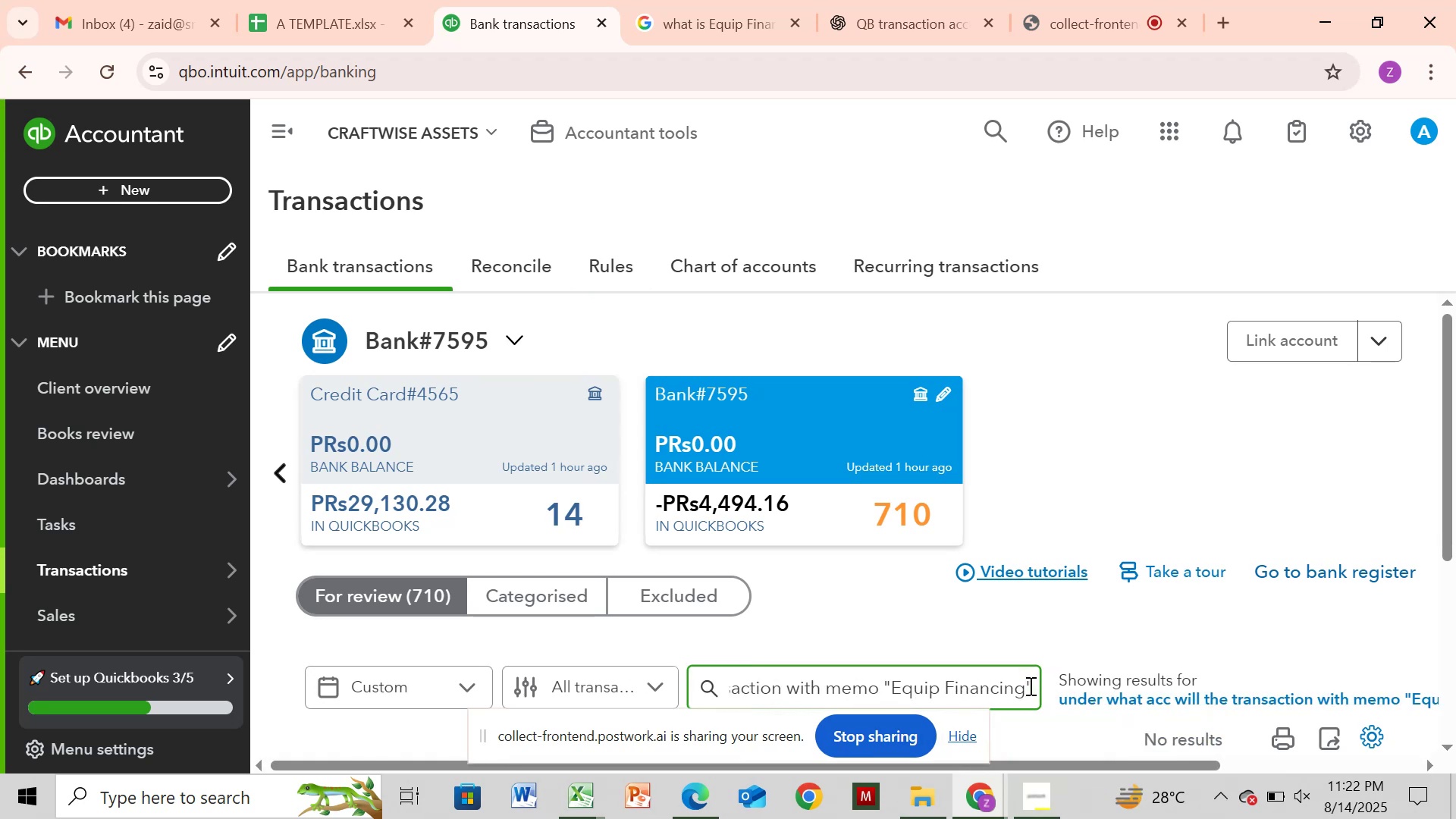 
key(ArrowLeft)
 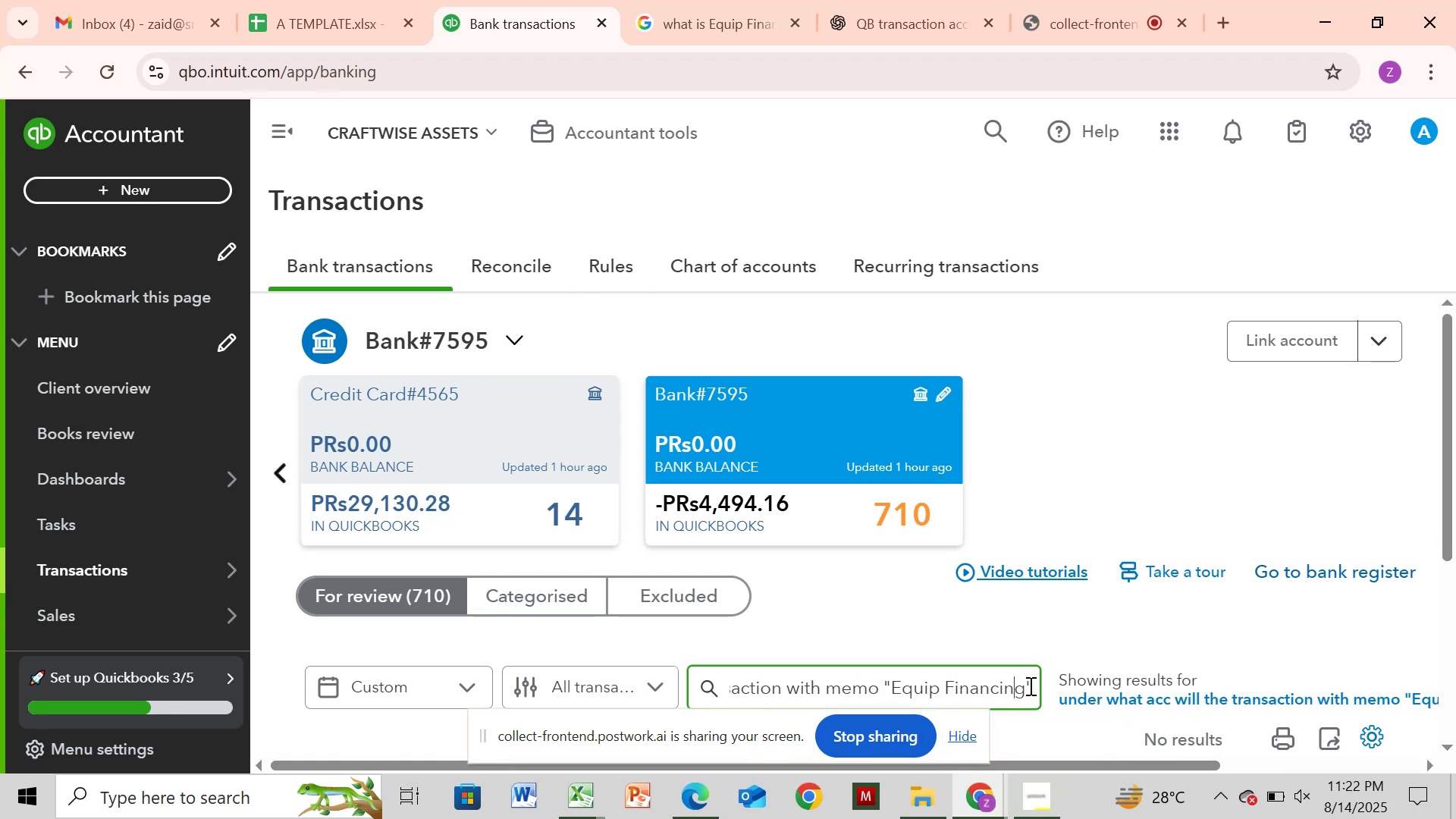 
hold_key(key=ArrowLeft, duration=1.01)
 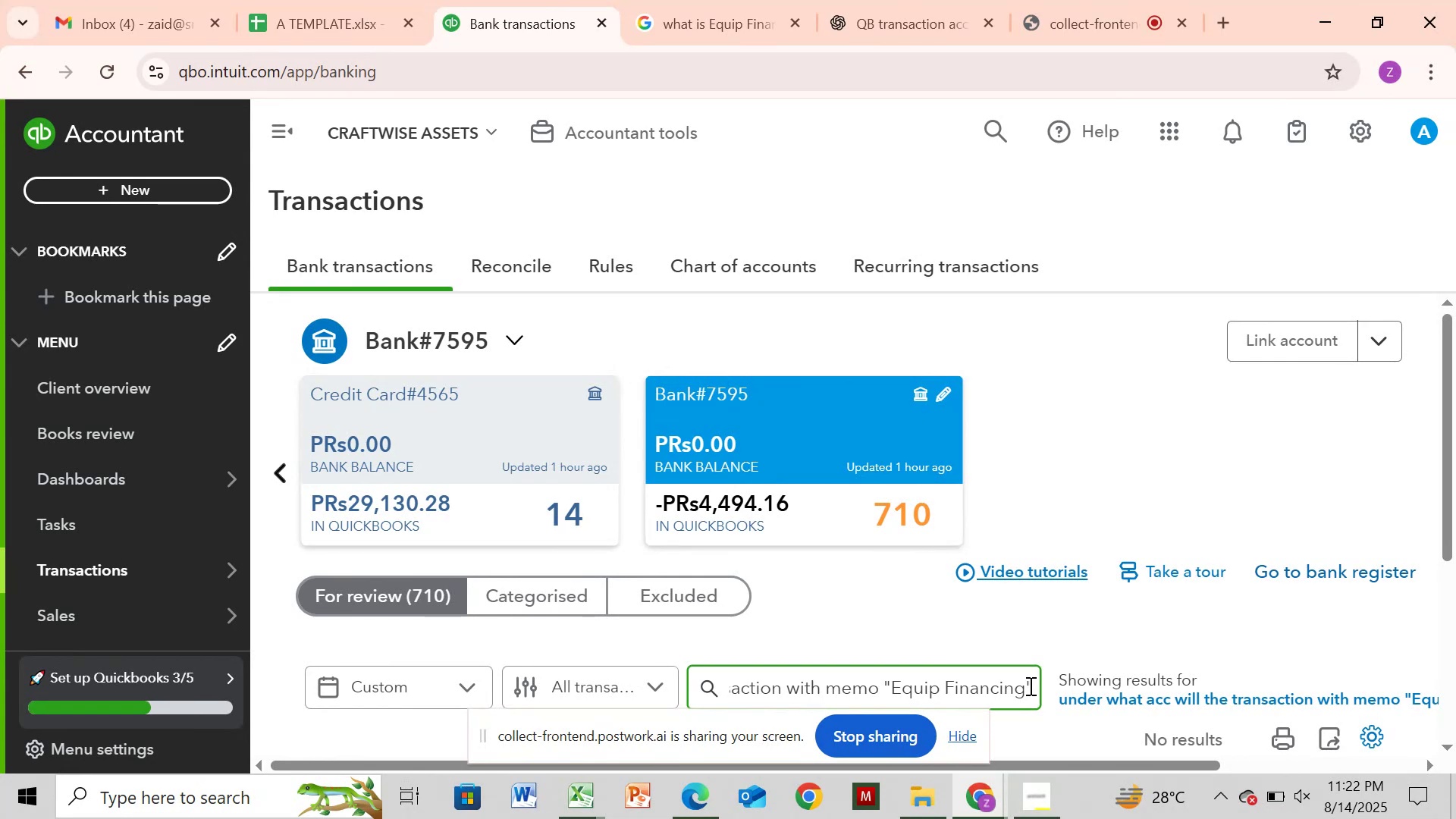 
key(ArrowRight)
 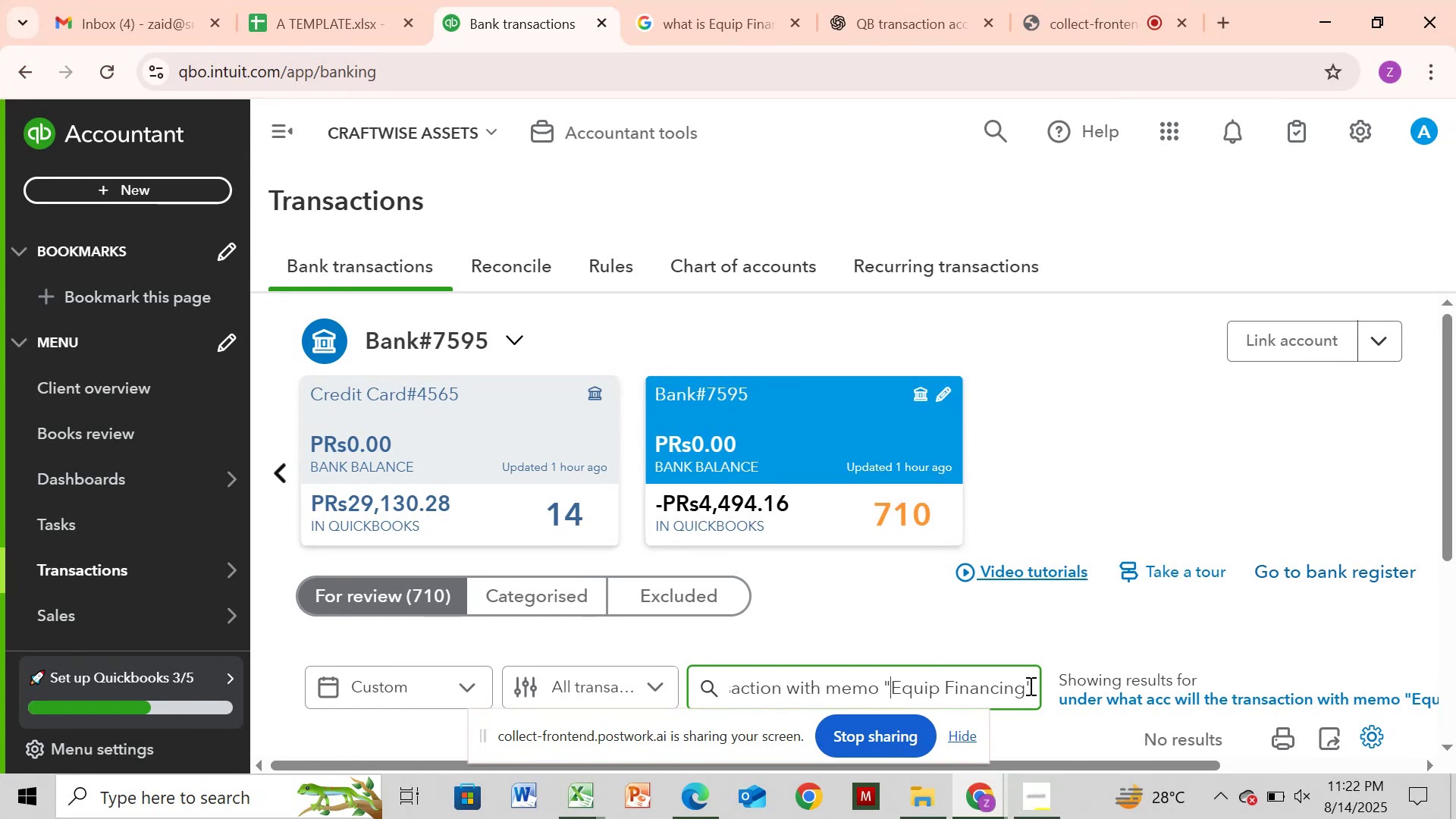 
hold_key(key=Backspace, duration=1.52)
 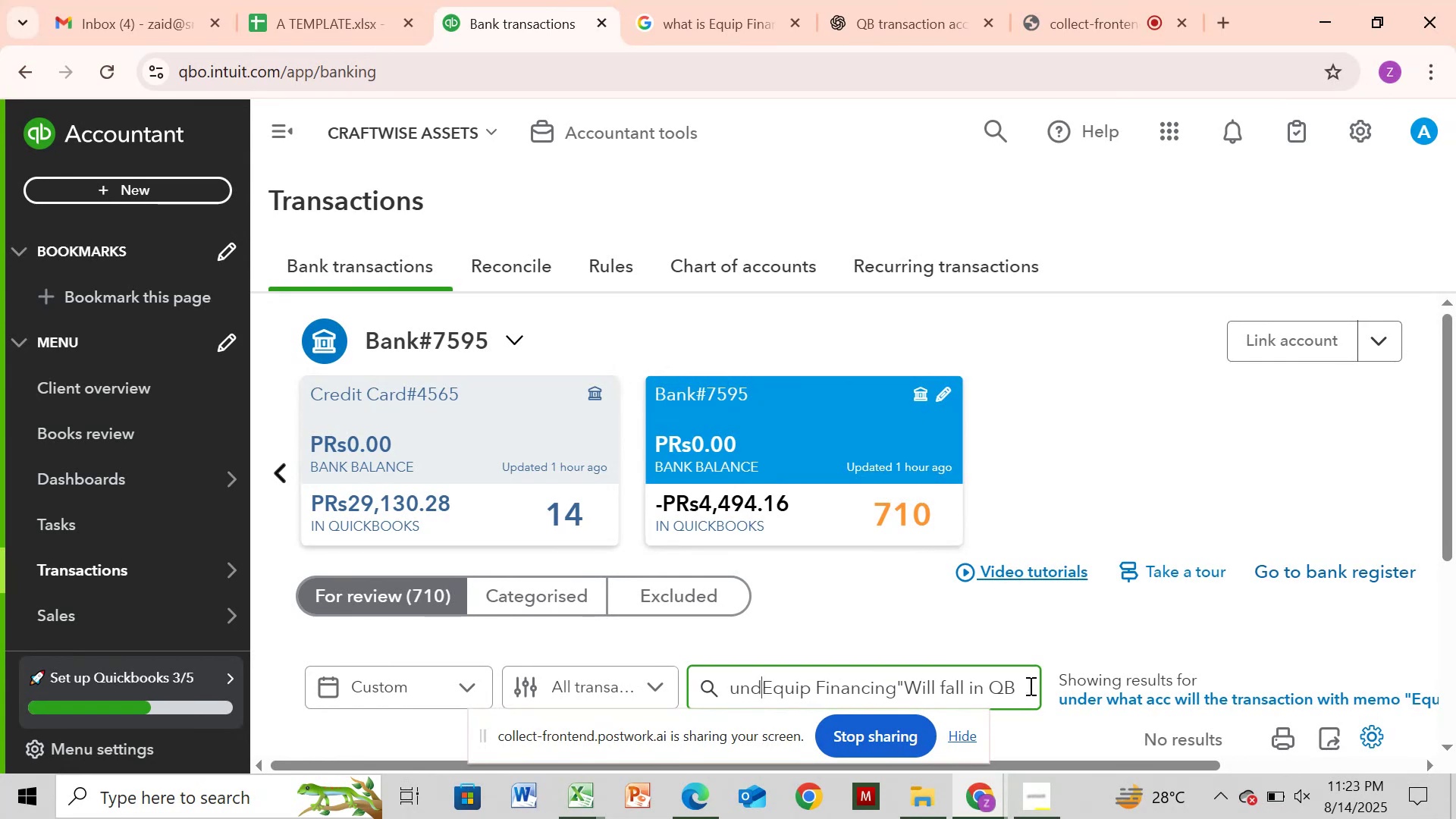 
hold_key(key=Backspace, duration=1.1)
 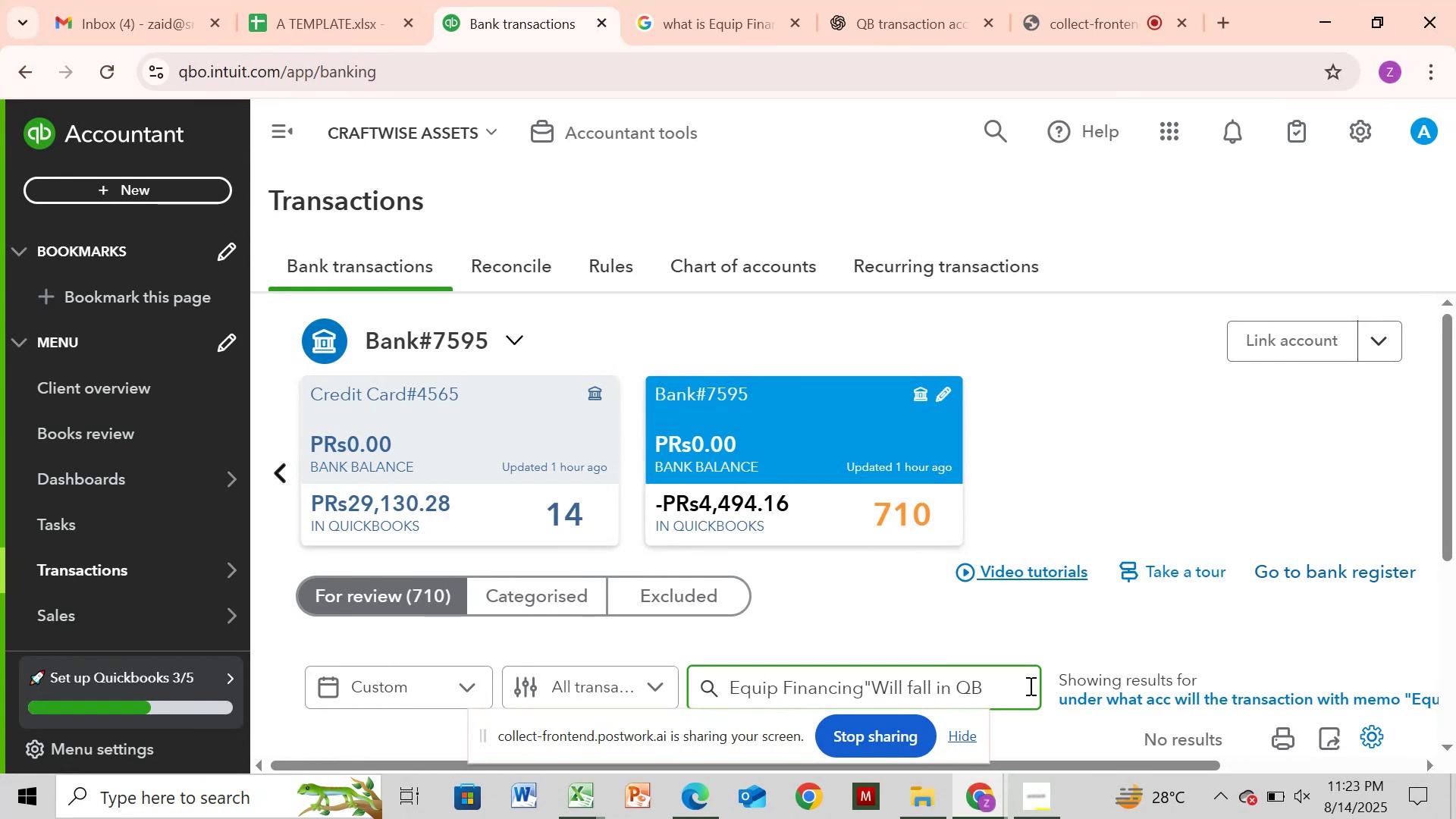 
left_click([1029, 686])
 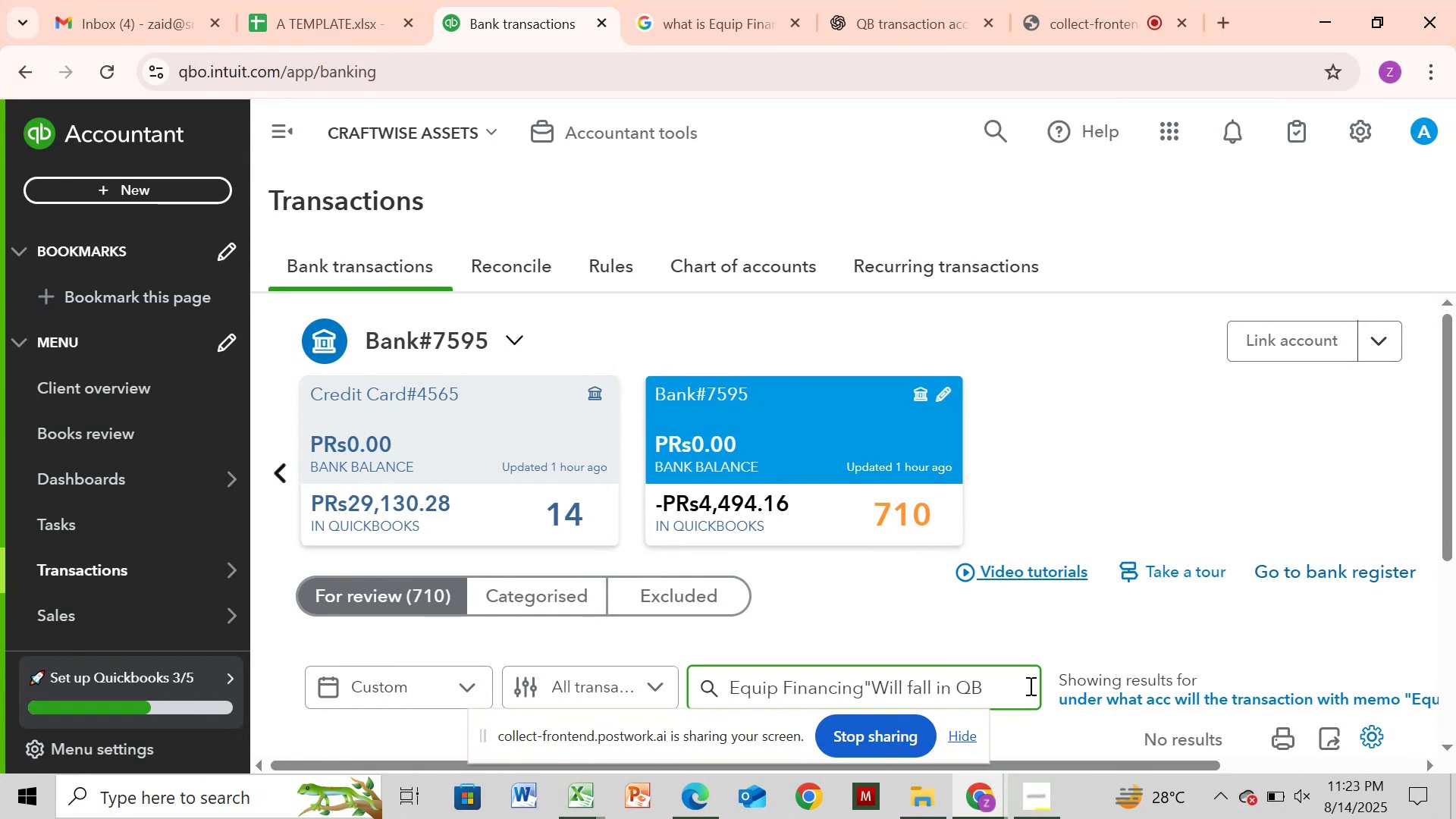 
hold_key(key=Backspace, duration=0.95)
 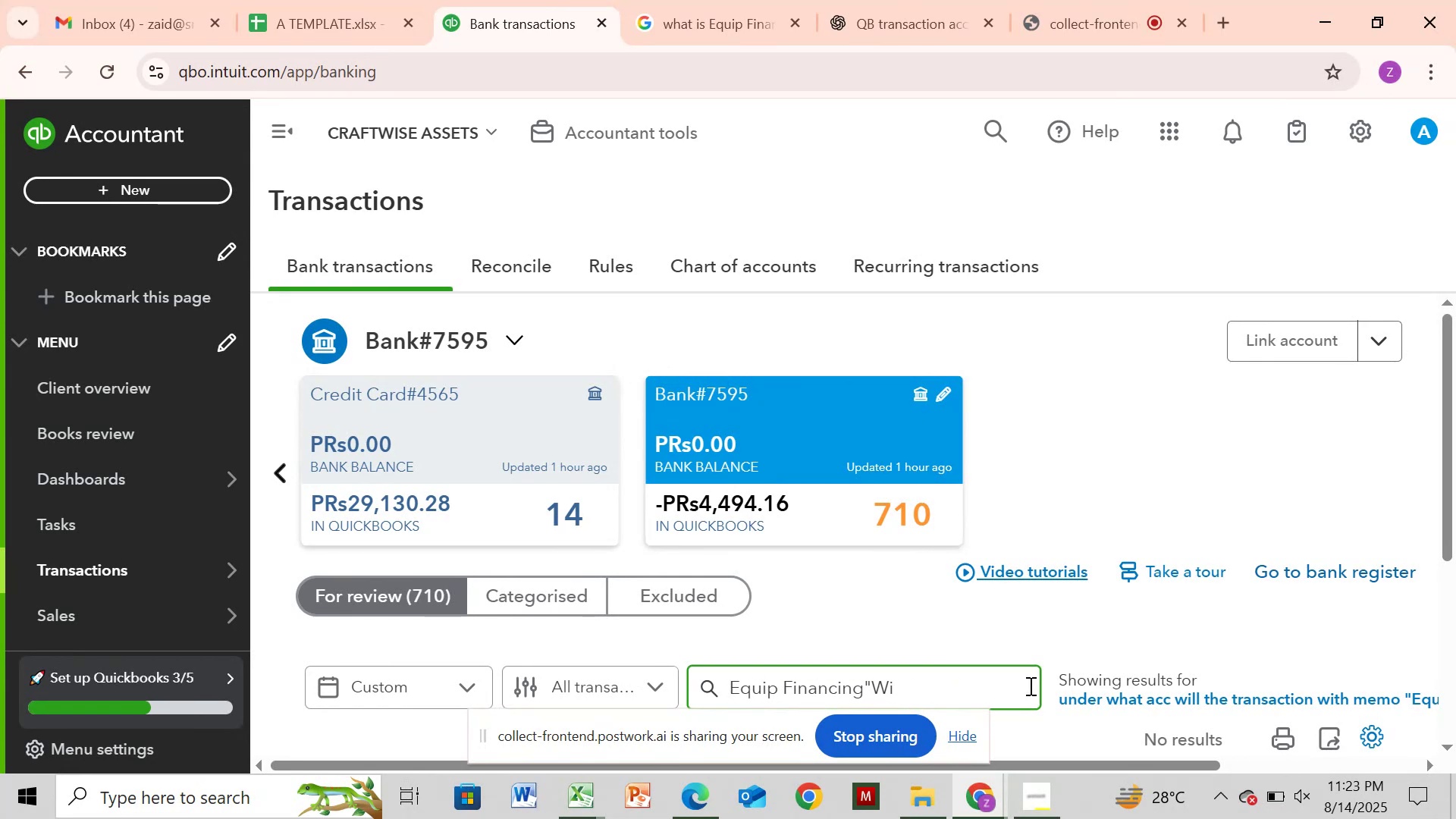 
key(Backspace)
 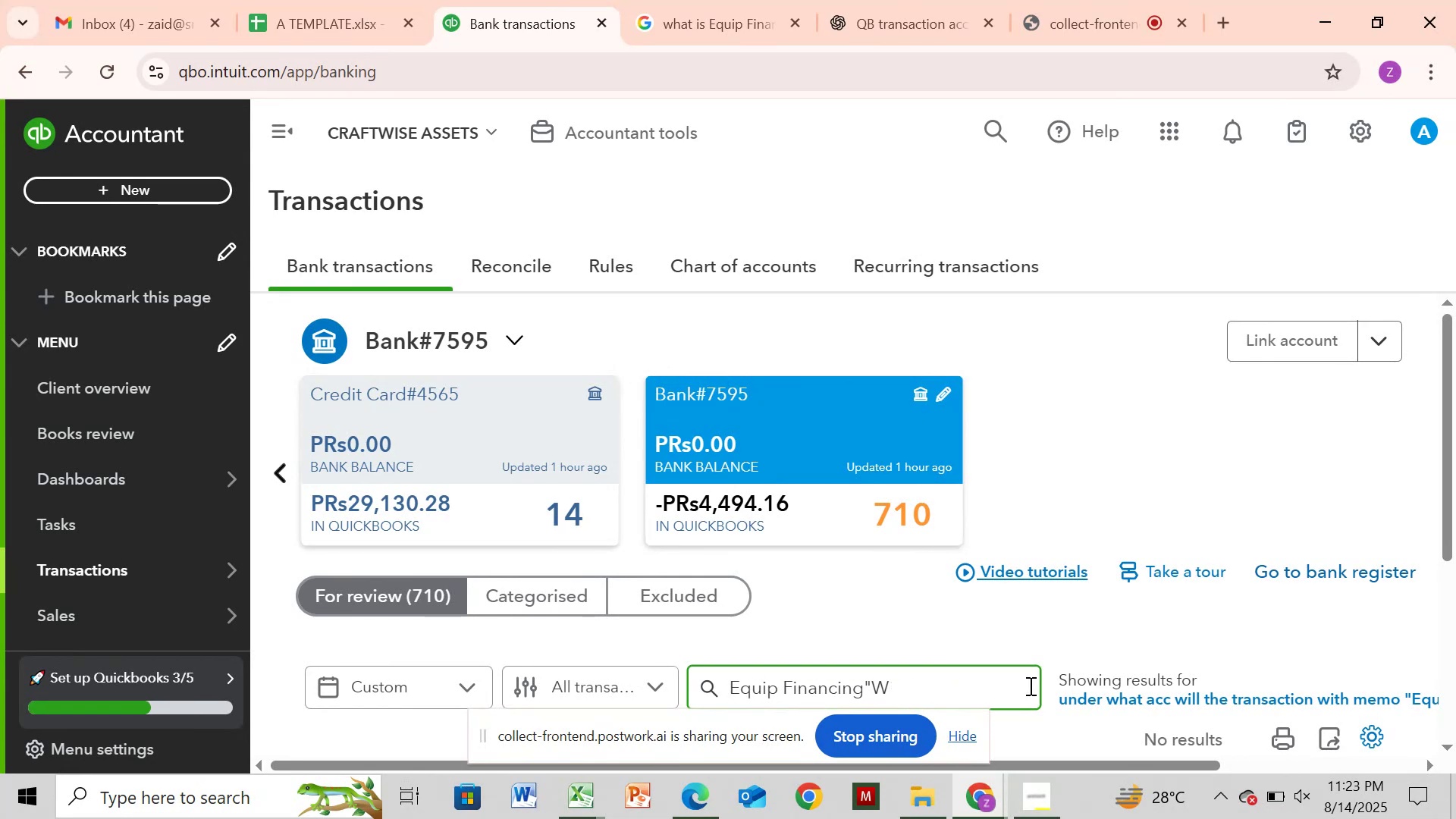 
key(Backspace)
 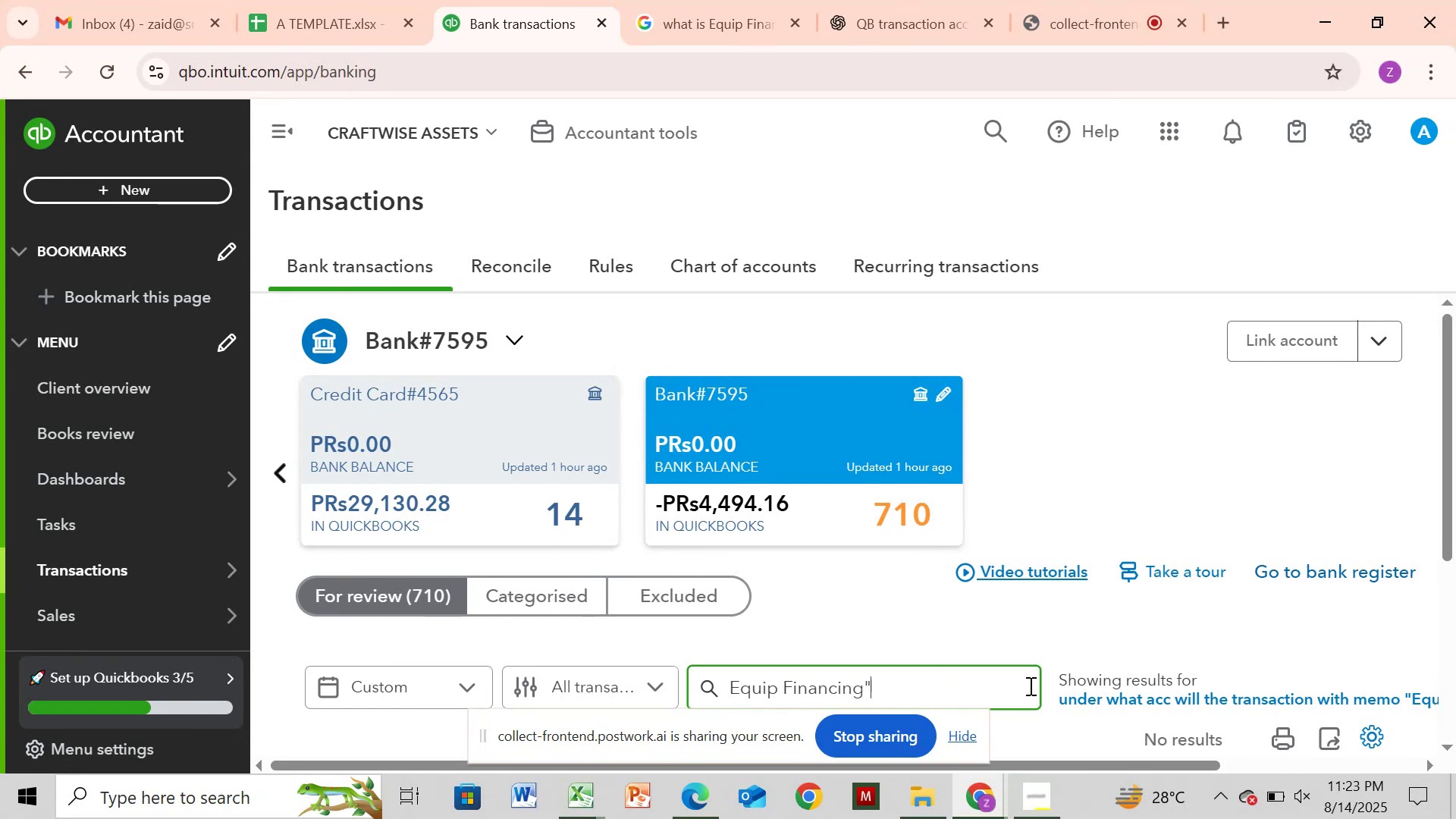 
key(Backspace)
 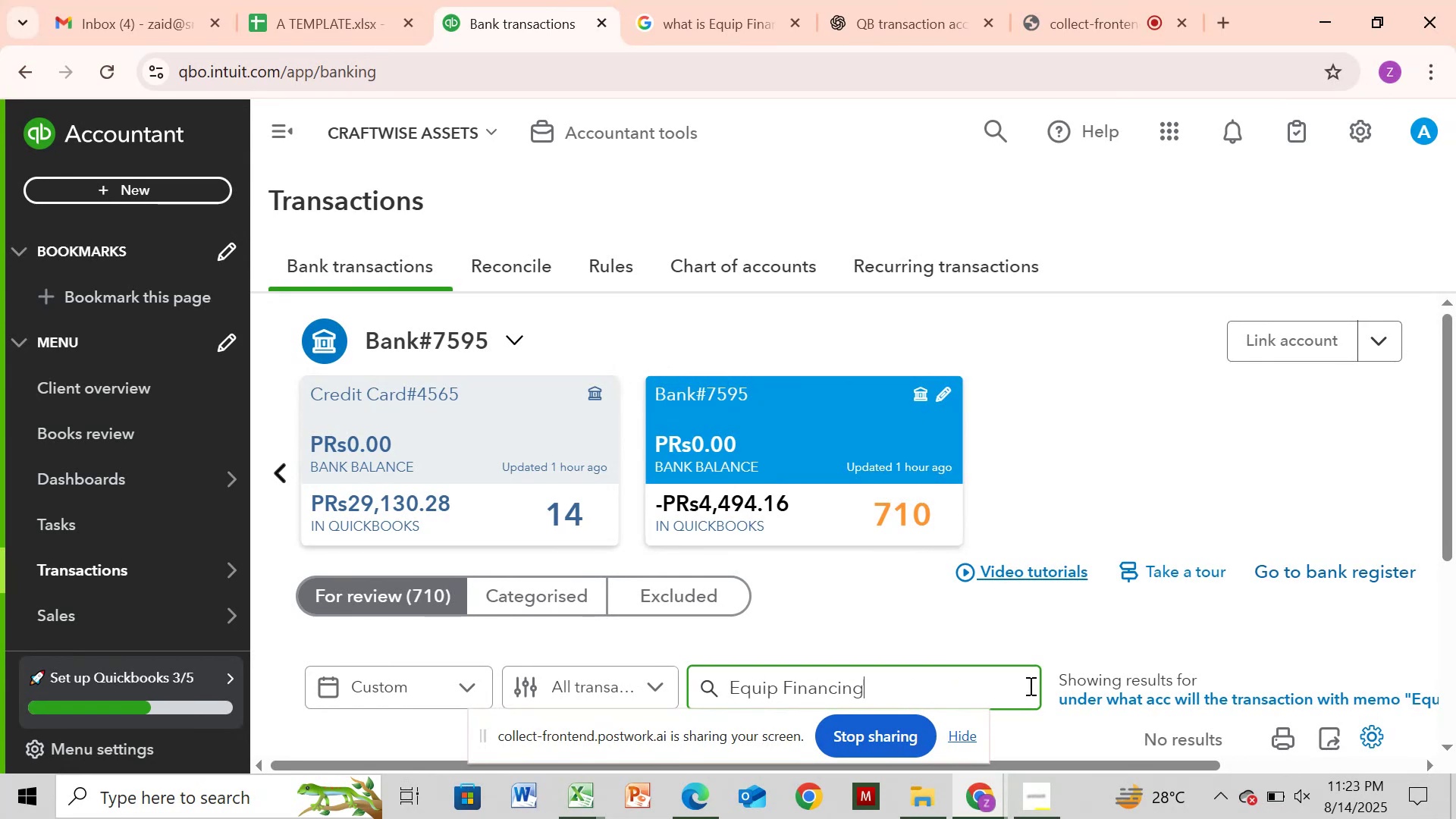 
key(Backspace)
 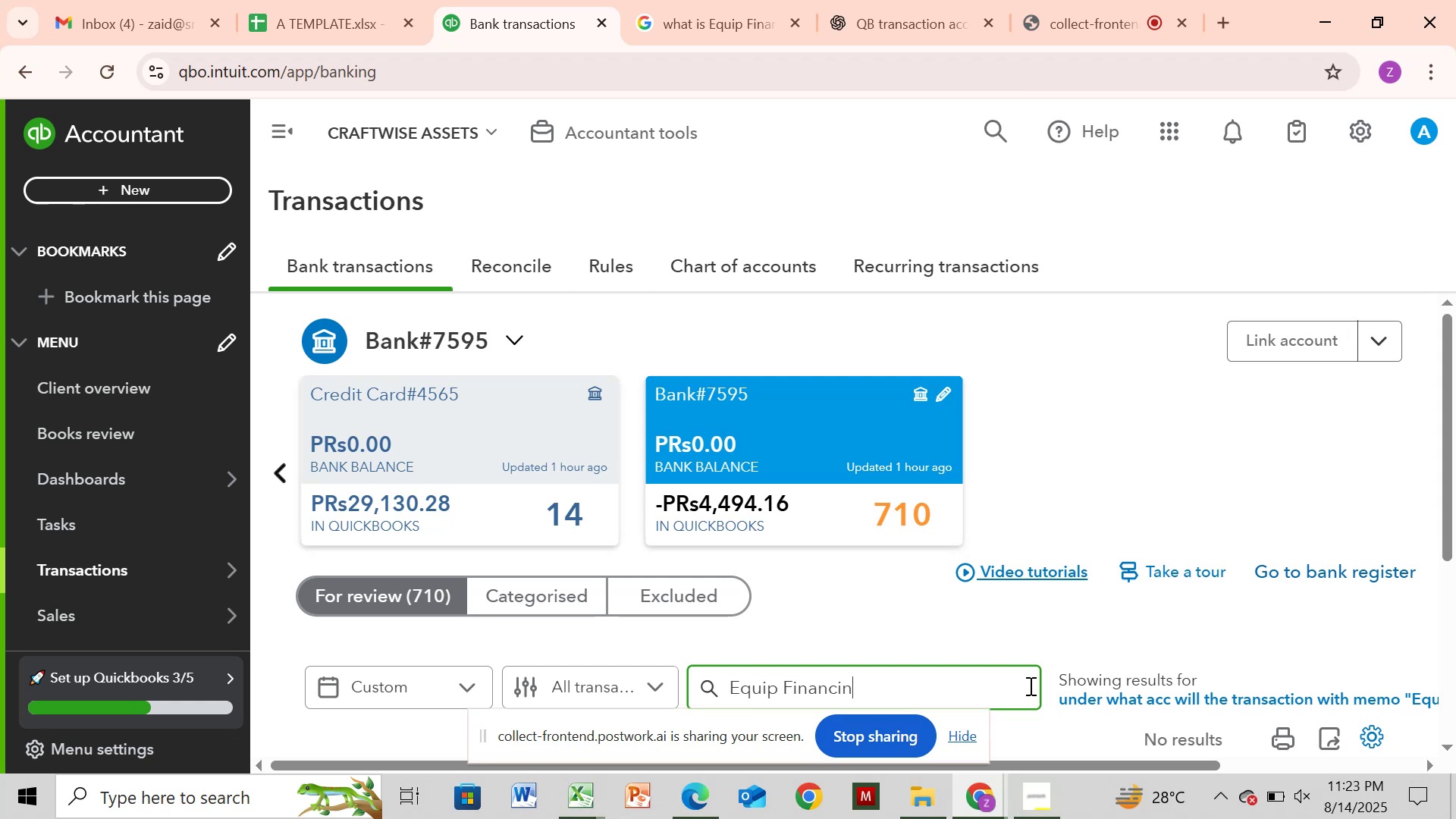 
key(G)
 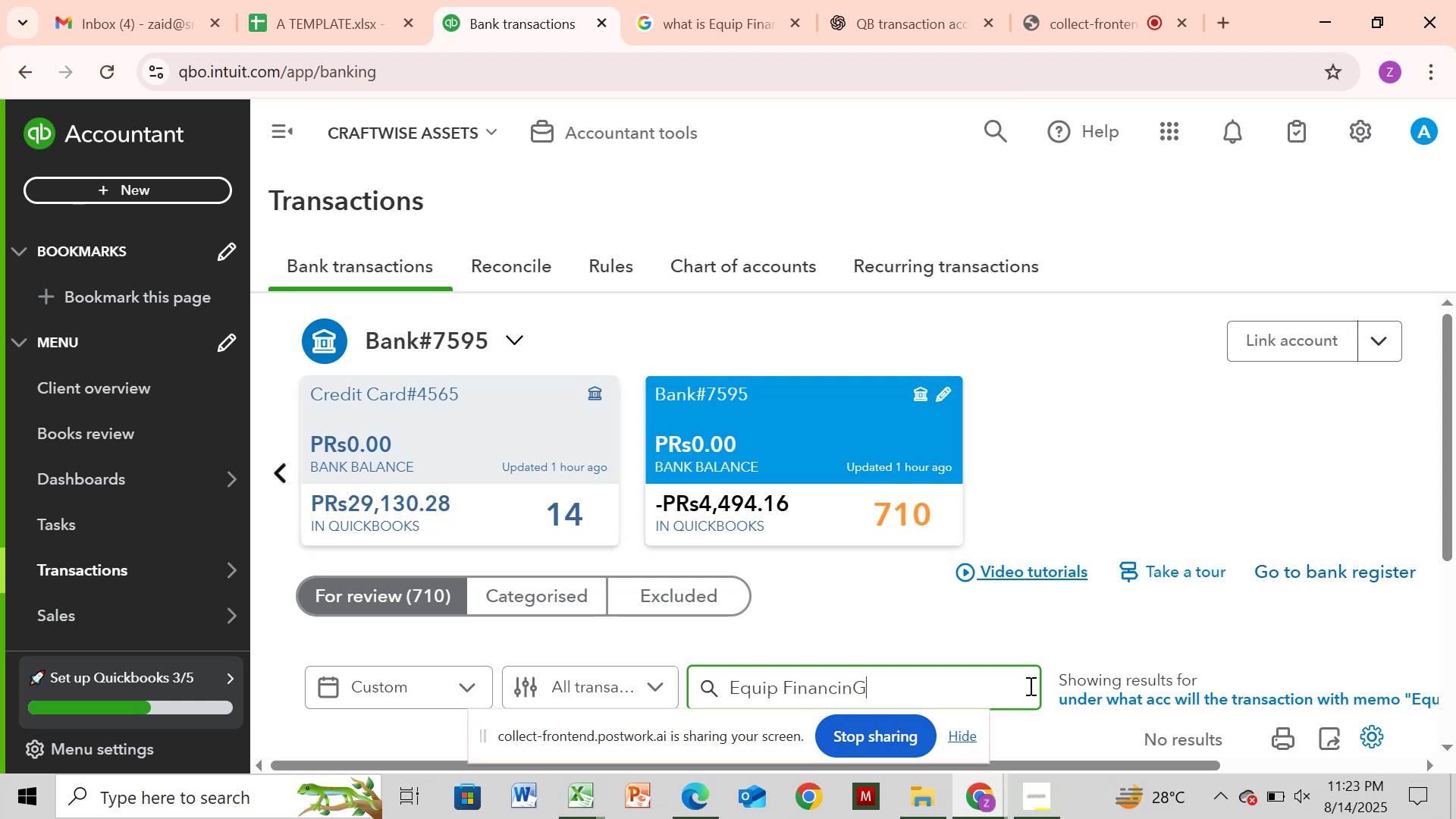 
key(Enter)
 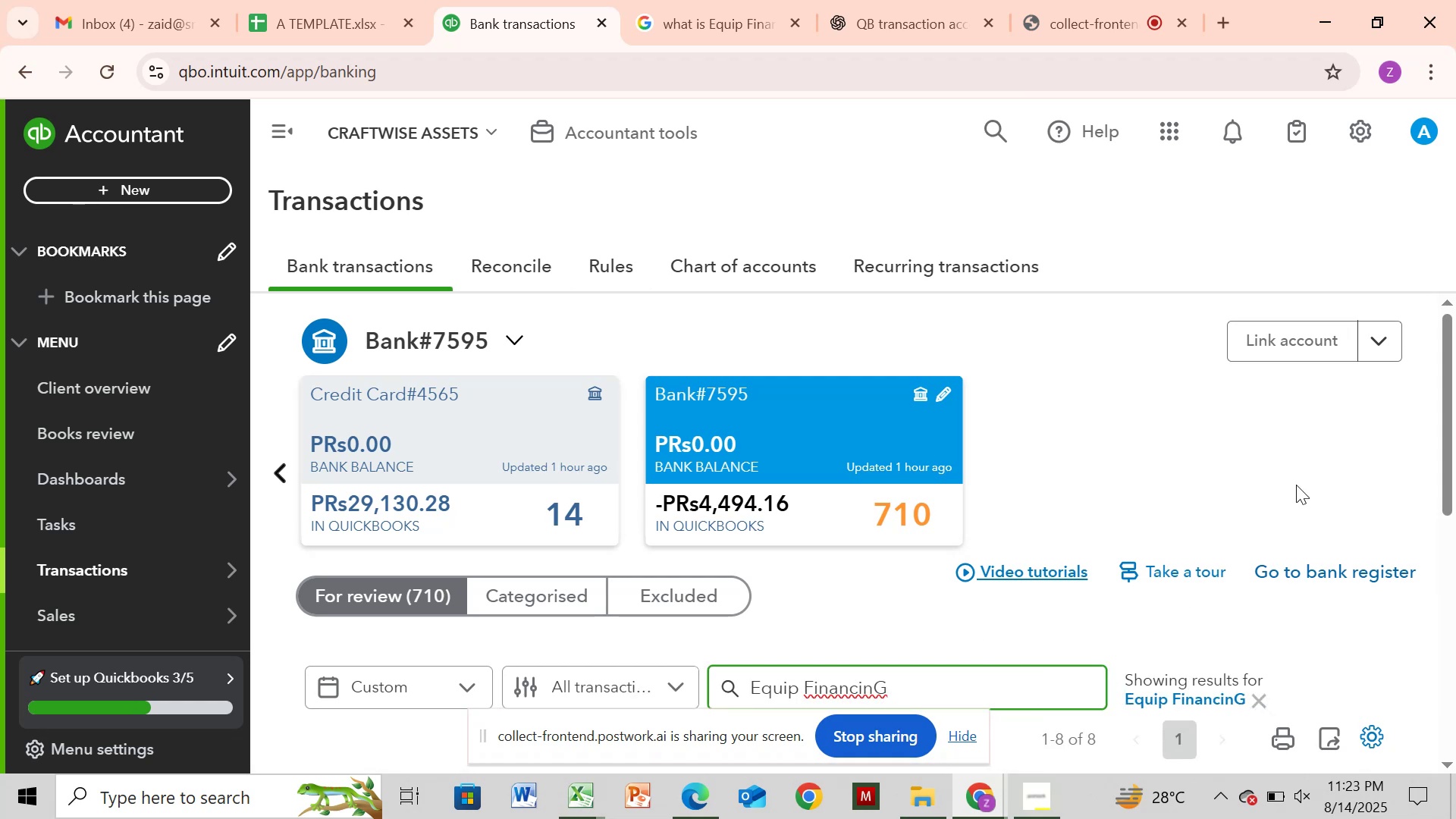 
left_click_drag(start_coordinate=[1446, 340], to_coordinate=[1455, 543])
 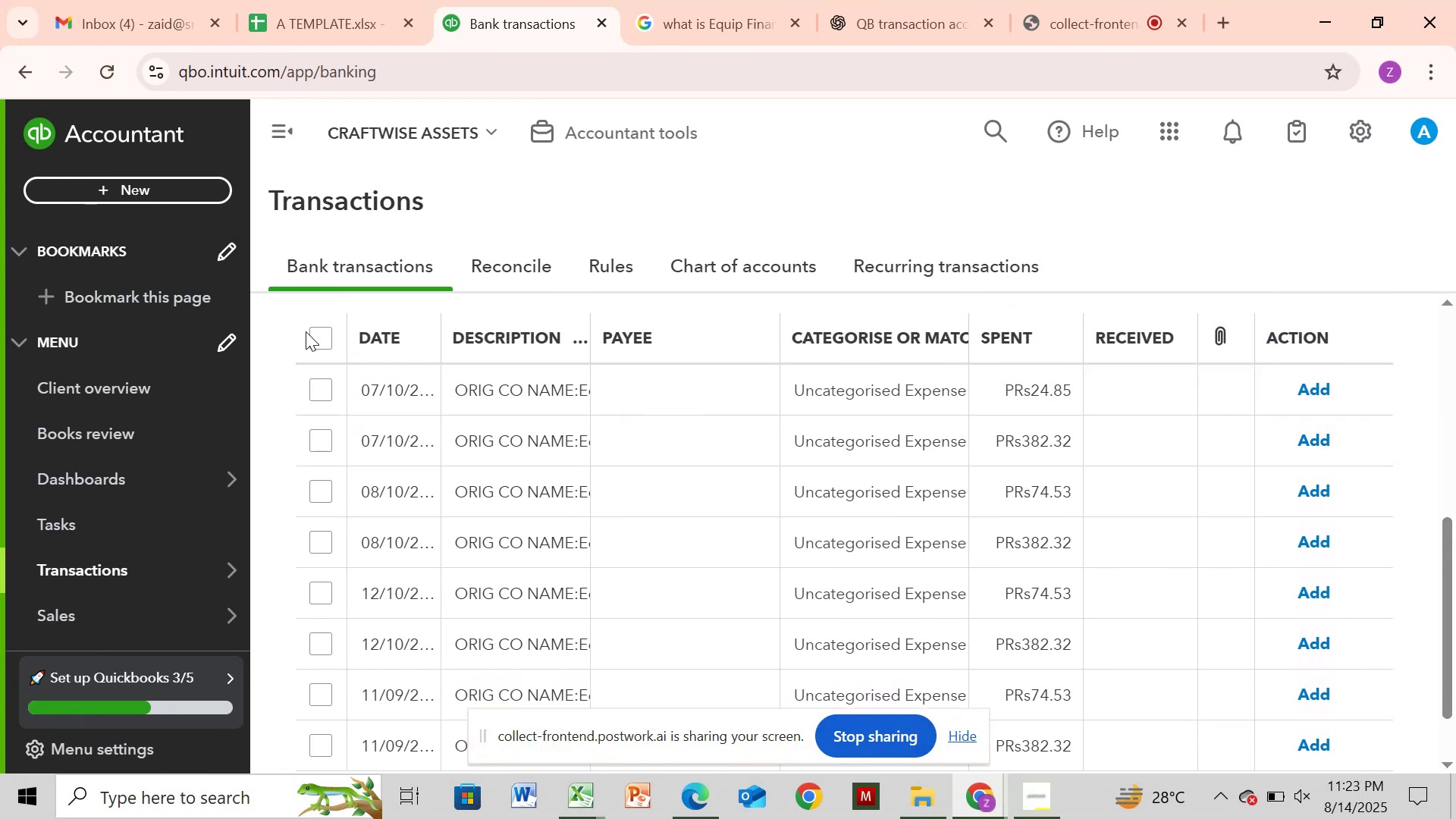 
left_click([327, 334])
 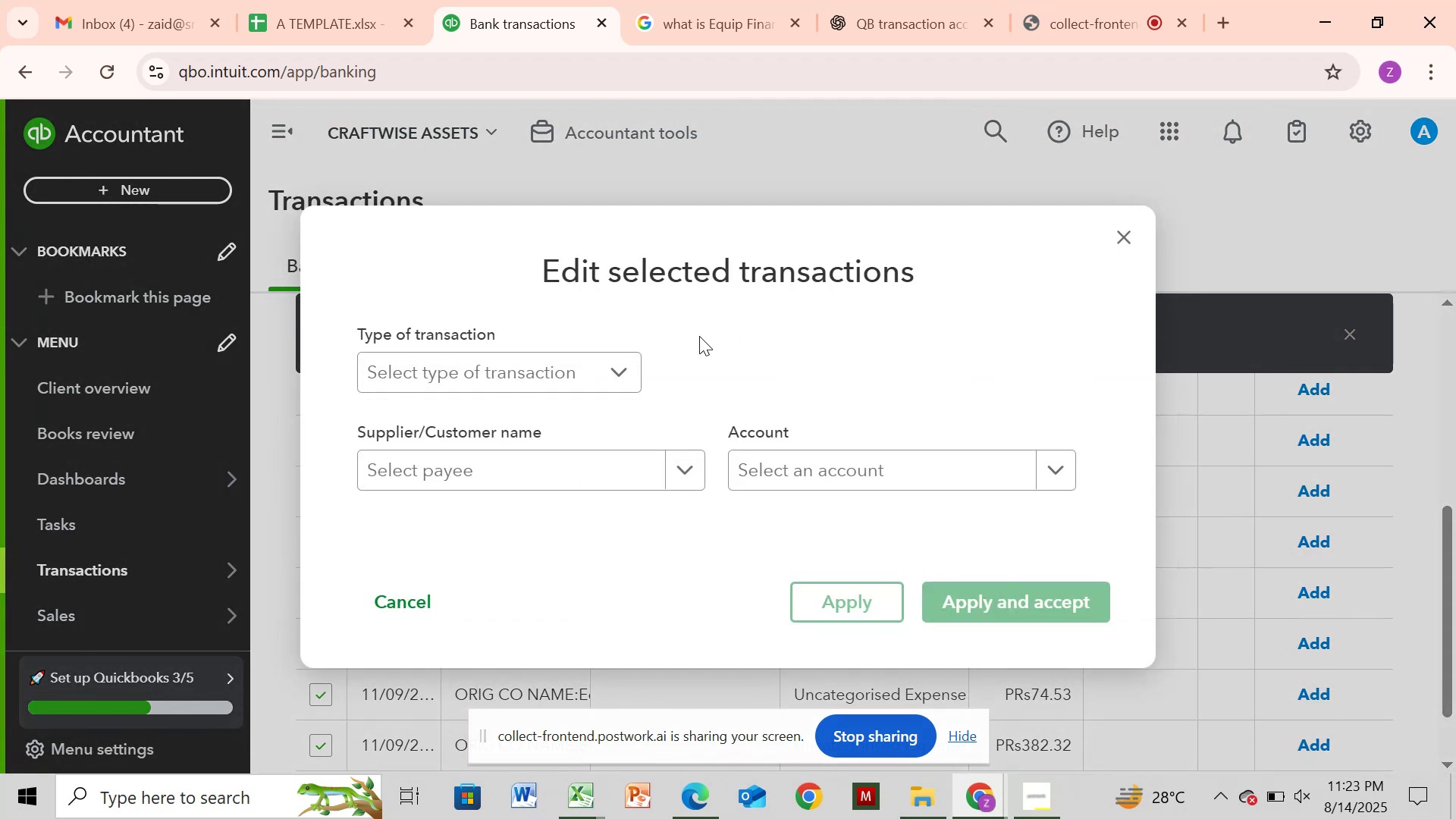 
left_click([621, 377])
 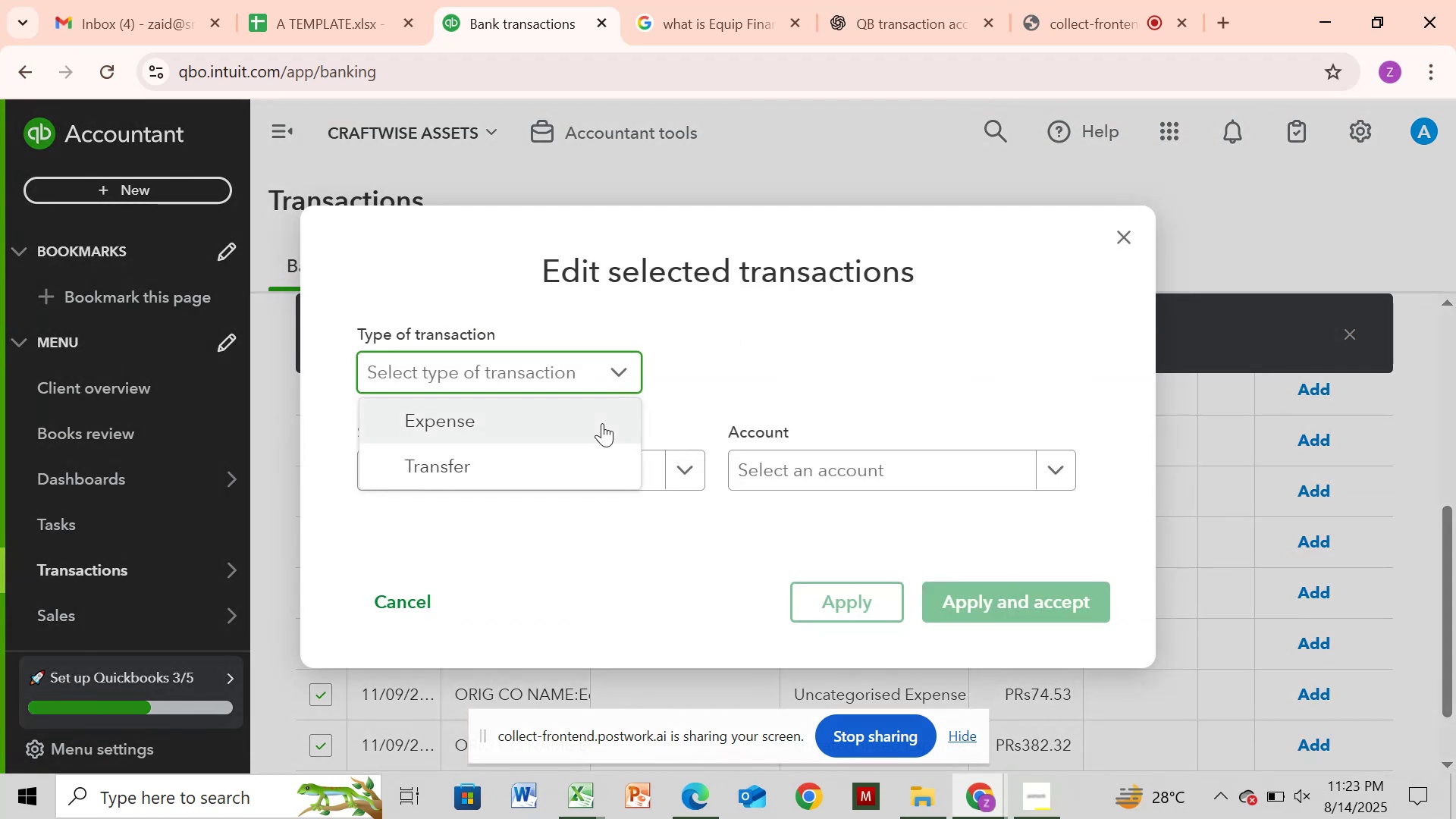 
left_click([602, 423])
 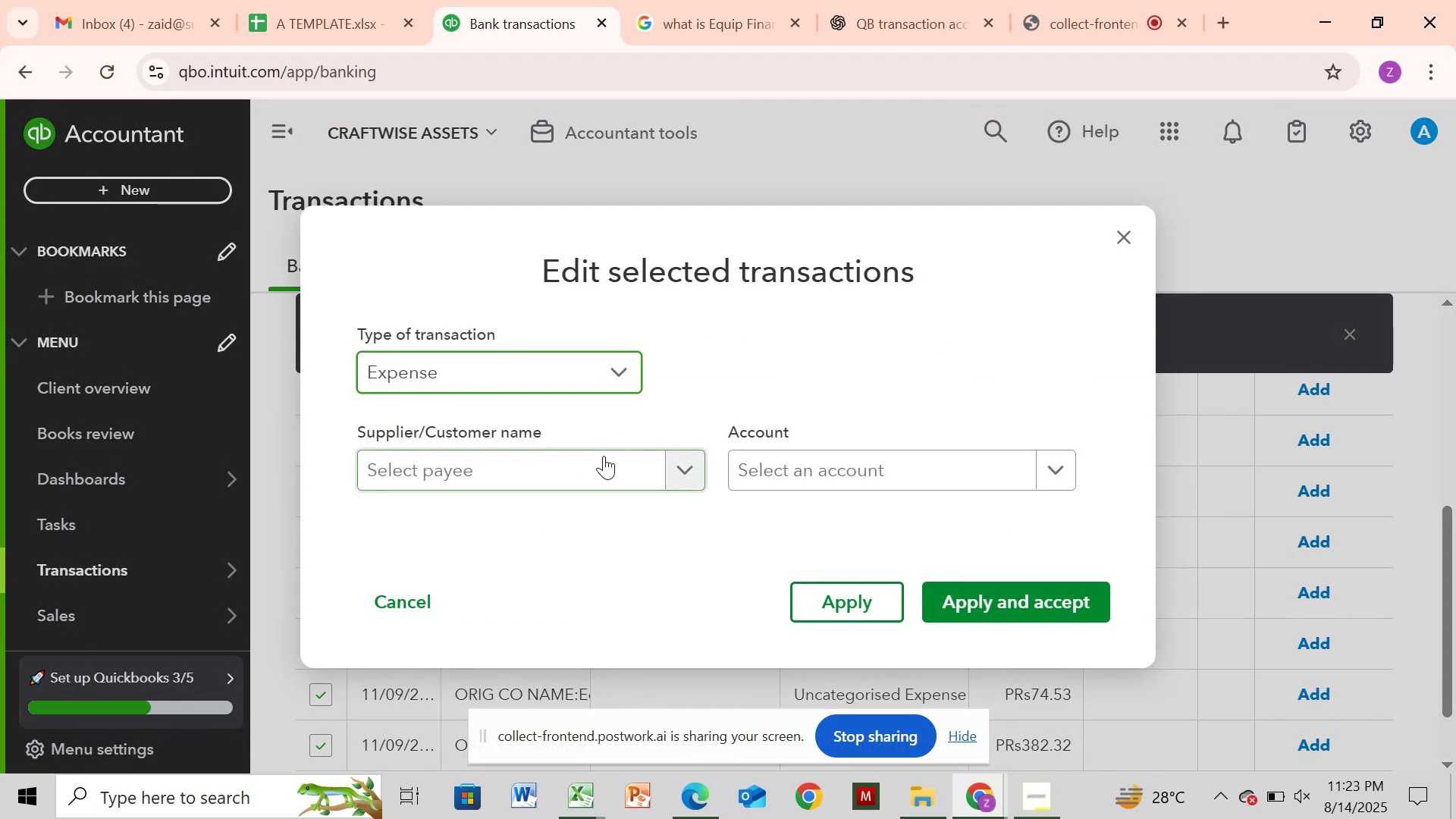 
left_click([604, 456])
 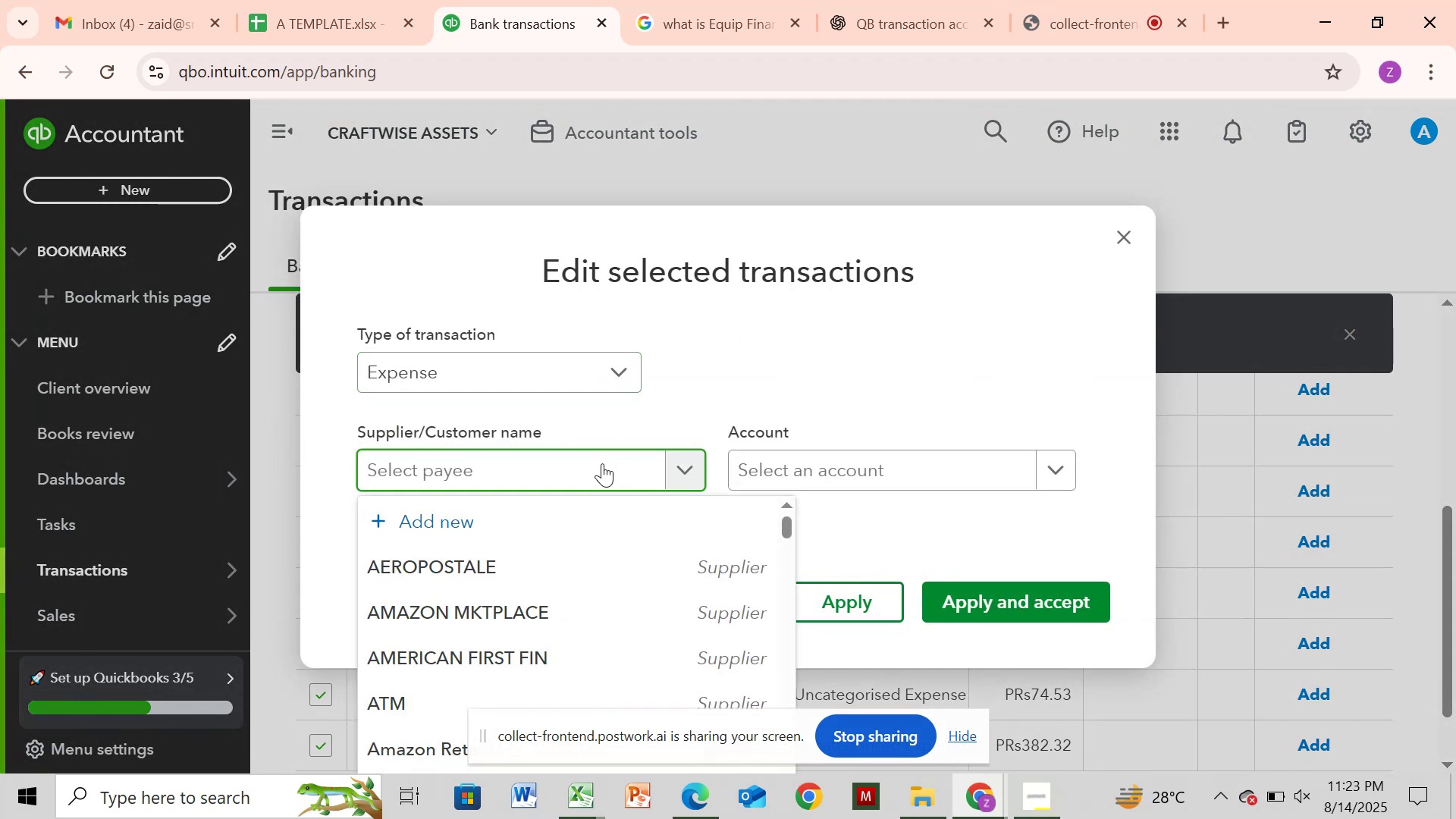 
key(Control+V)
 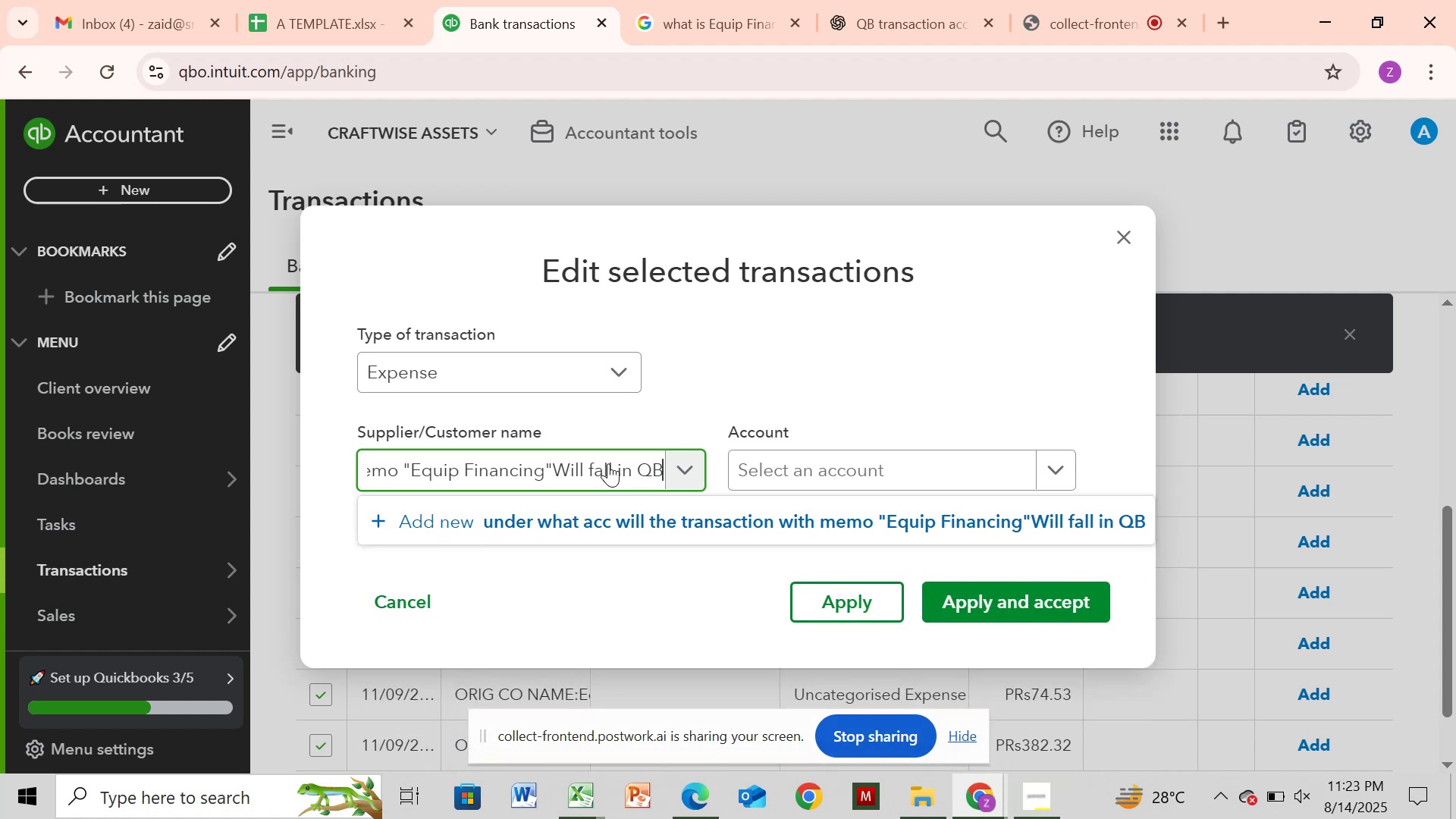 
hold_key(key=Backspace, duration=0.64)
 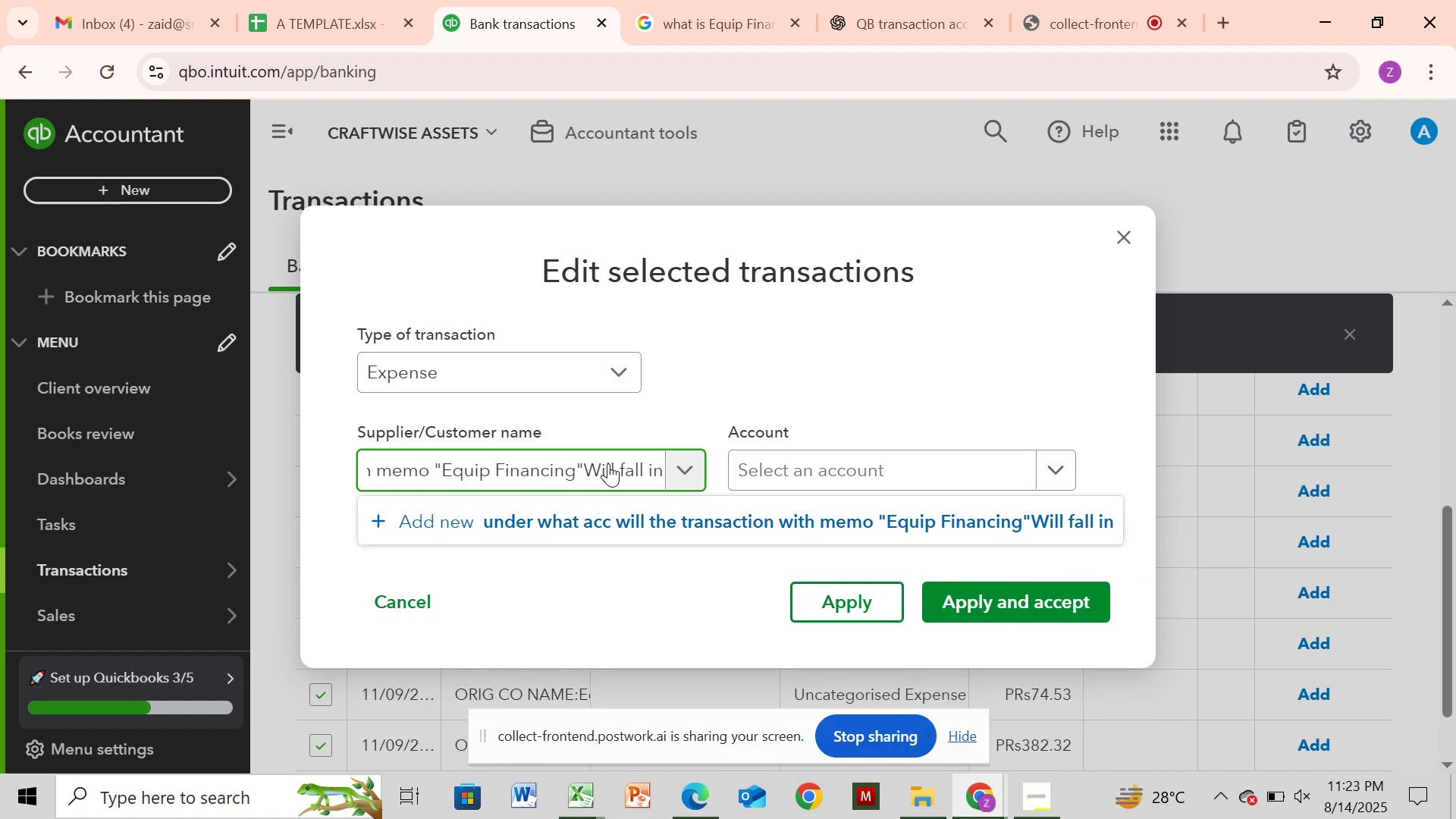 
key(Backspace)
 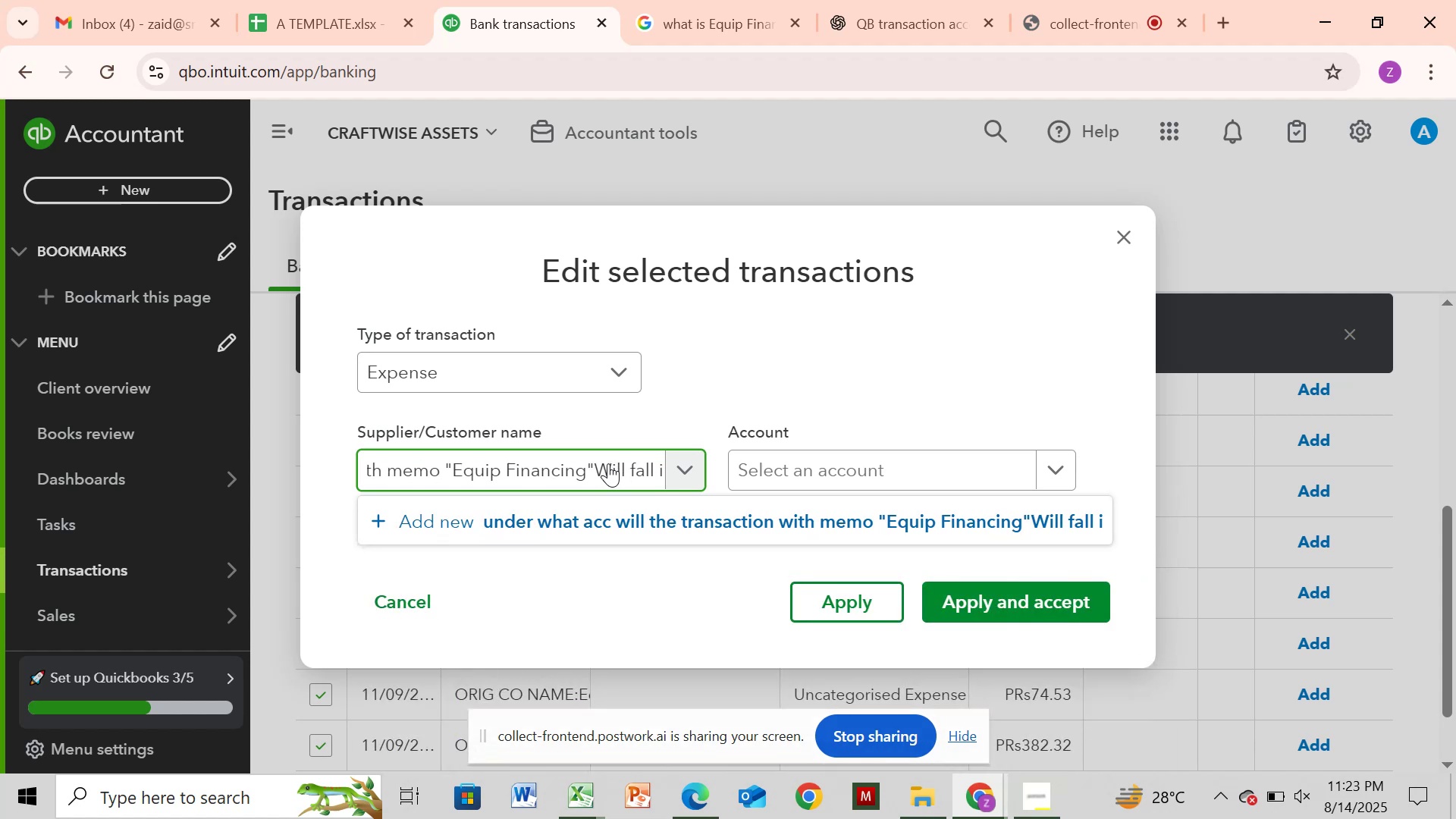 
key(Backspace)
 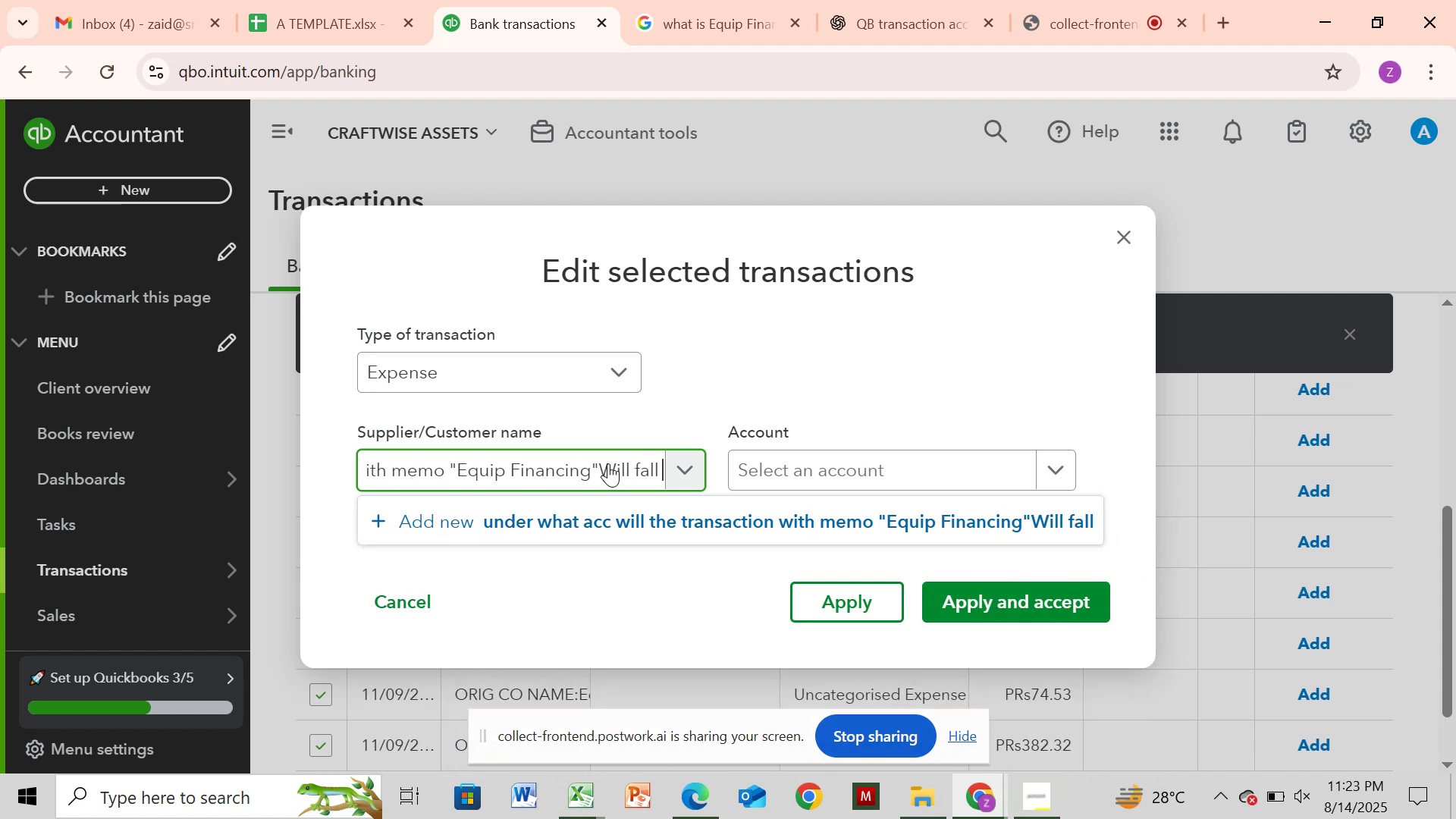 
key(Backspace)
 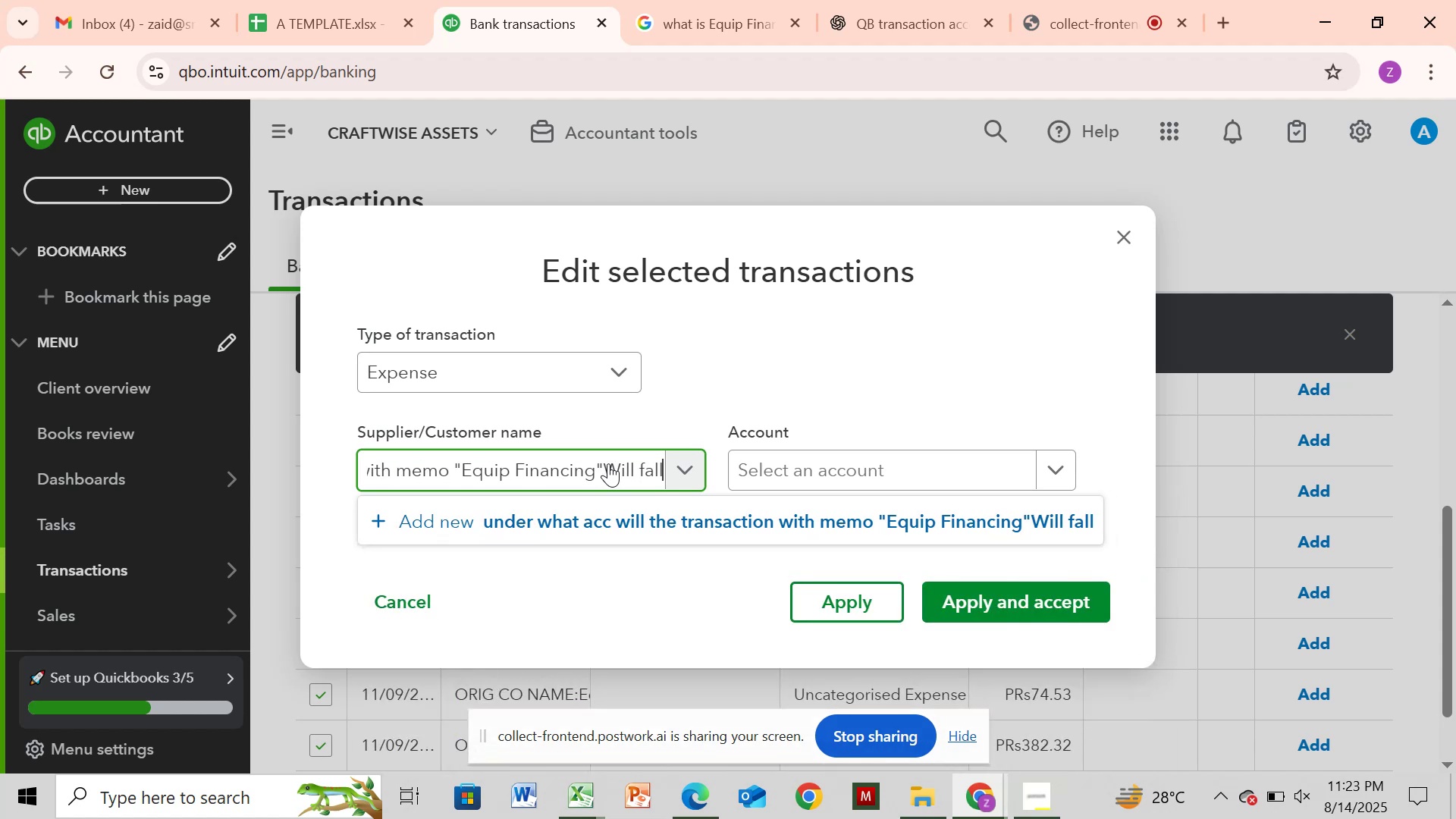 
key(Backspace)
 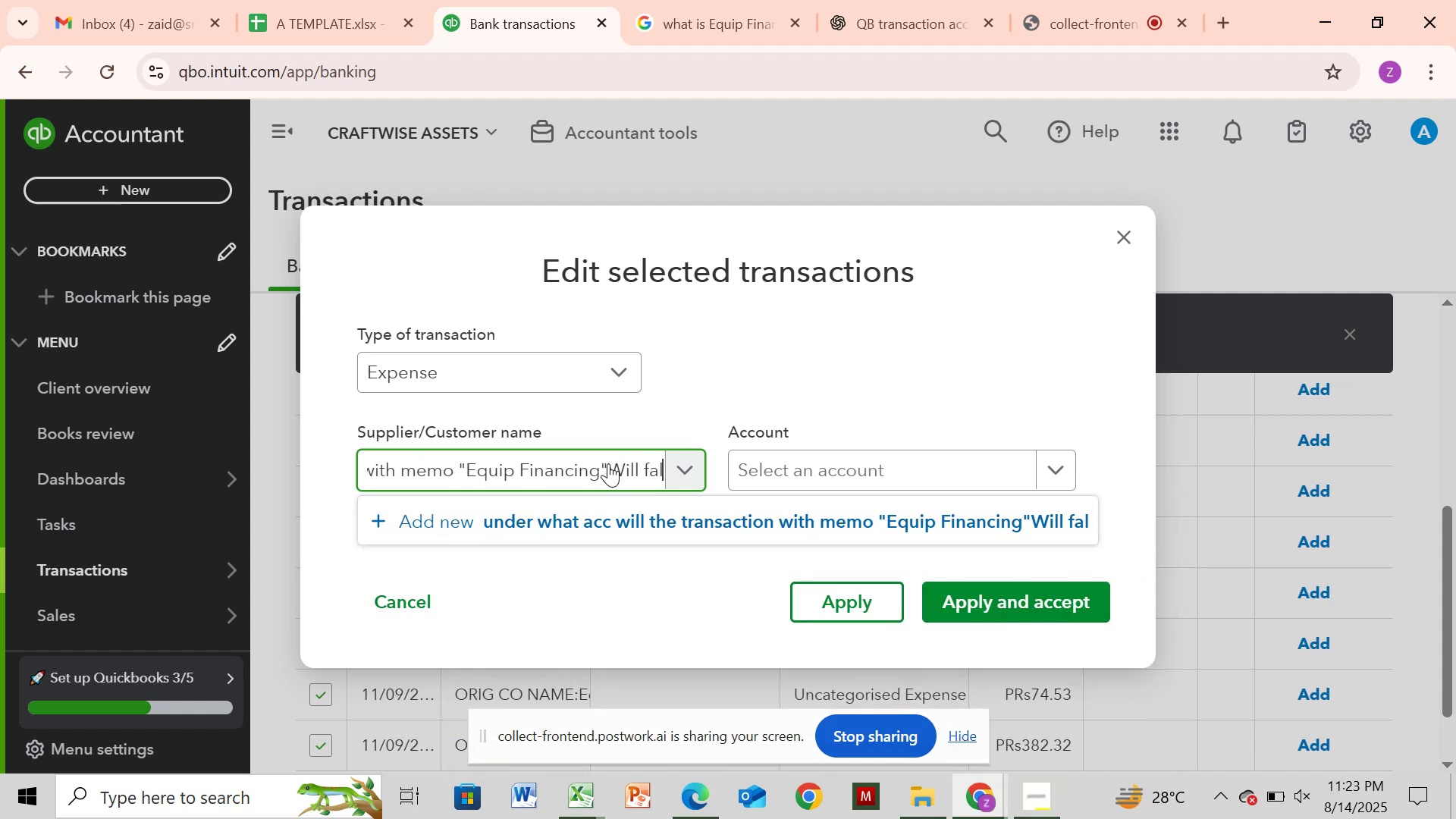 
key(Backspace)
 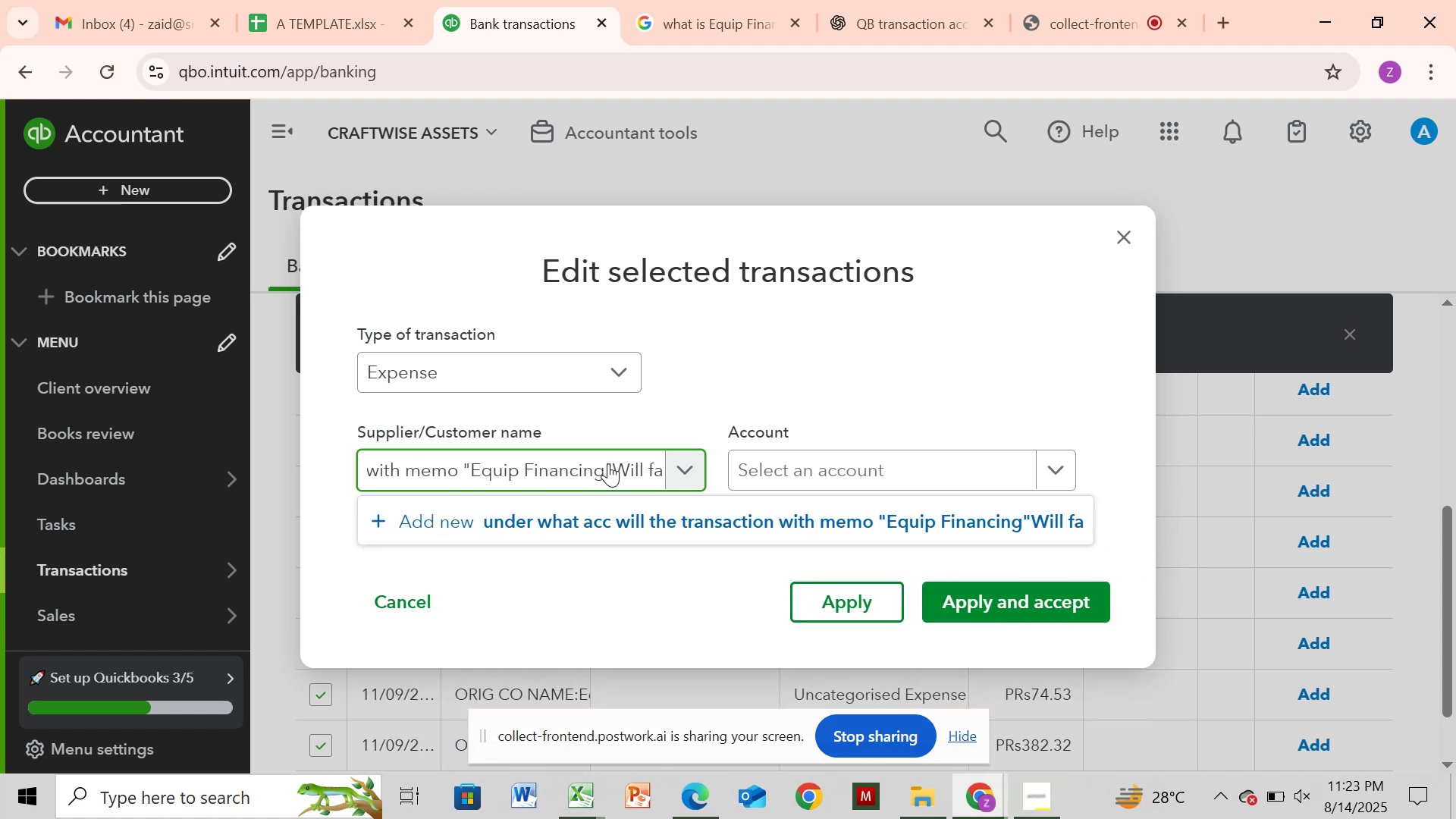 
key(Backspace)
 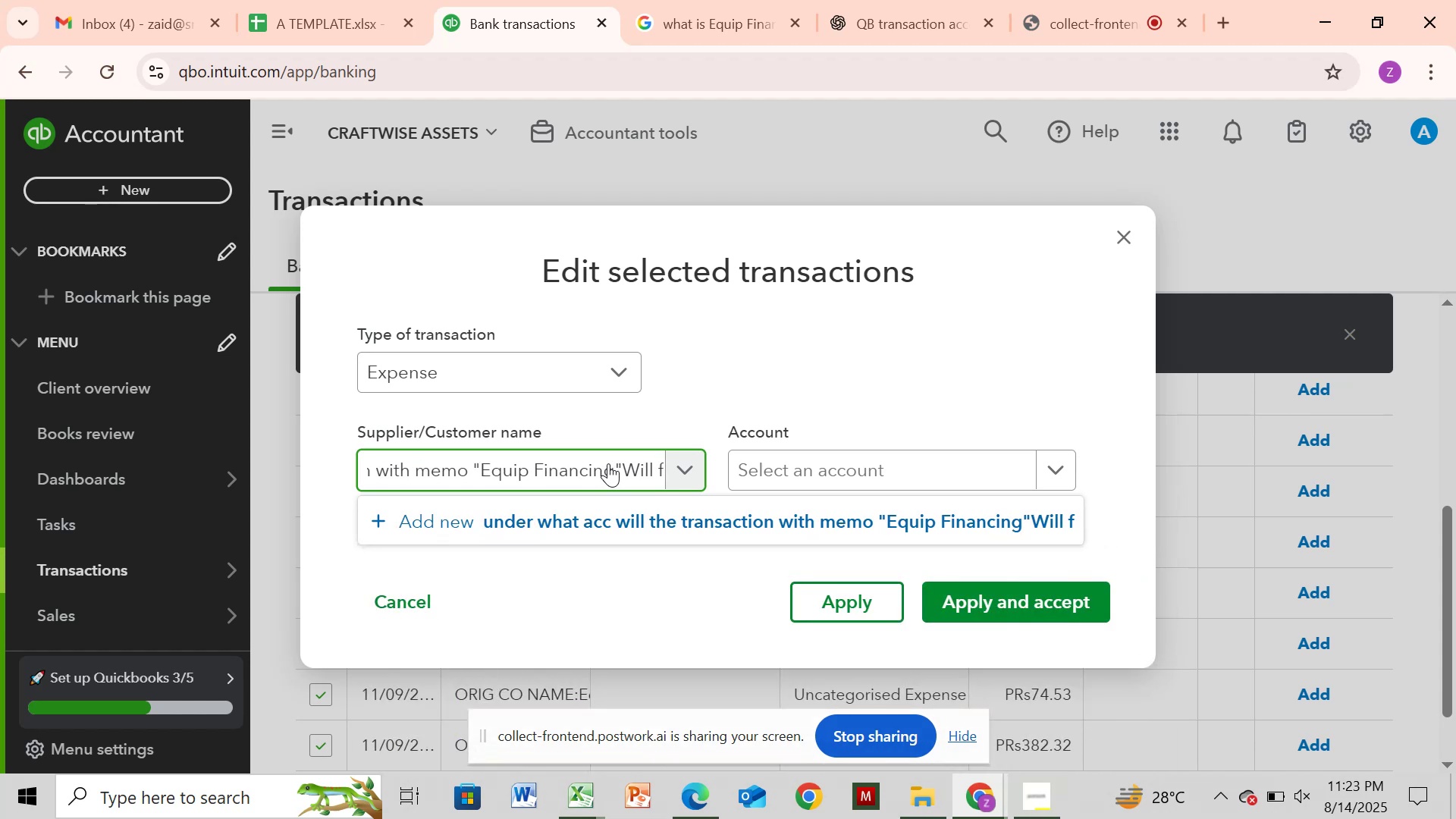 
key(Backspace)
 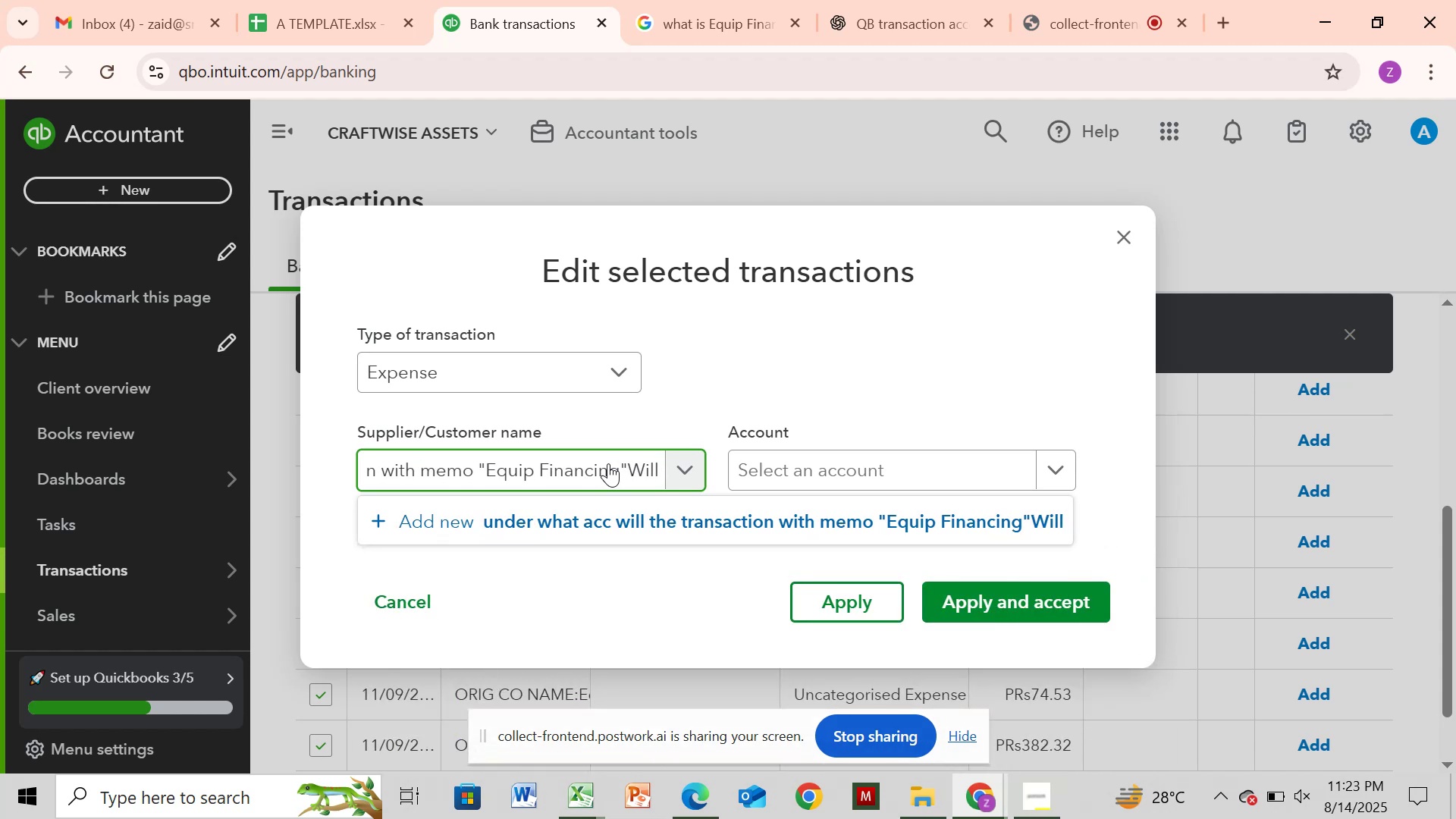 
key(Backspace)
 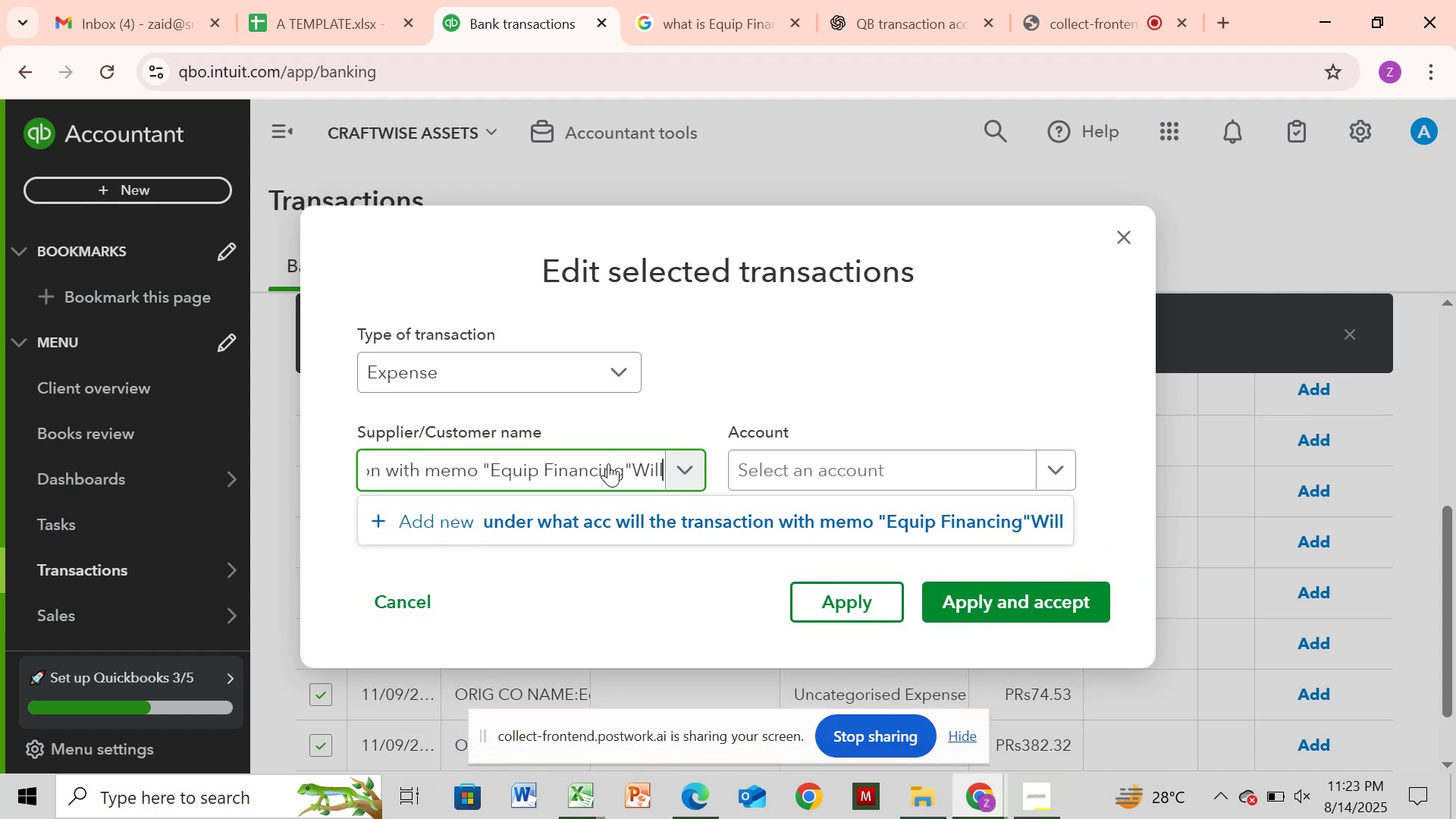 
key(Backspace)
 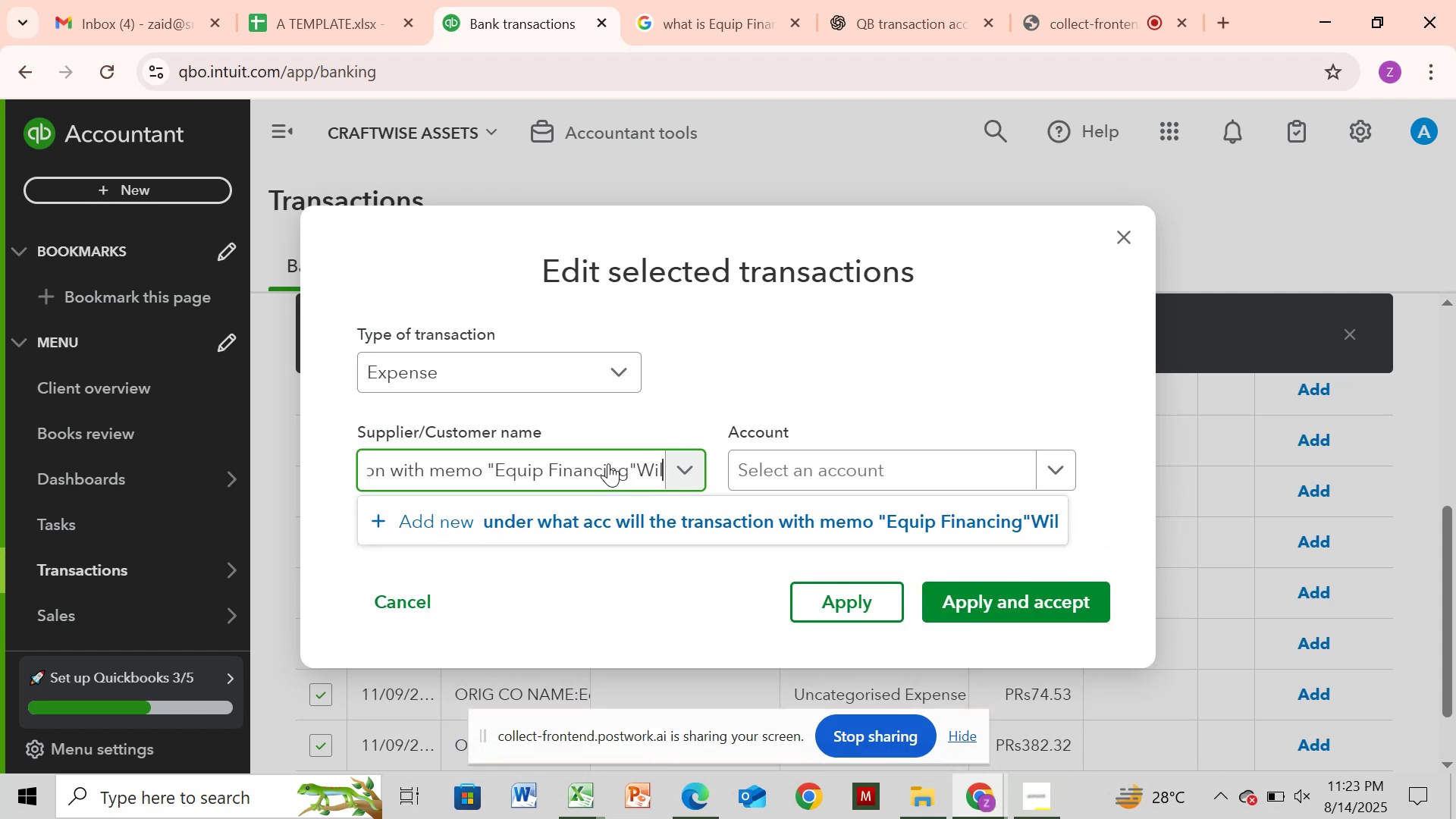 
key(Backspace)
 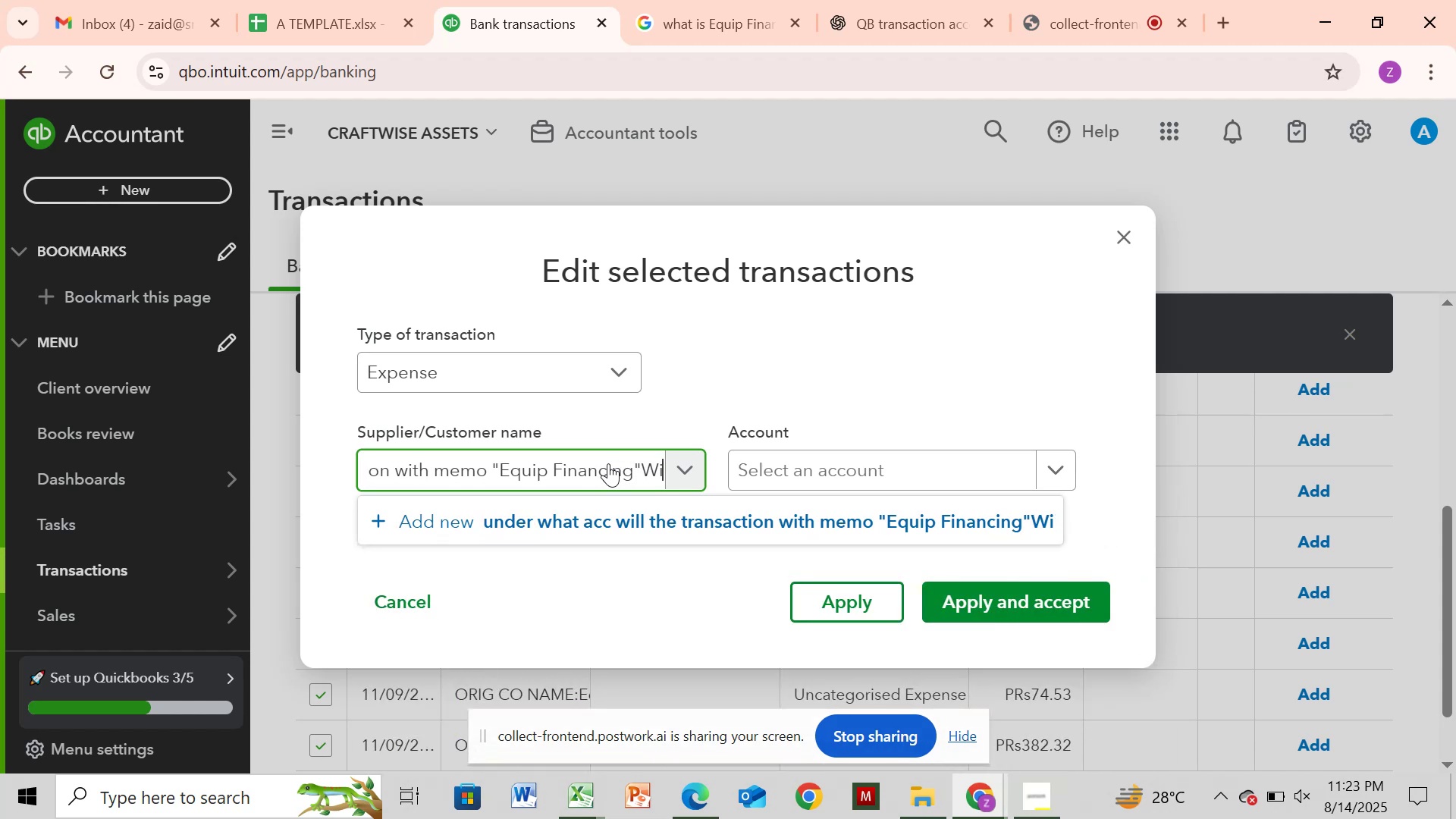 
key(Backspace)
 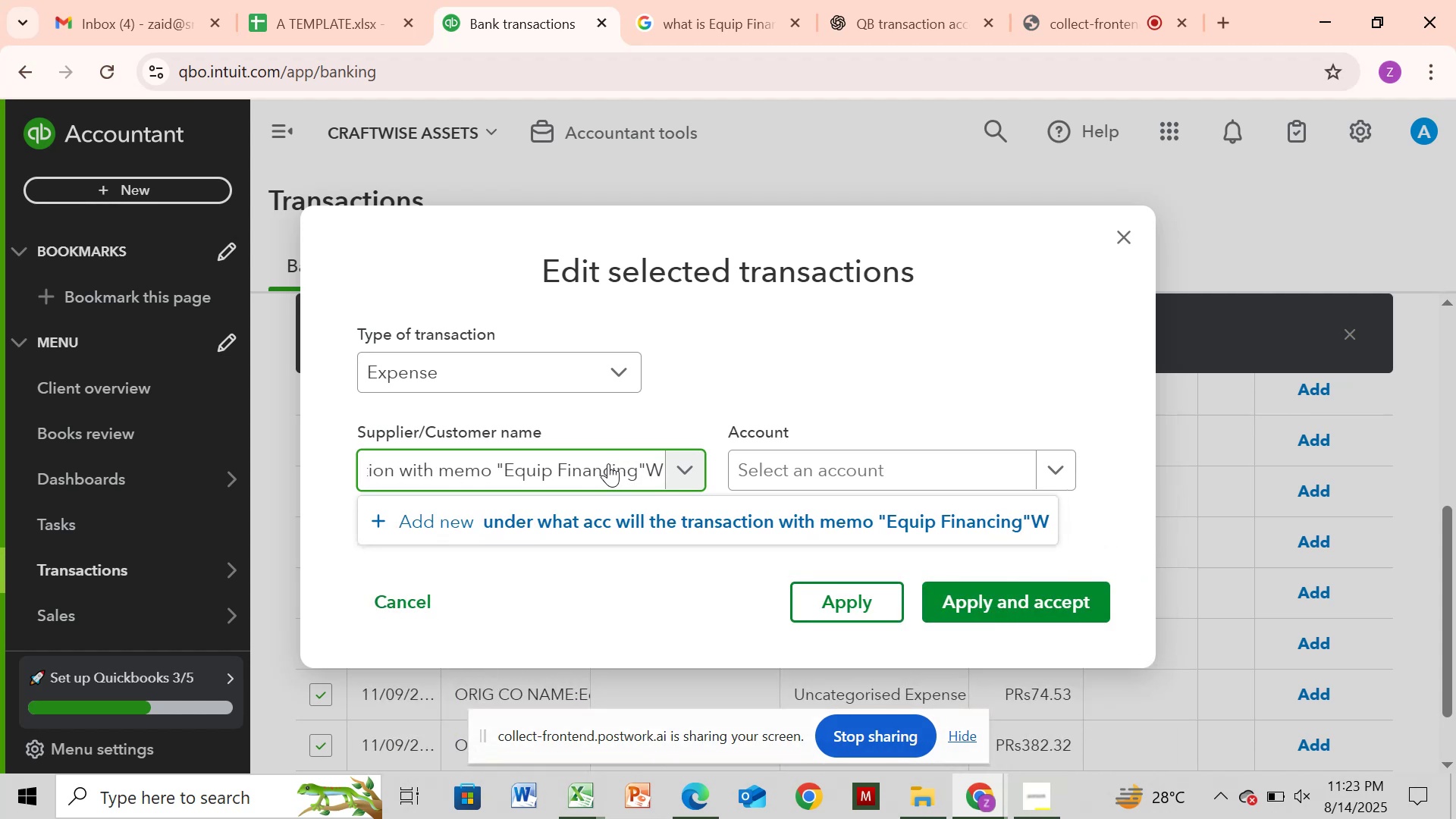 
key(Backspace)
 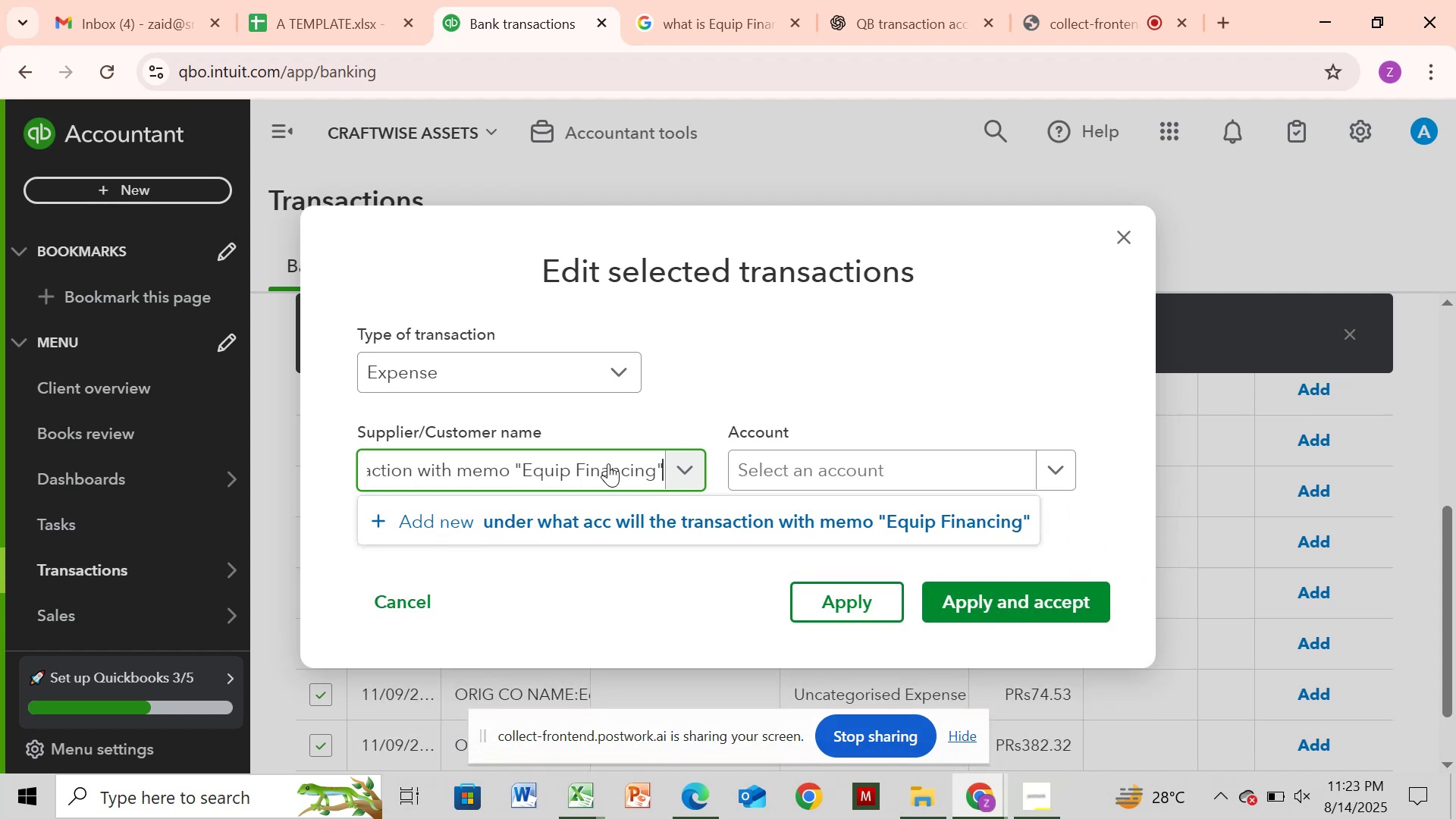 
key(Backspace)
 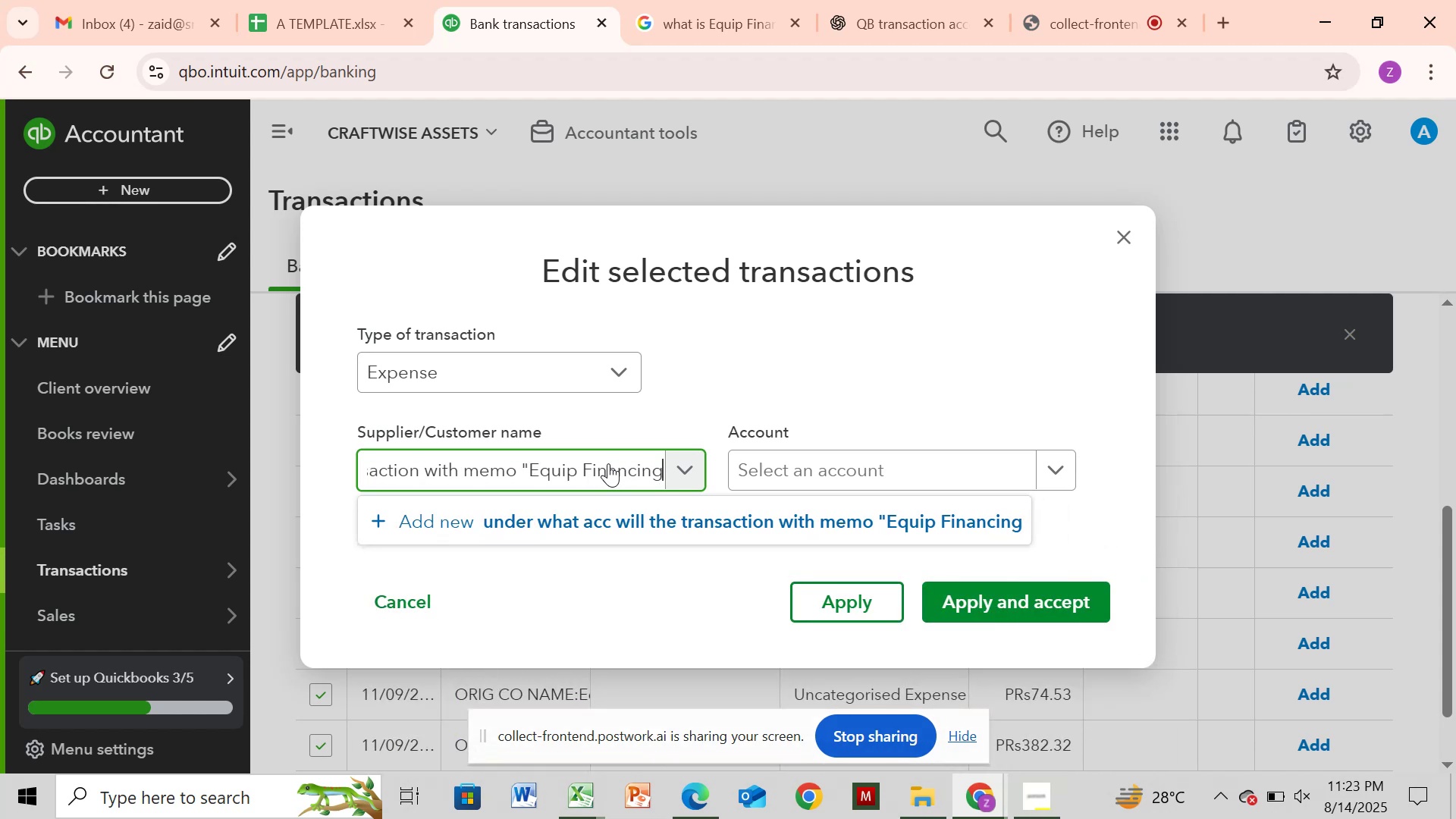 
hold_key(key=ArrowLeft, duration=0.94)
 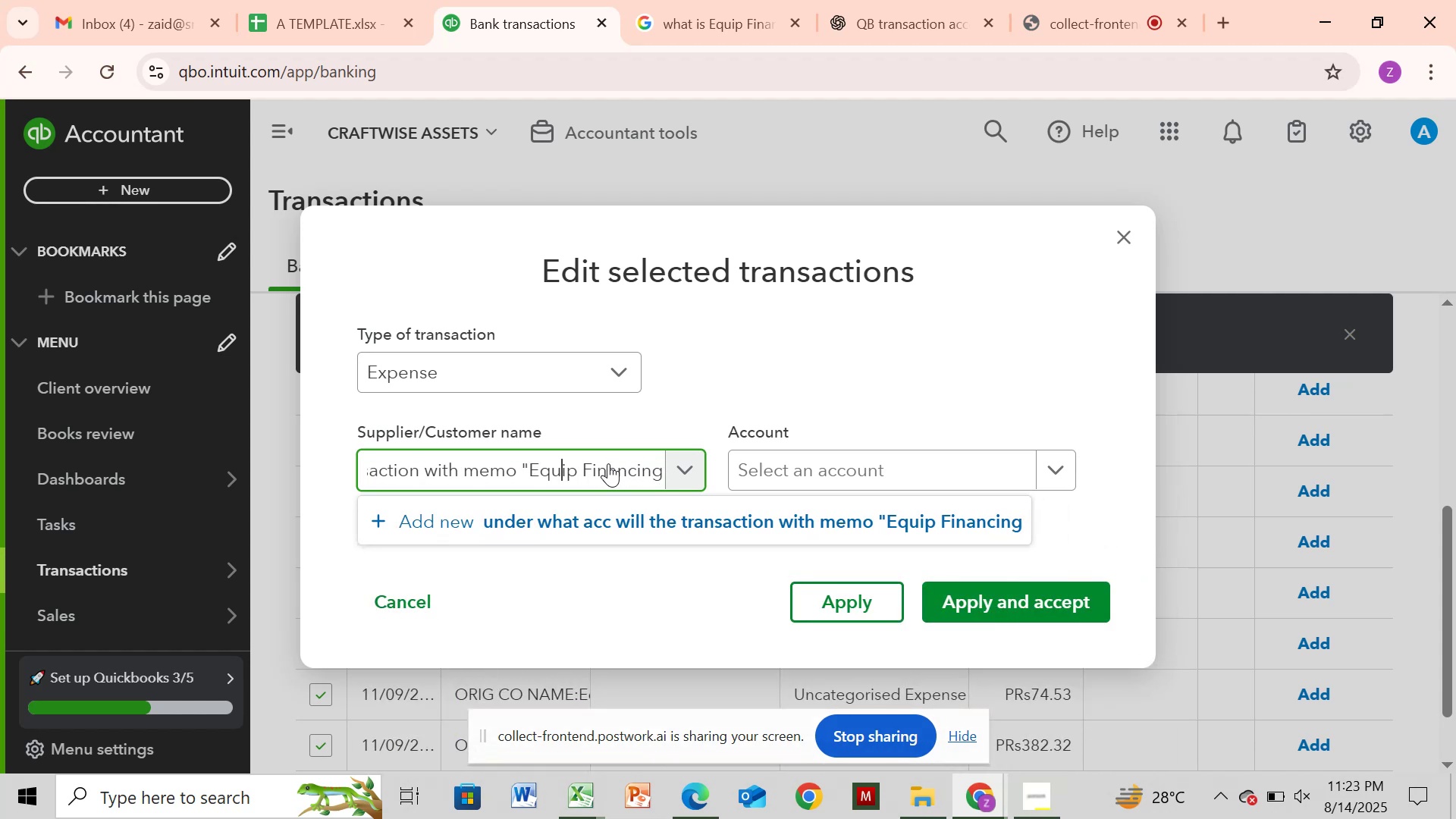 
key(ArrowLeft)
 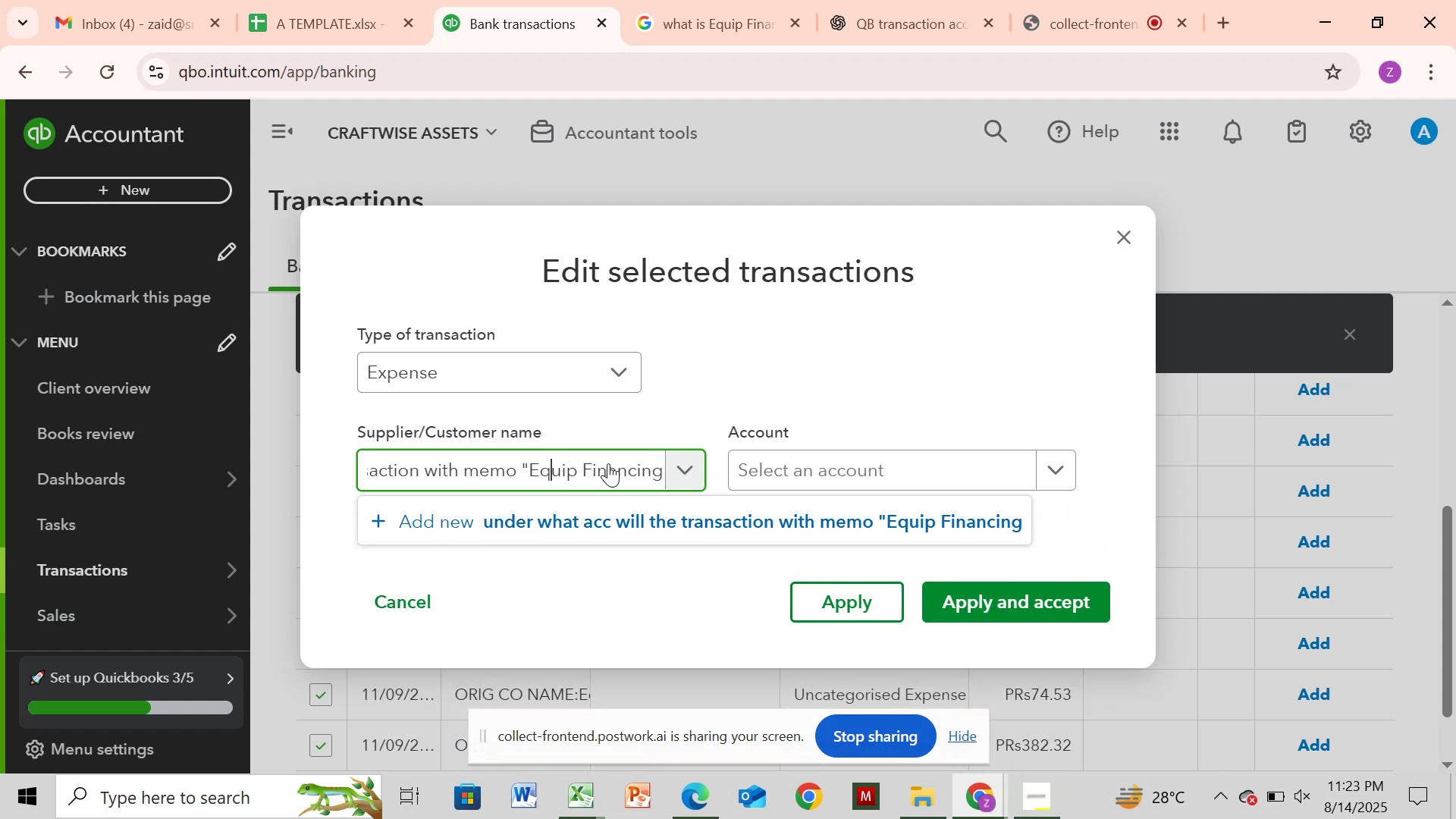 
key(ArrowLeft)
 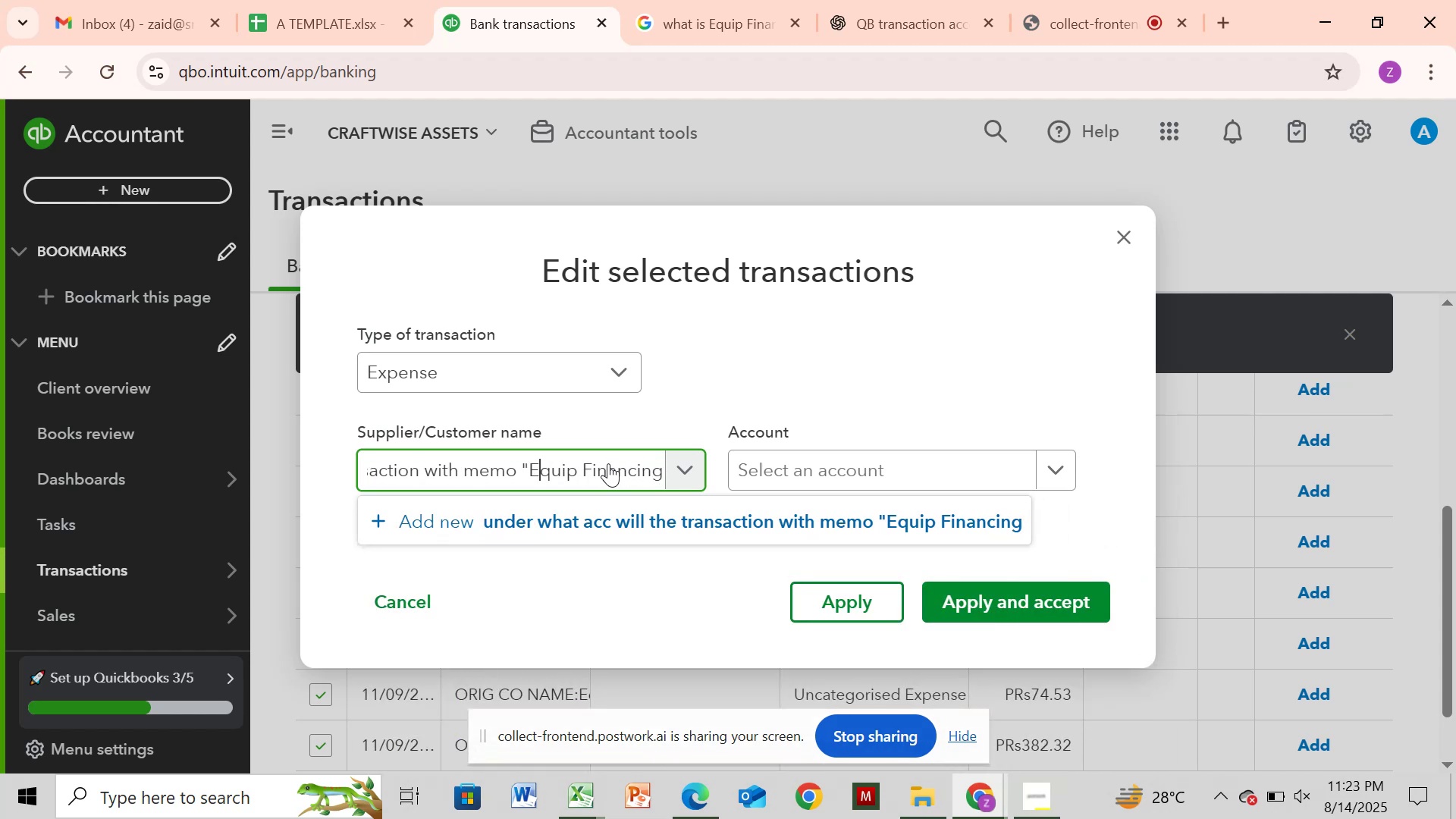 
key(ArrowLeft)
 